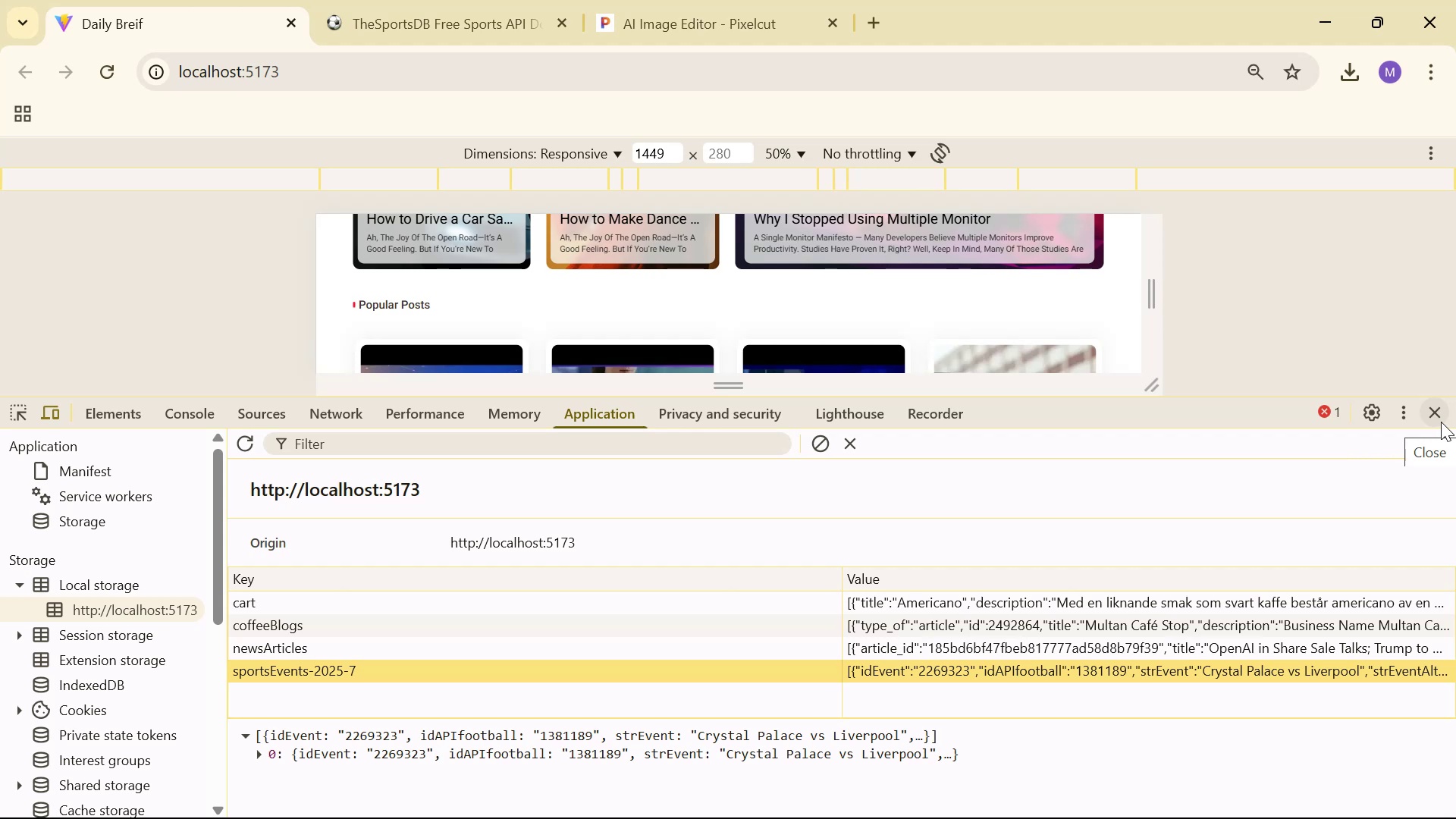 
left_click([1441, 422])
 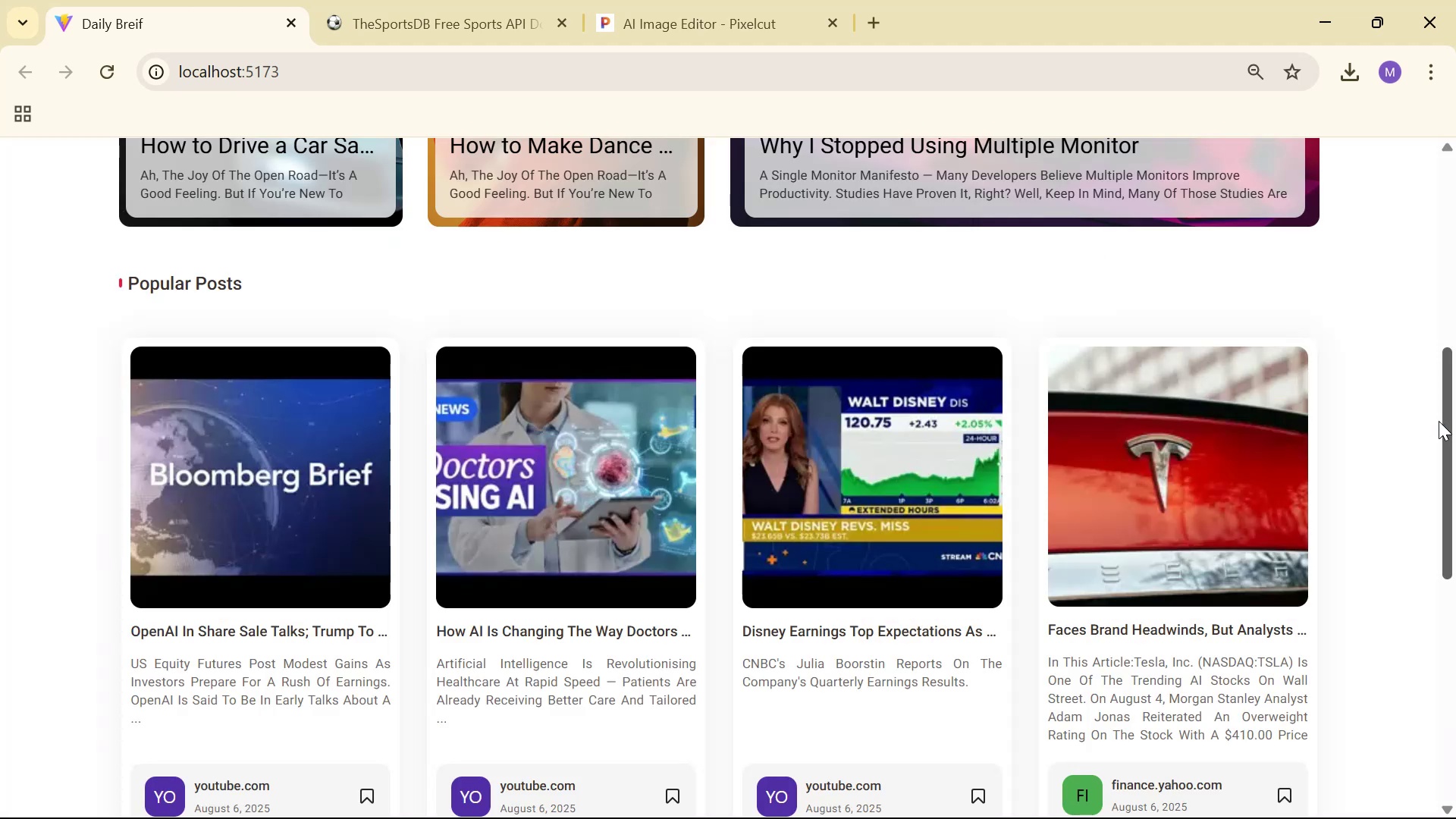 
scroll: coordinate [551, 527], scroll_direction: down, amount: 10.0
 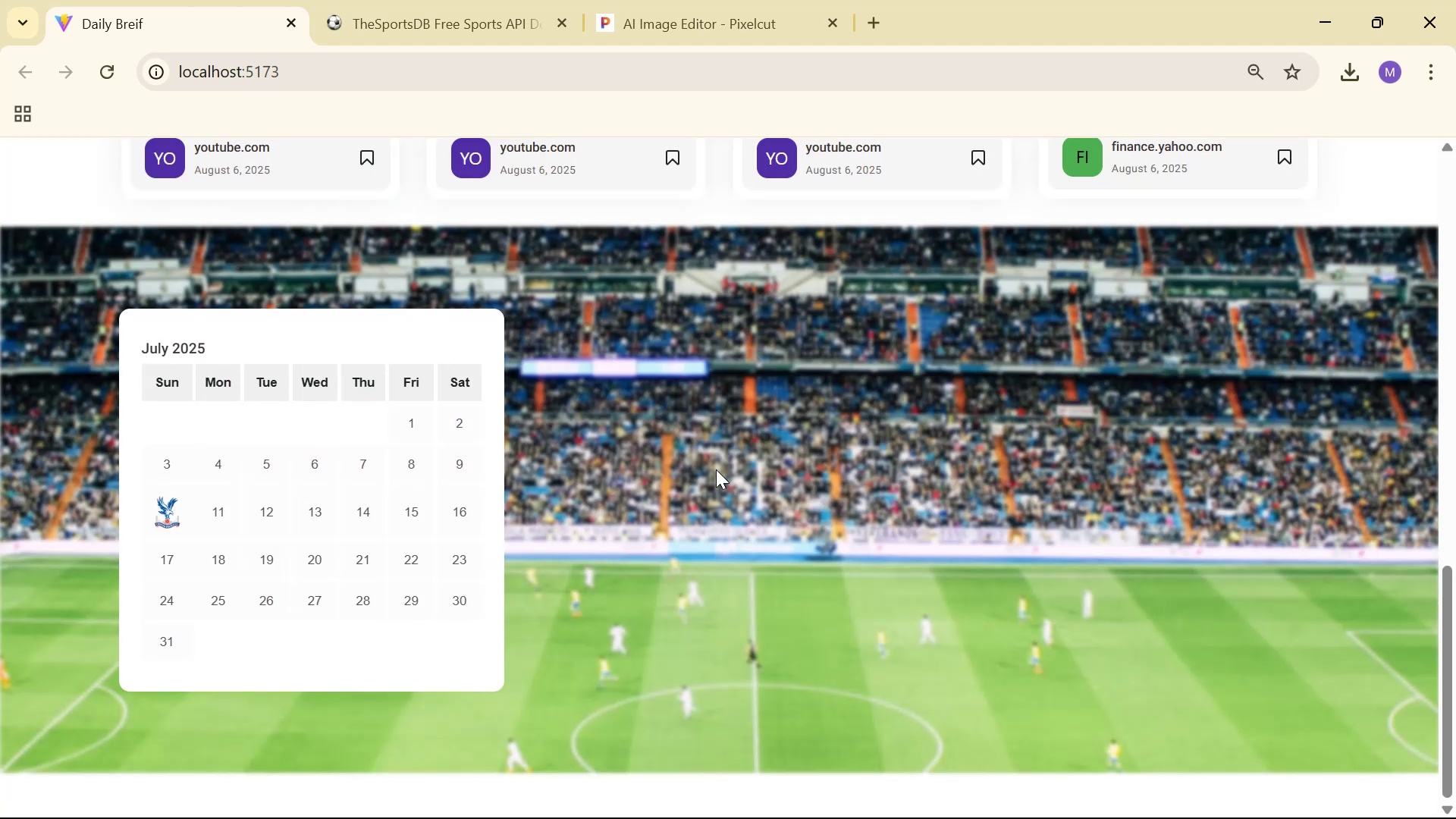 
wait(5.77)
 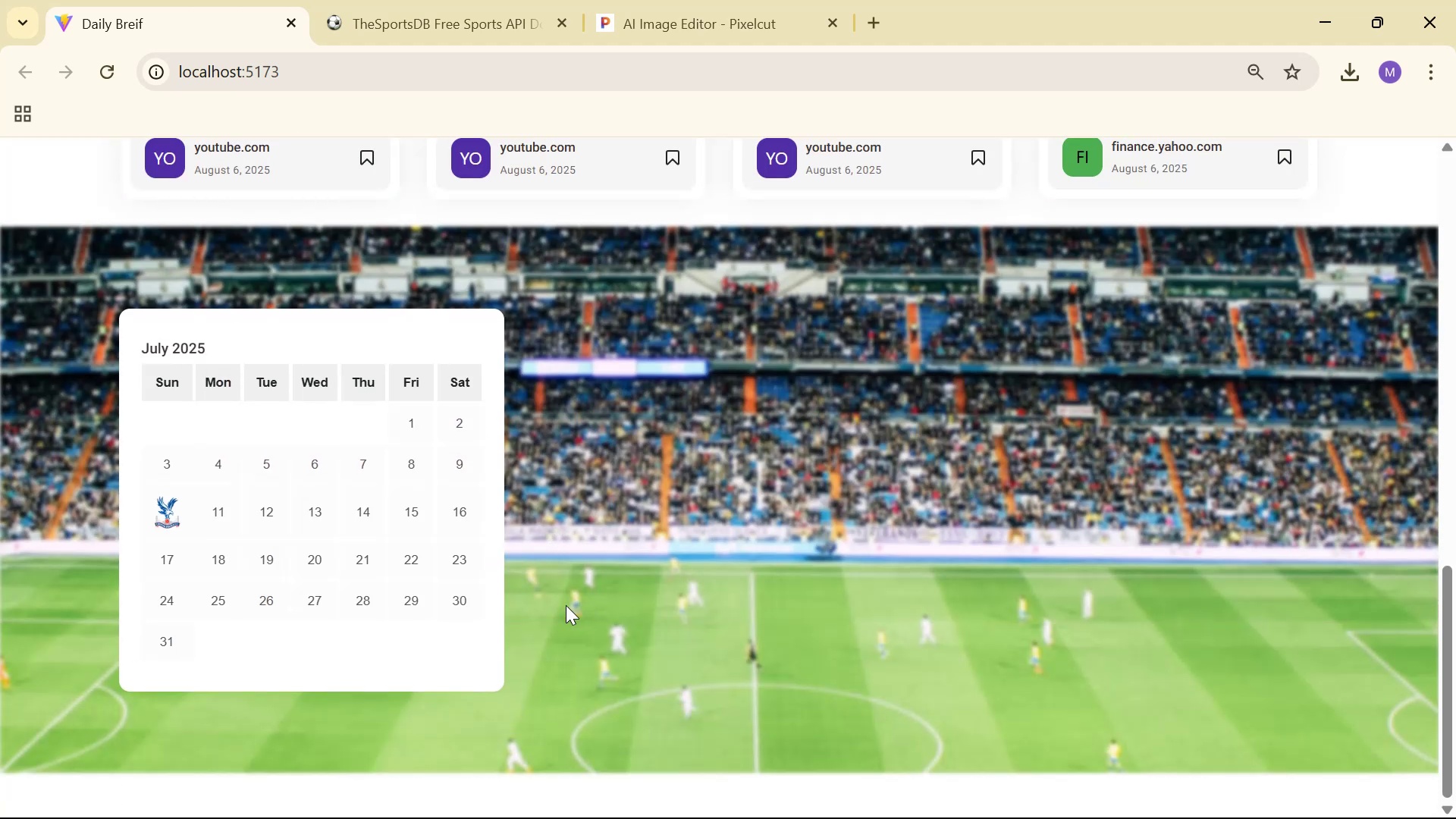 
key(Alt+Tab)
 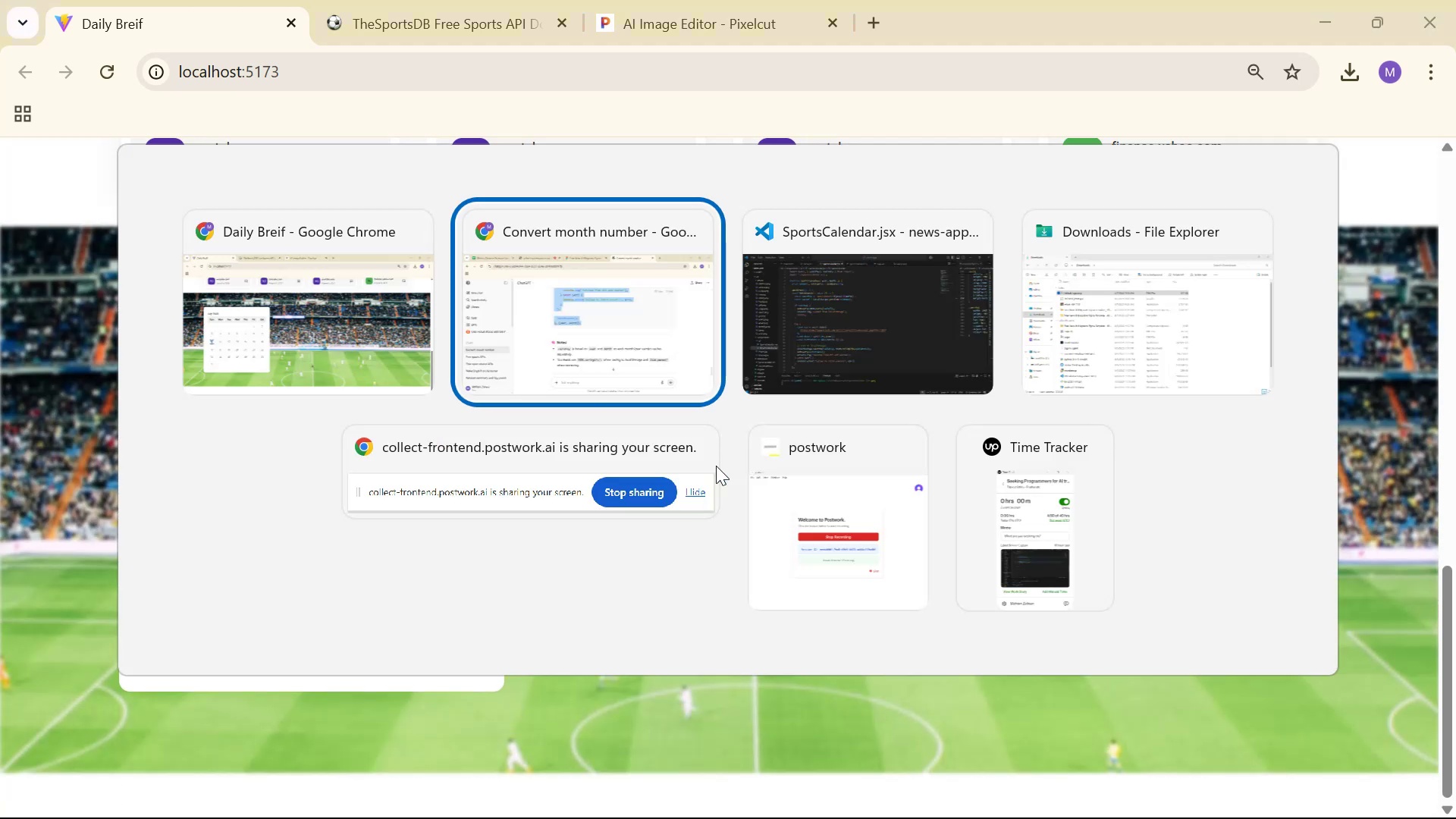 
key(Alt+Tab)
 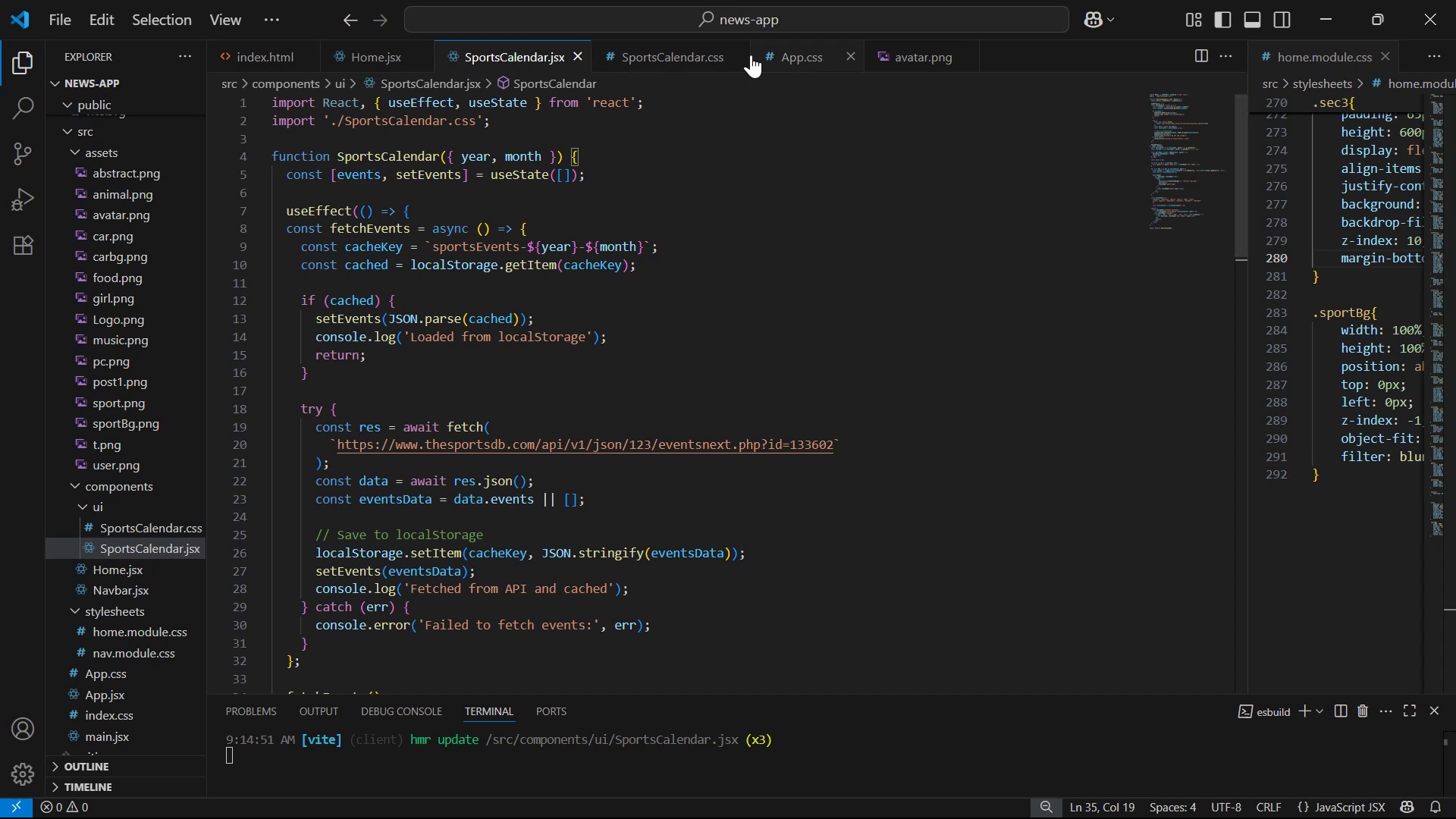 
left_click([767, 55])
 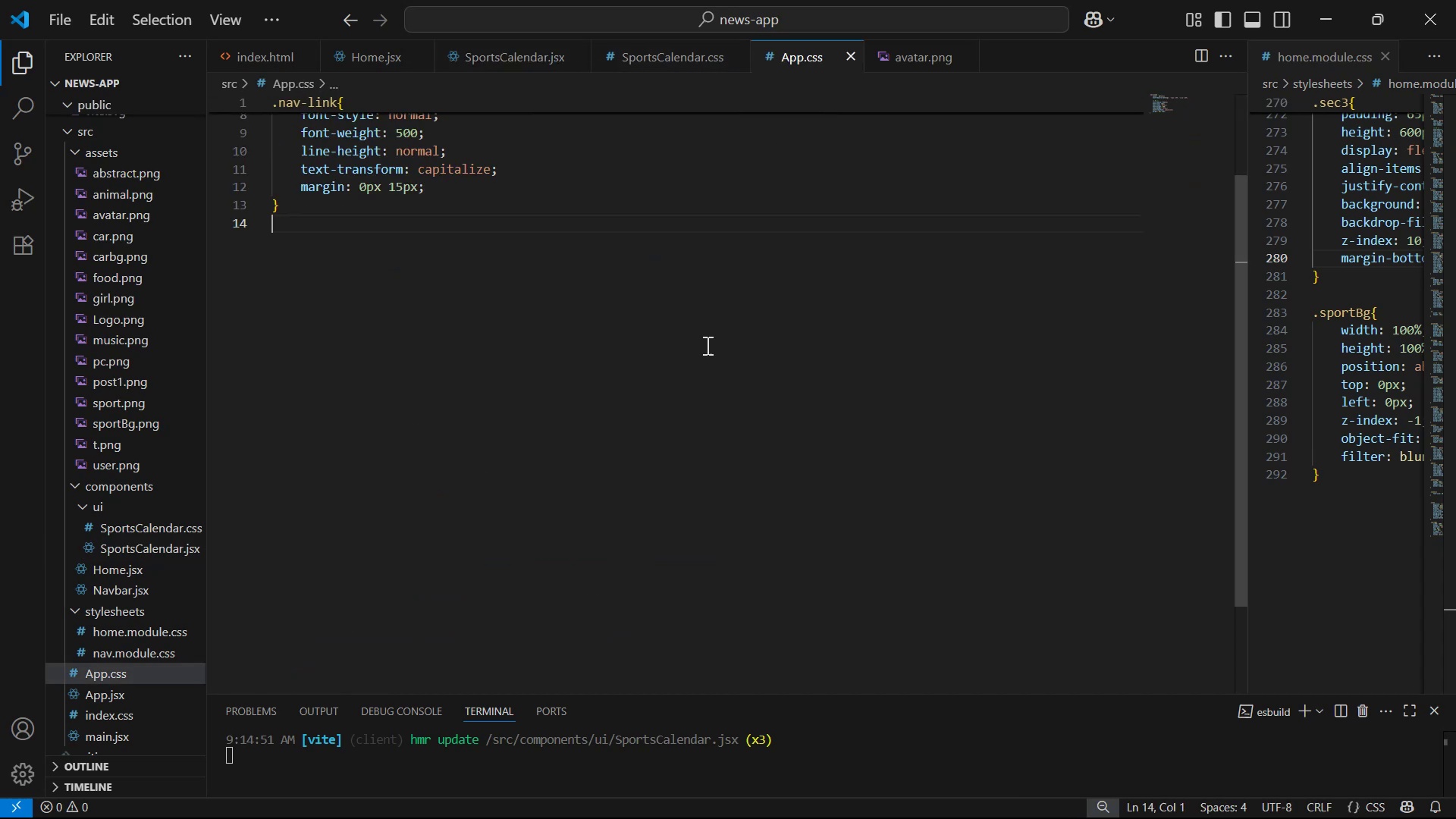 
scroll: coordinate [507, 318], scroll_direction: up, amount: 5.0
 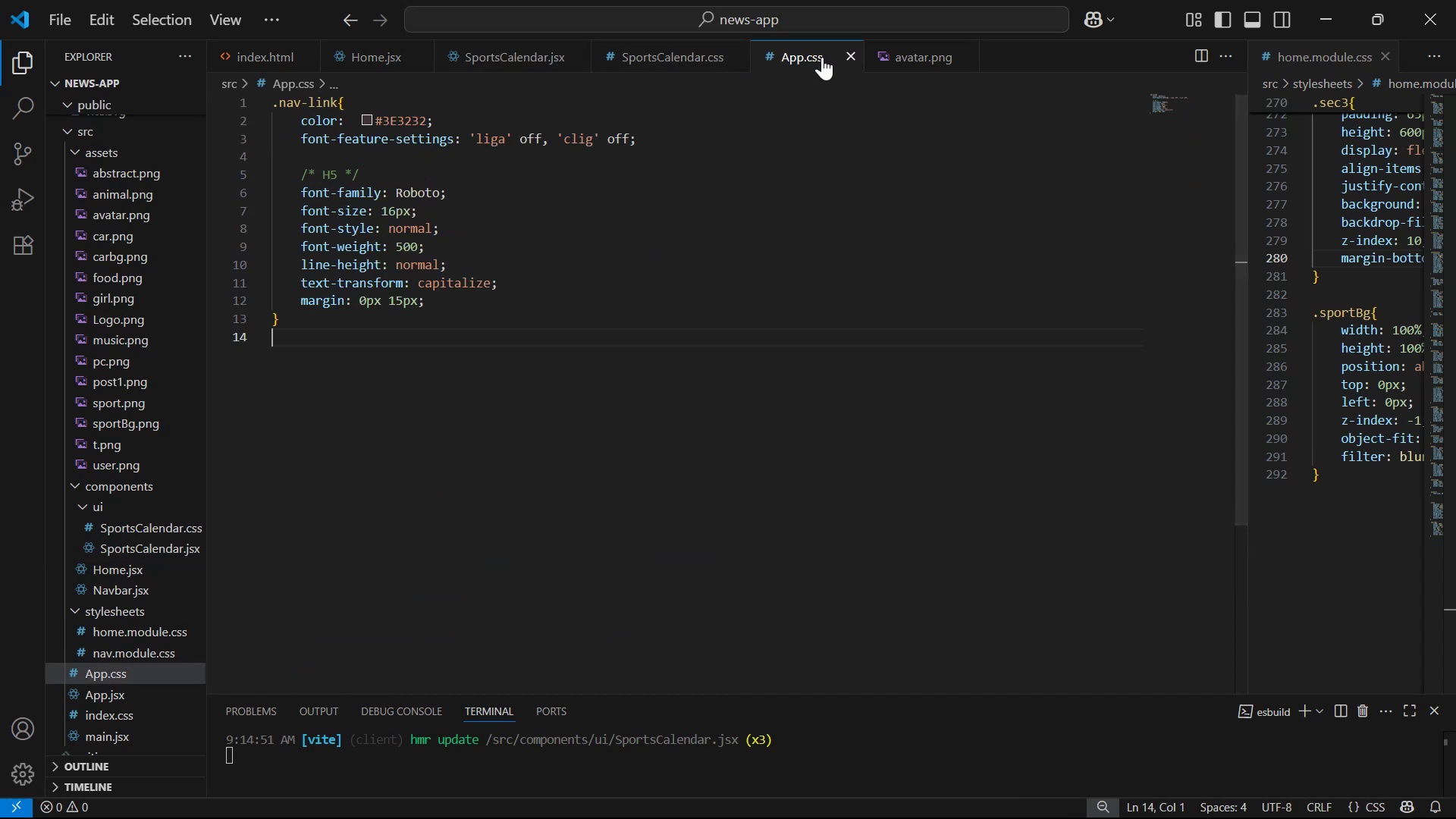 
left_click([845, 56])
 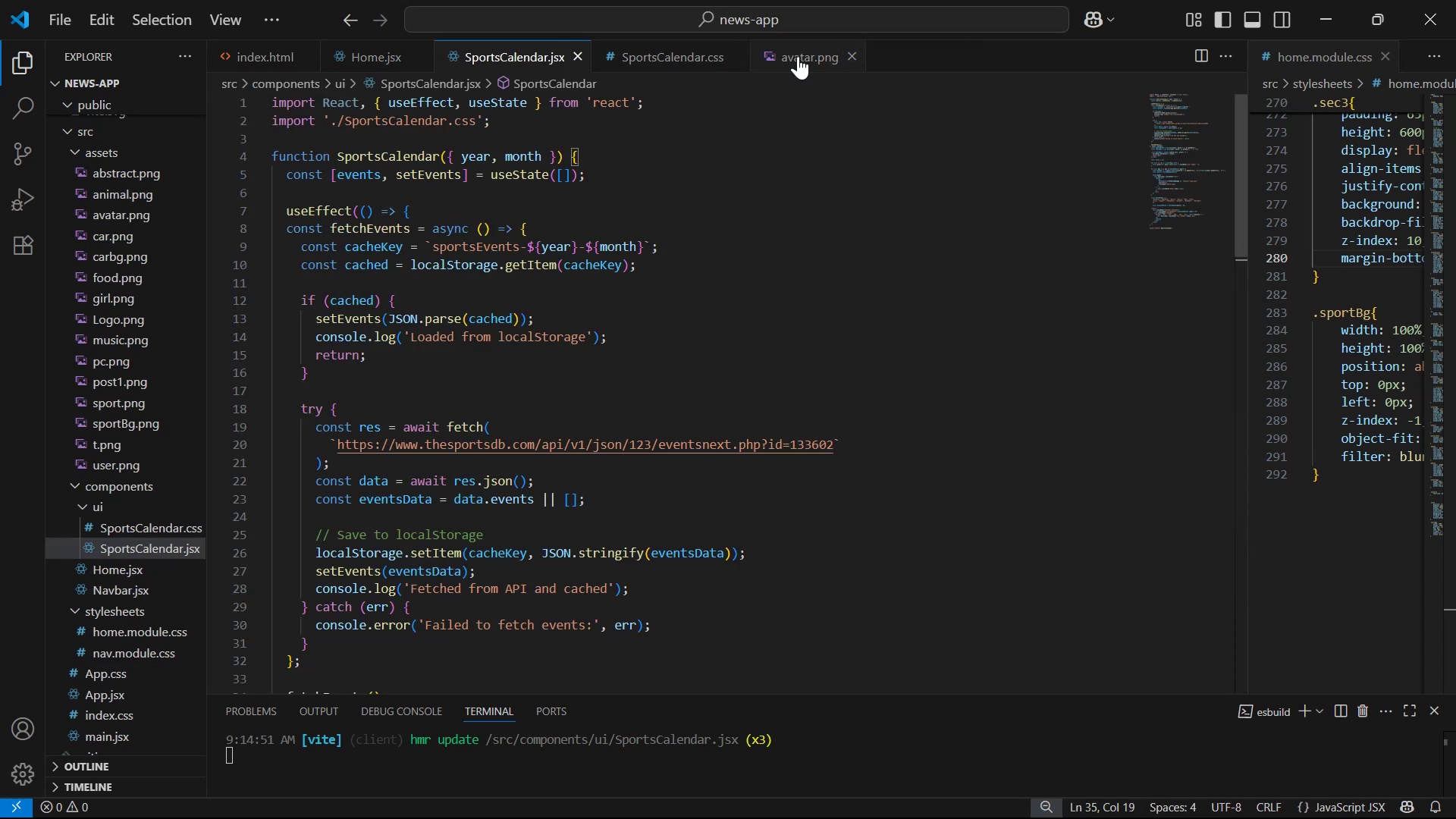 
left_click([629, 48])
 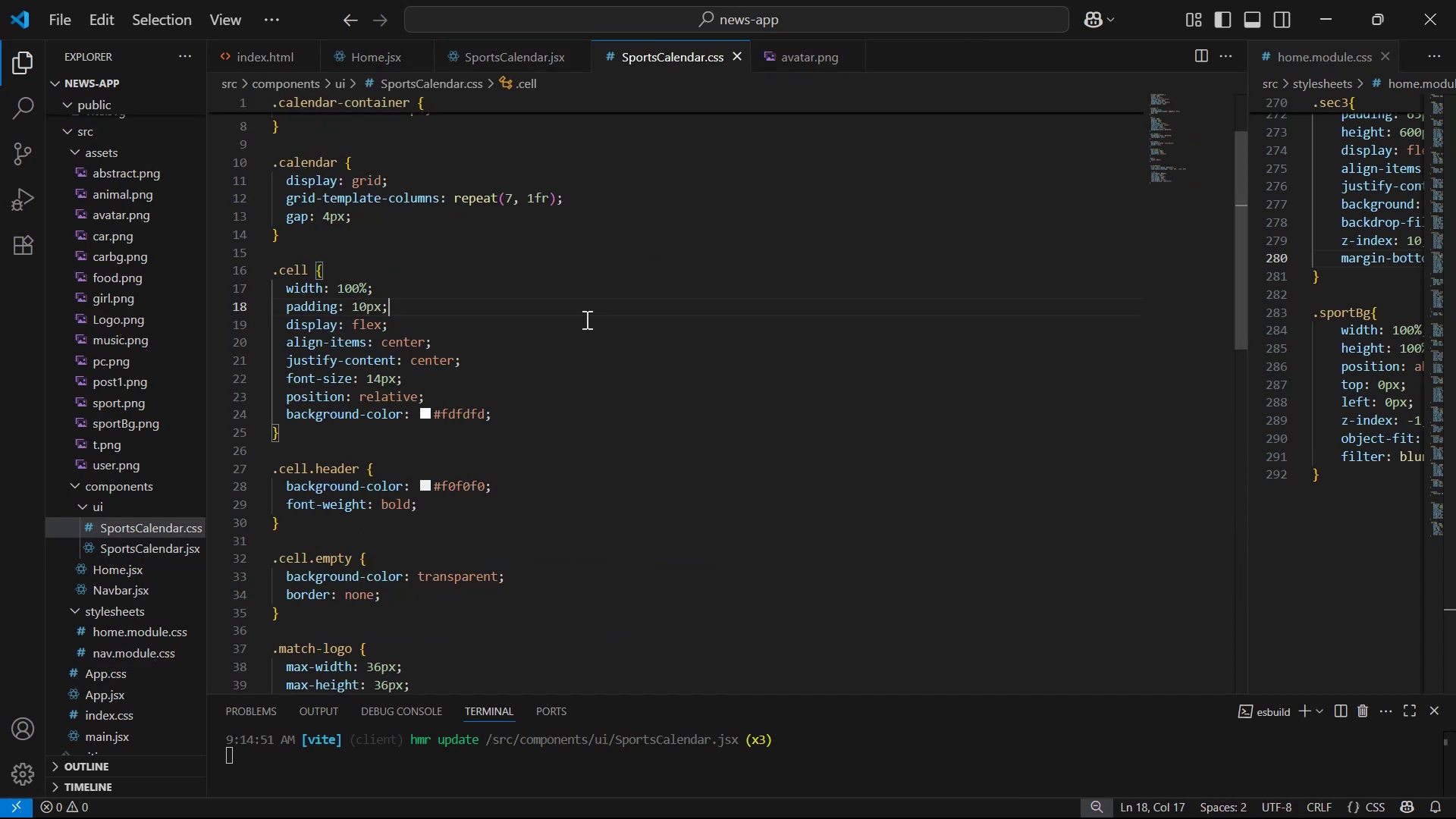 
scroll: coordinate [542, 391], scroll_direction: down, amount: 9.0
 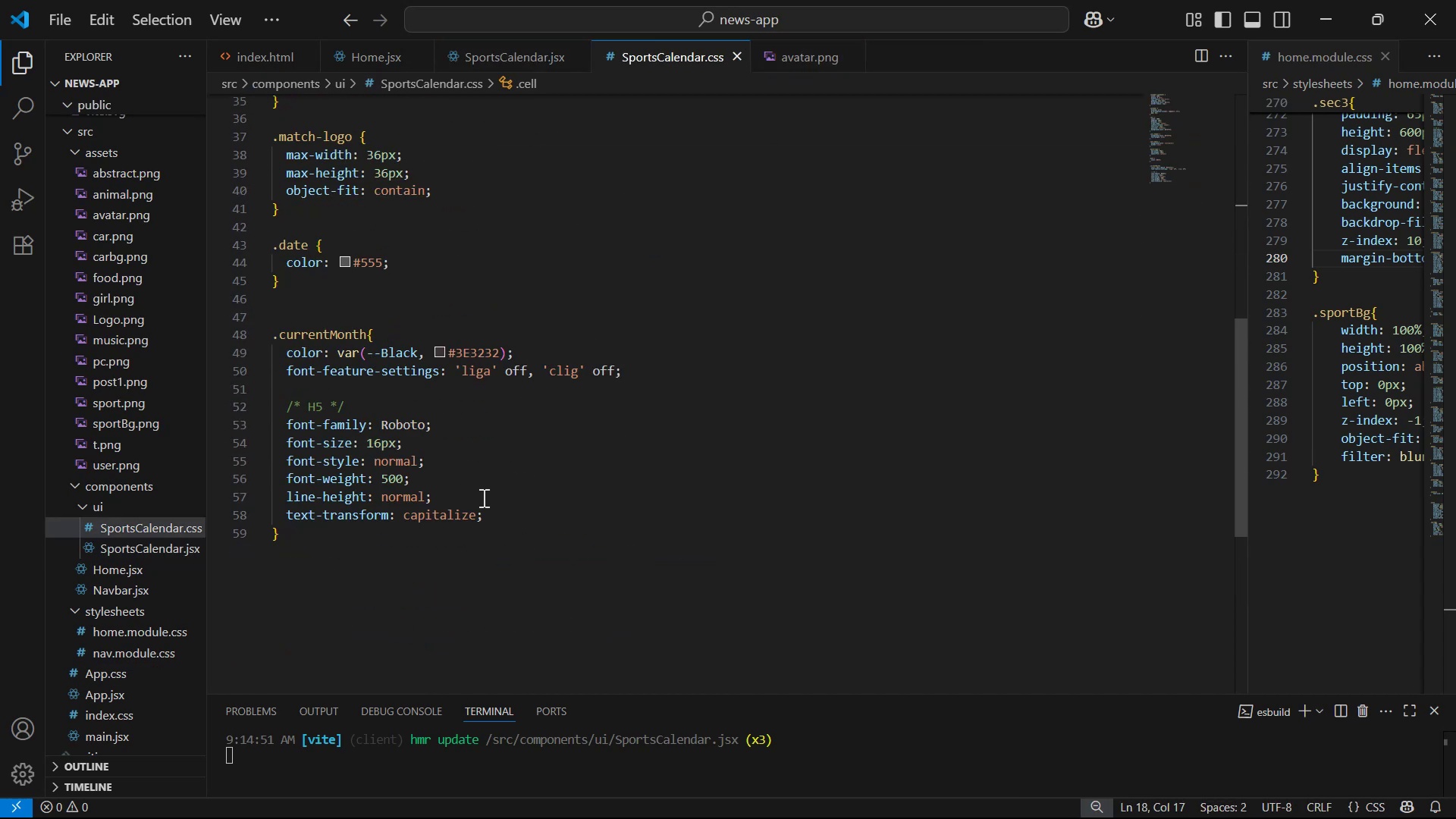 
left_click_drag(start_coordinate=[497, 538], to_coordinate=[504, 527])
 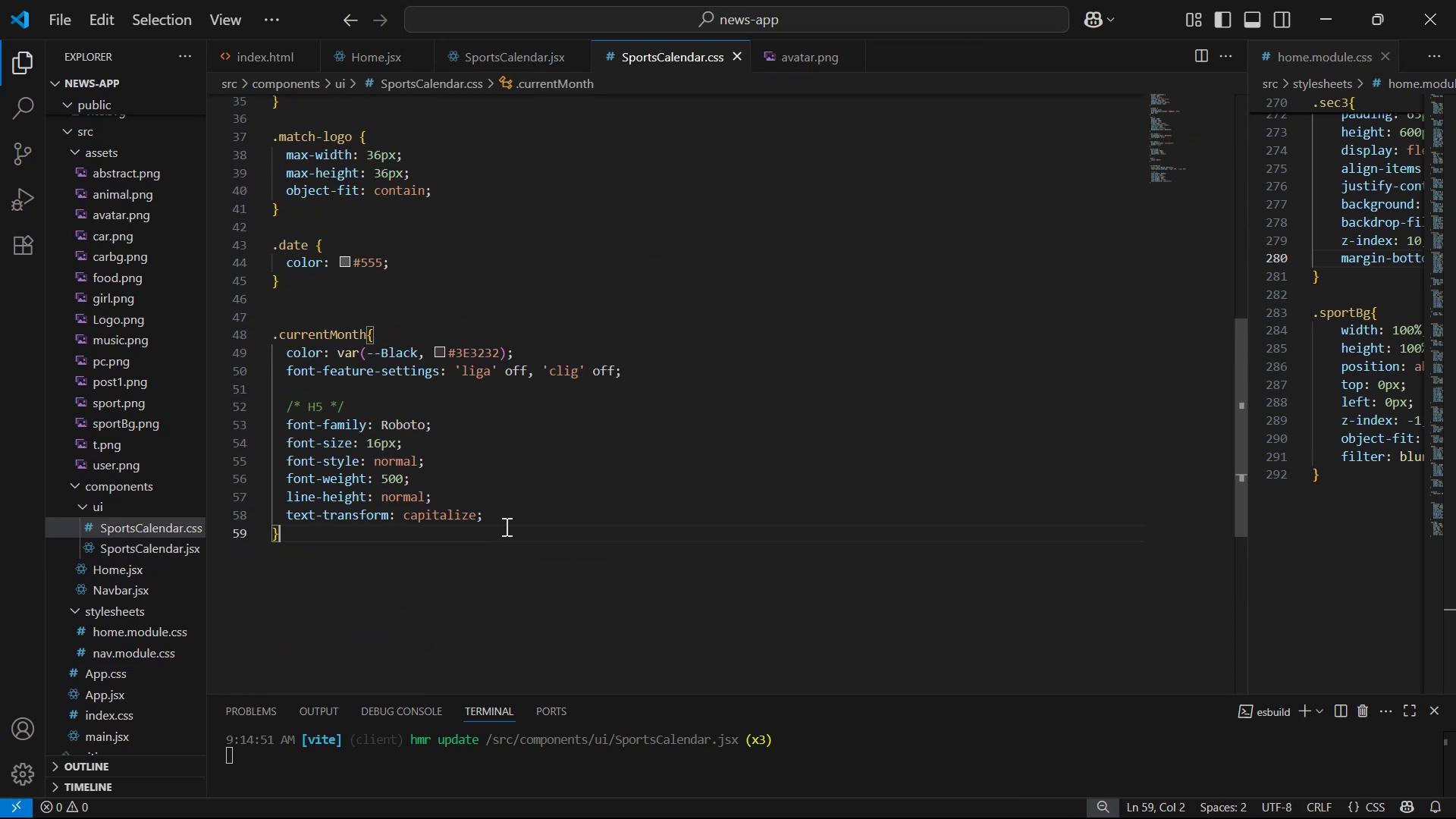 
double_click([505, 526])
 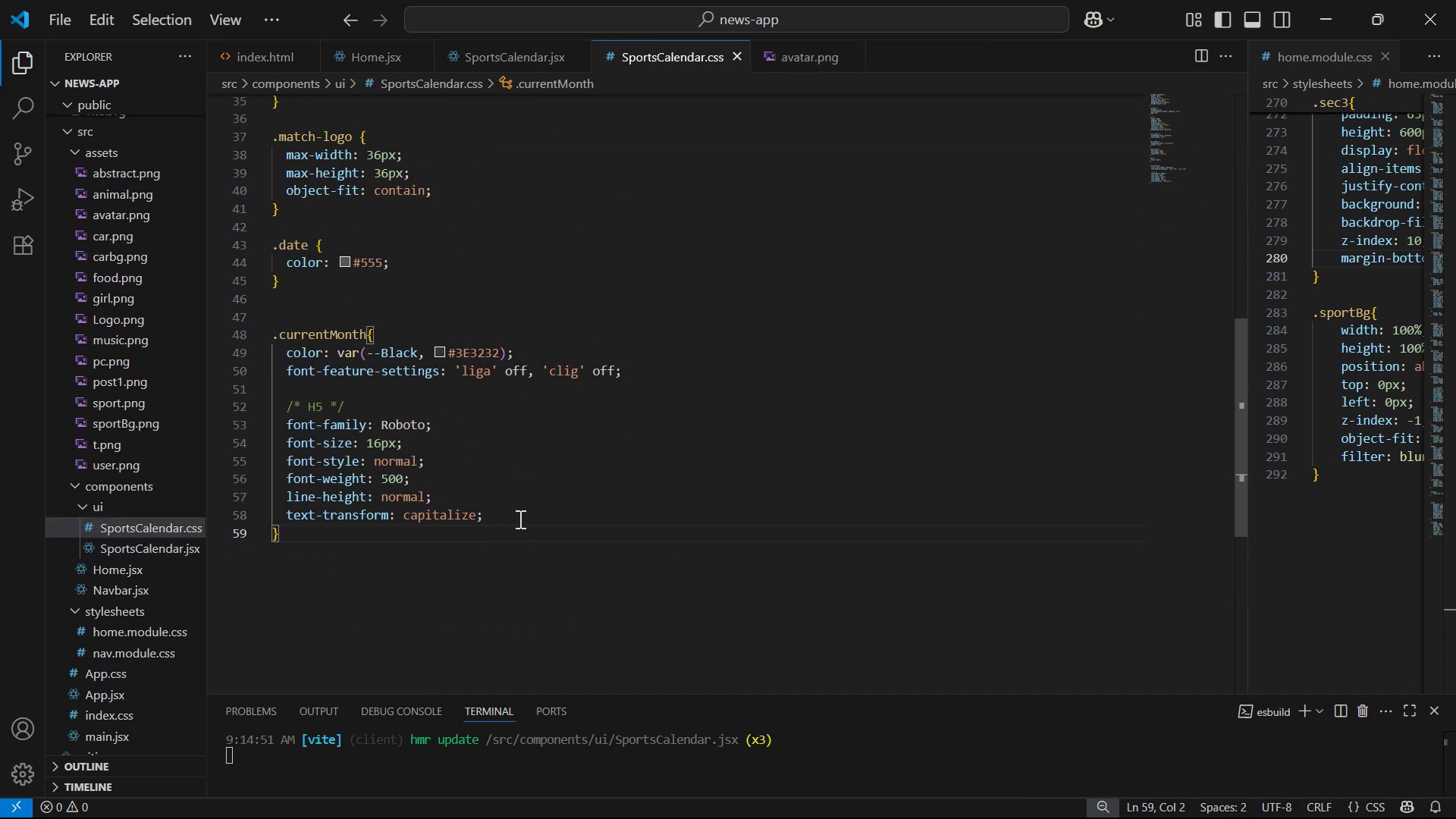 
left_click([519, 519])
 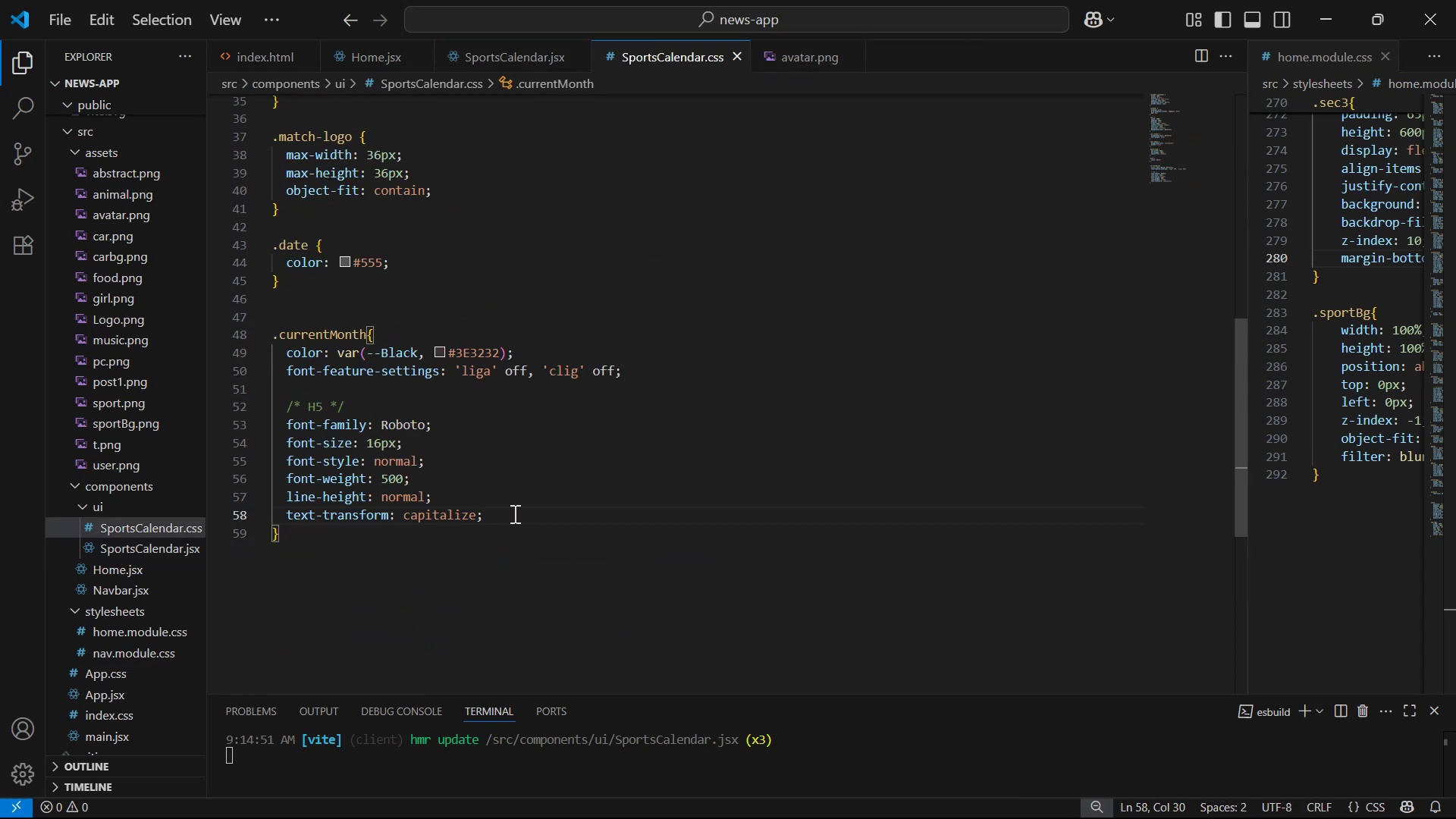 
key(Enter)
 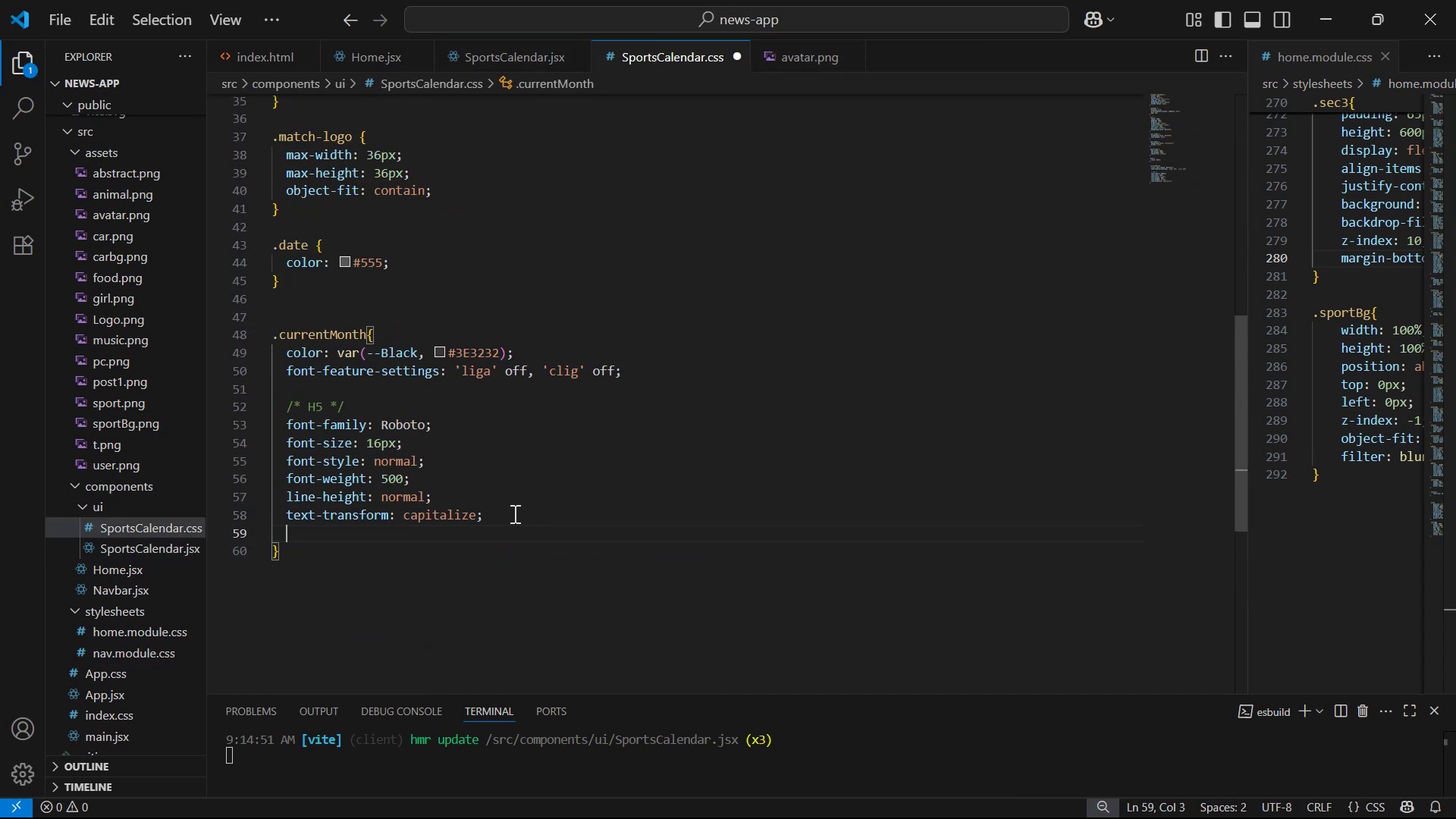 
type(ma)
 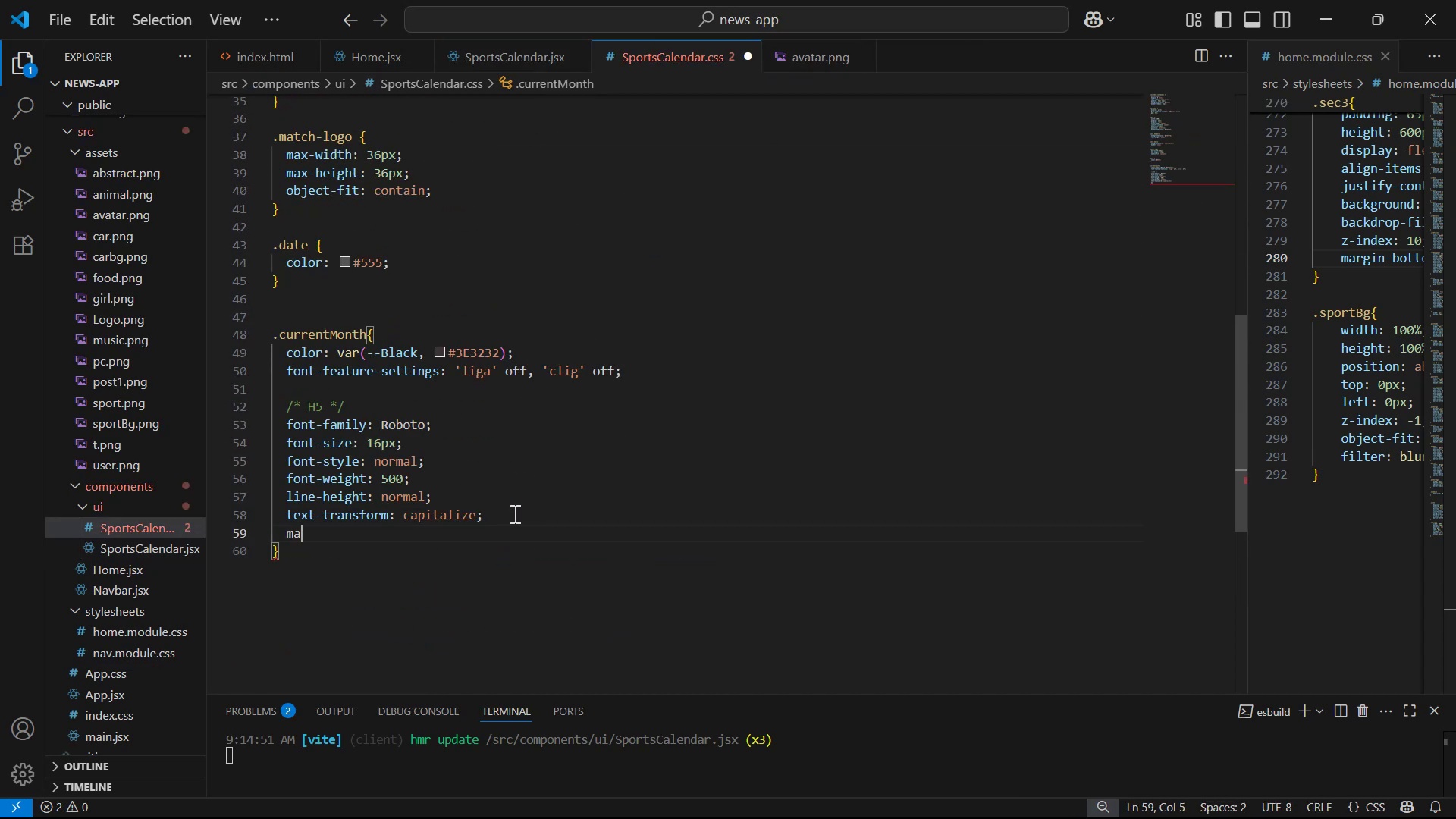 
key(ArrowDown)
 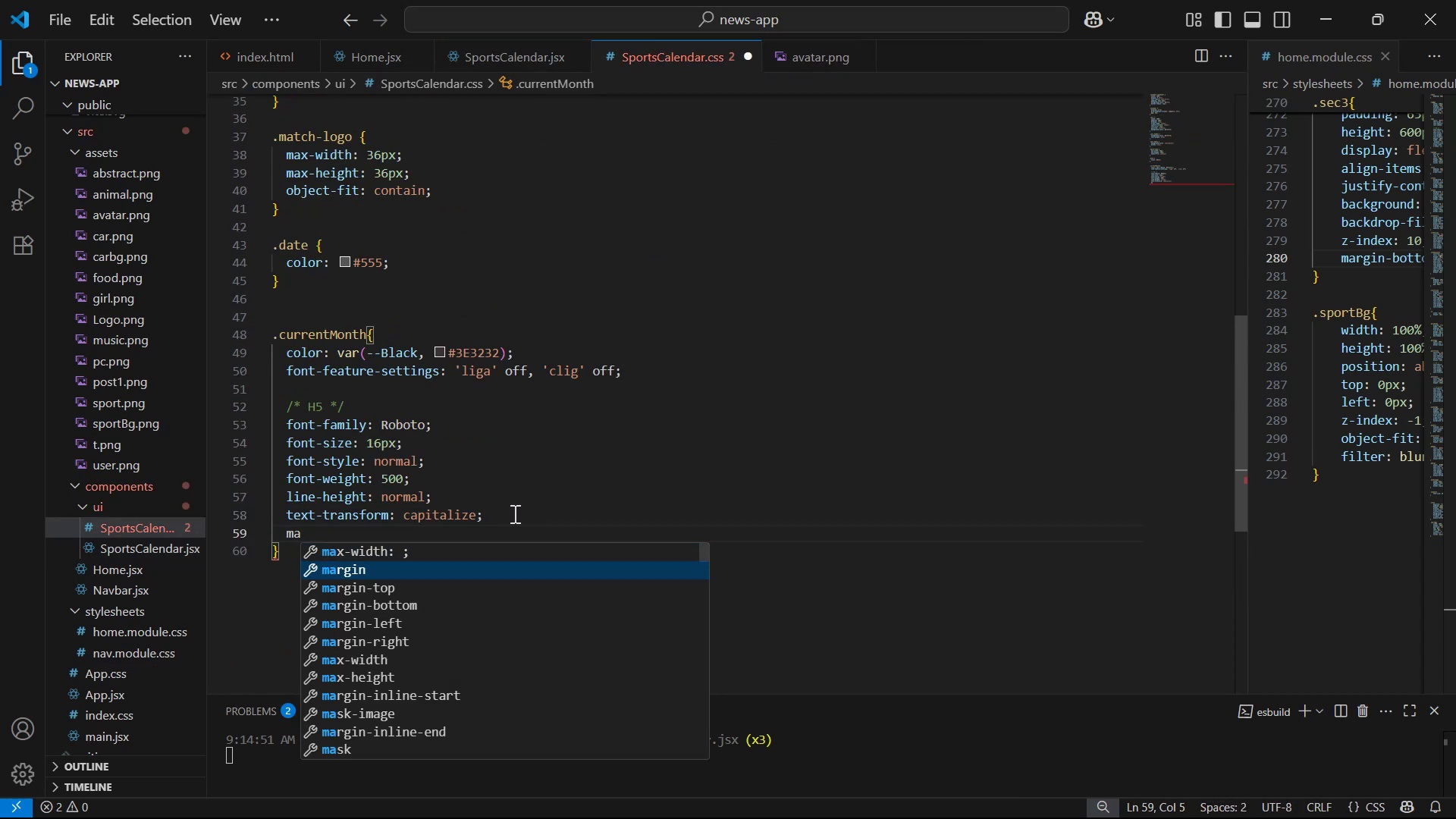 
key(ArrowDown)
 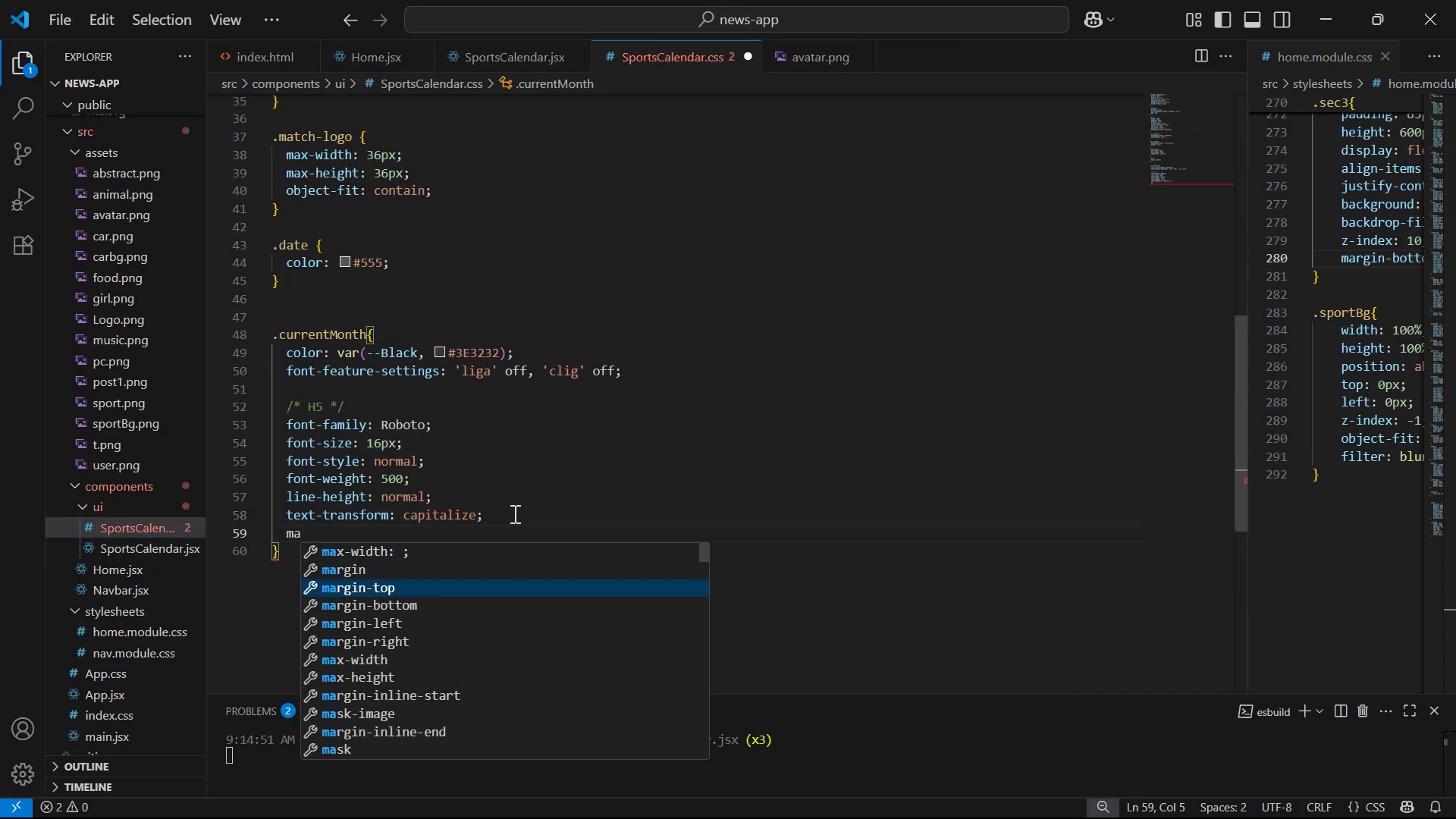 
key(ArrowDown)
 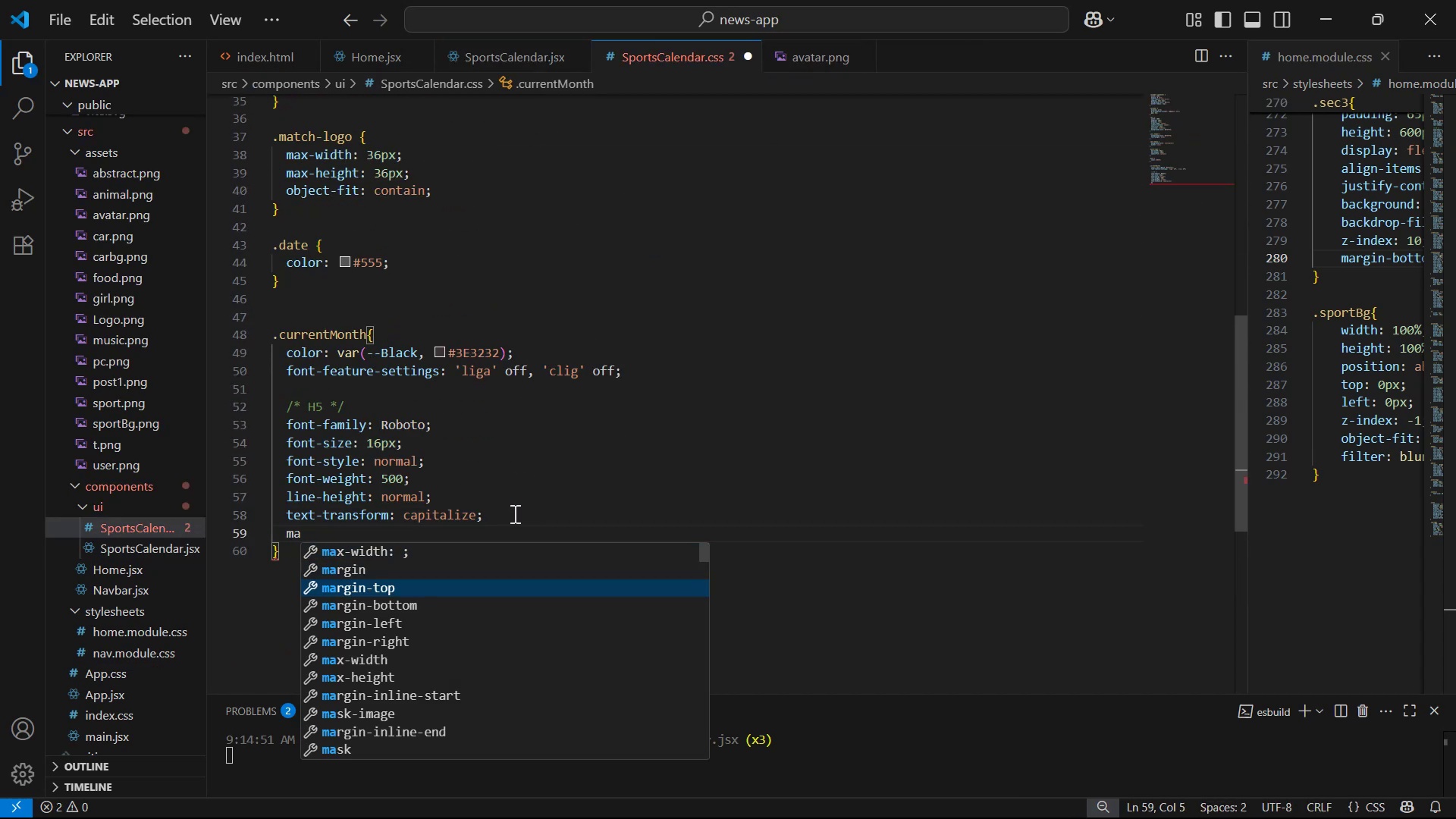 
key(Enter)
 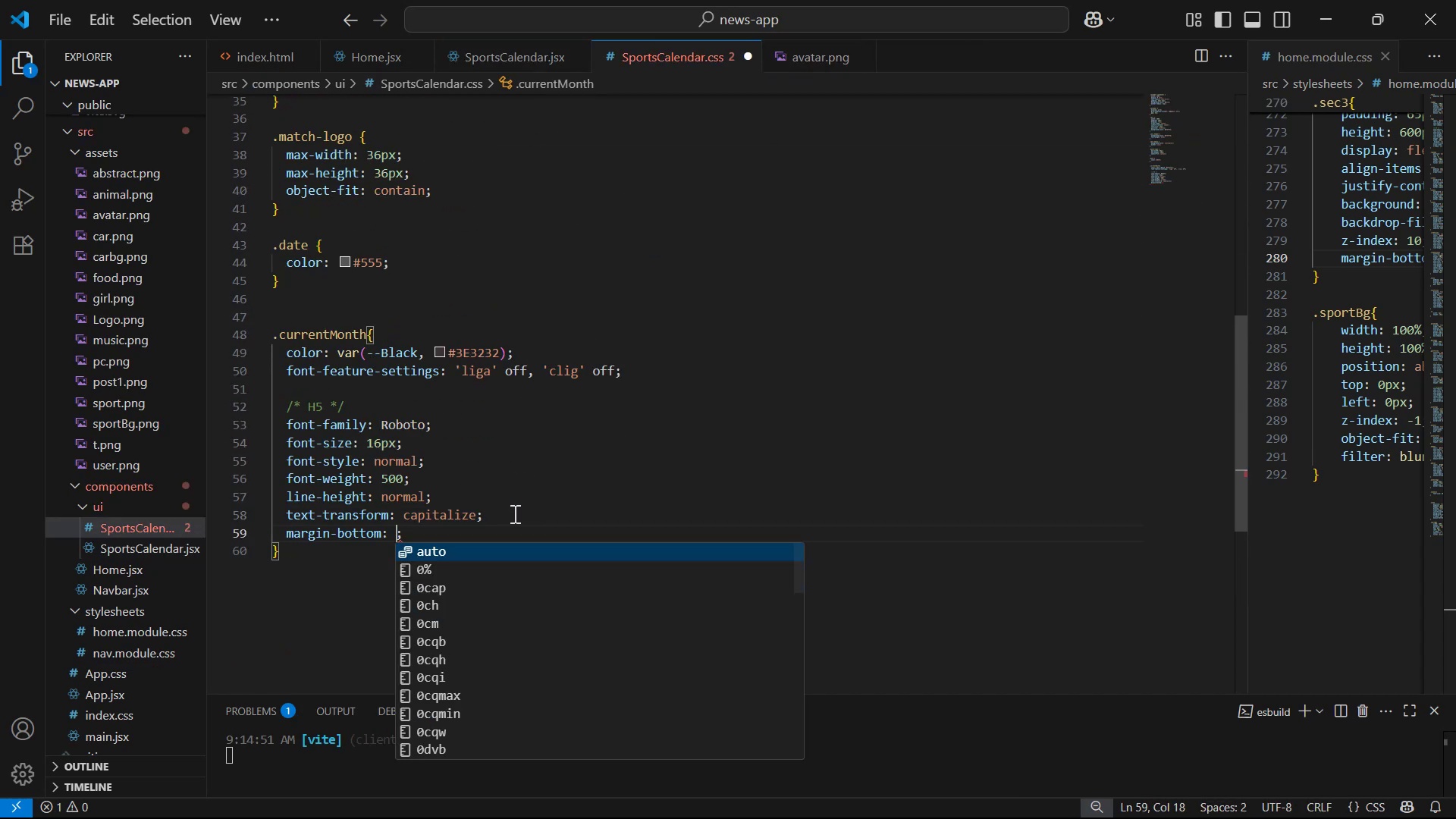 
type(10px)
 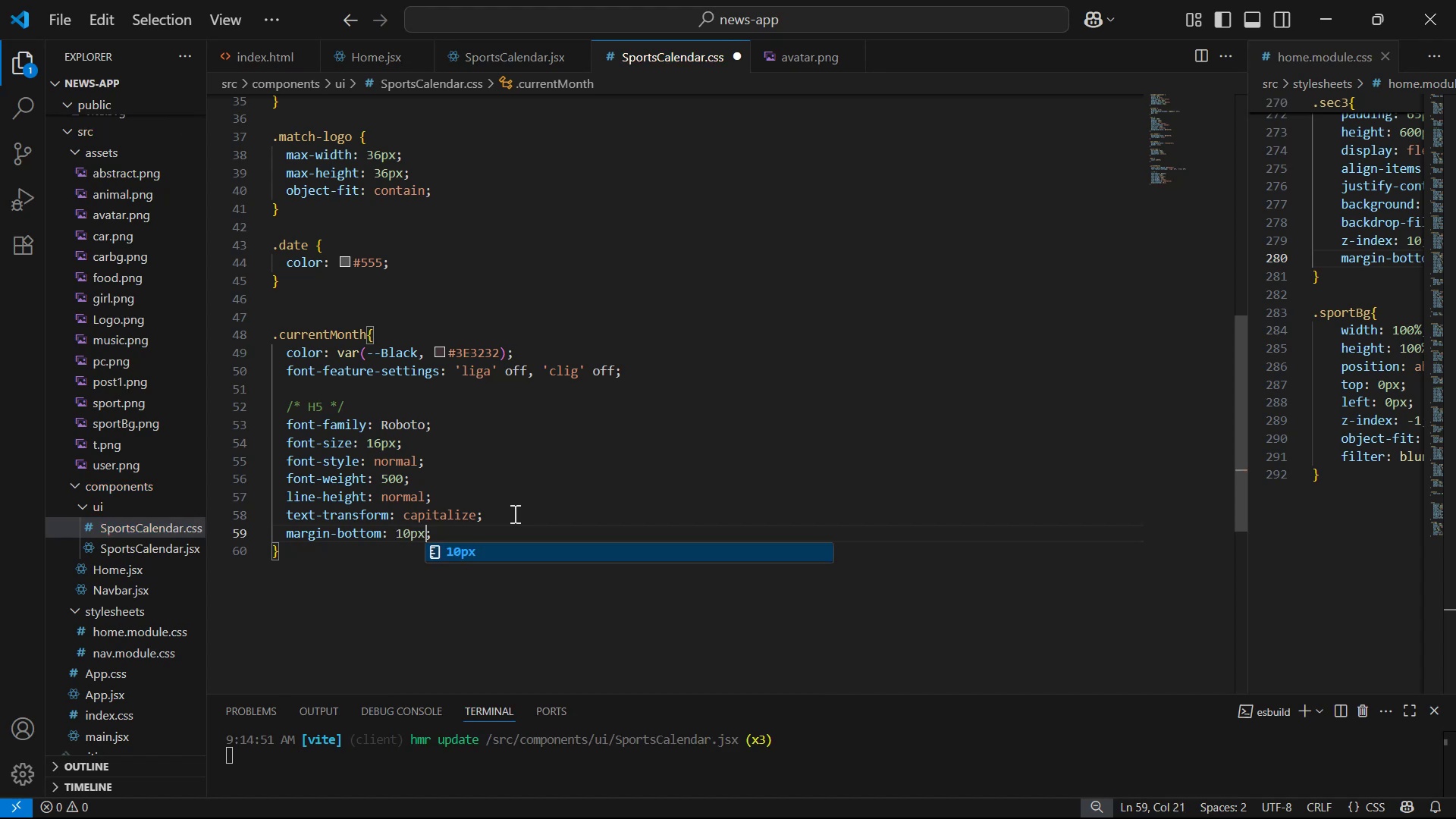 
key(Control+S)
 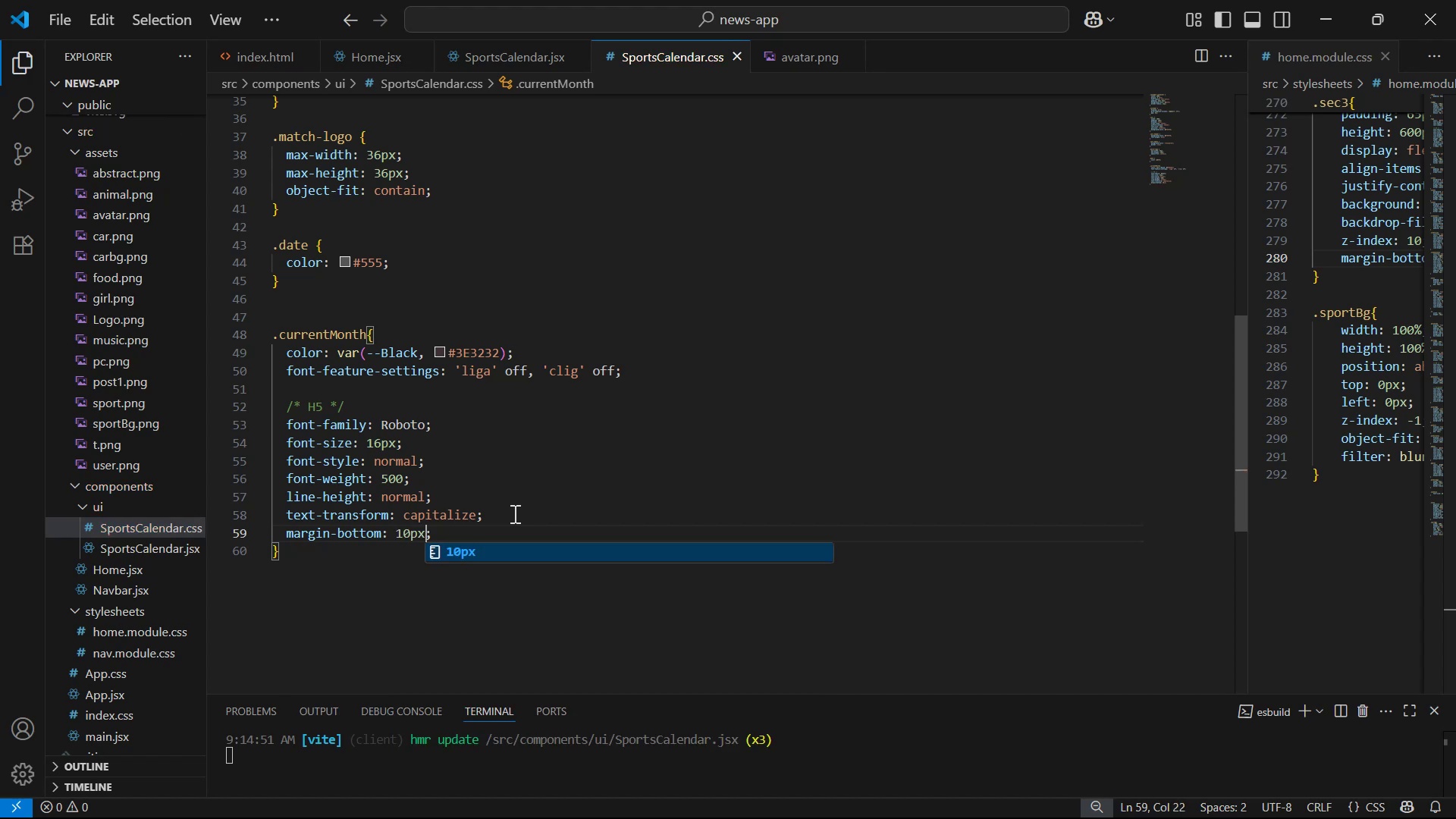 
key(Alt+Tab)
 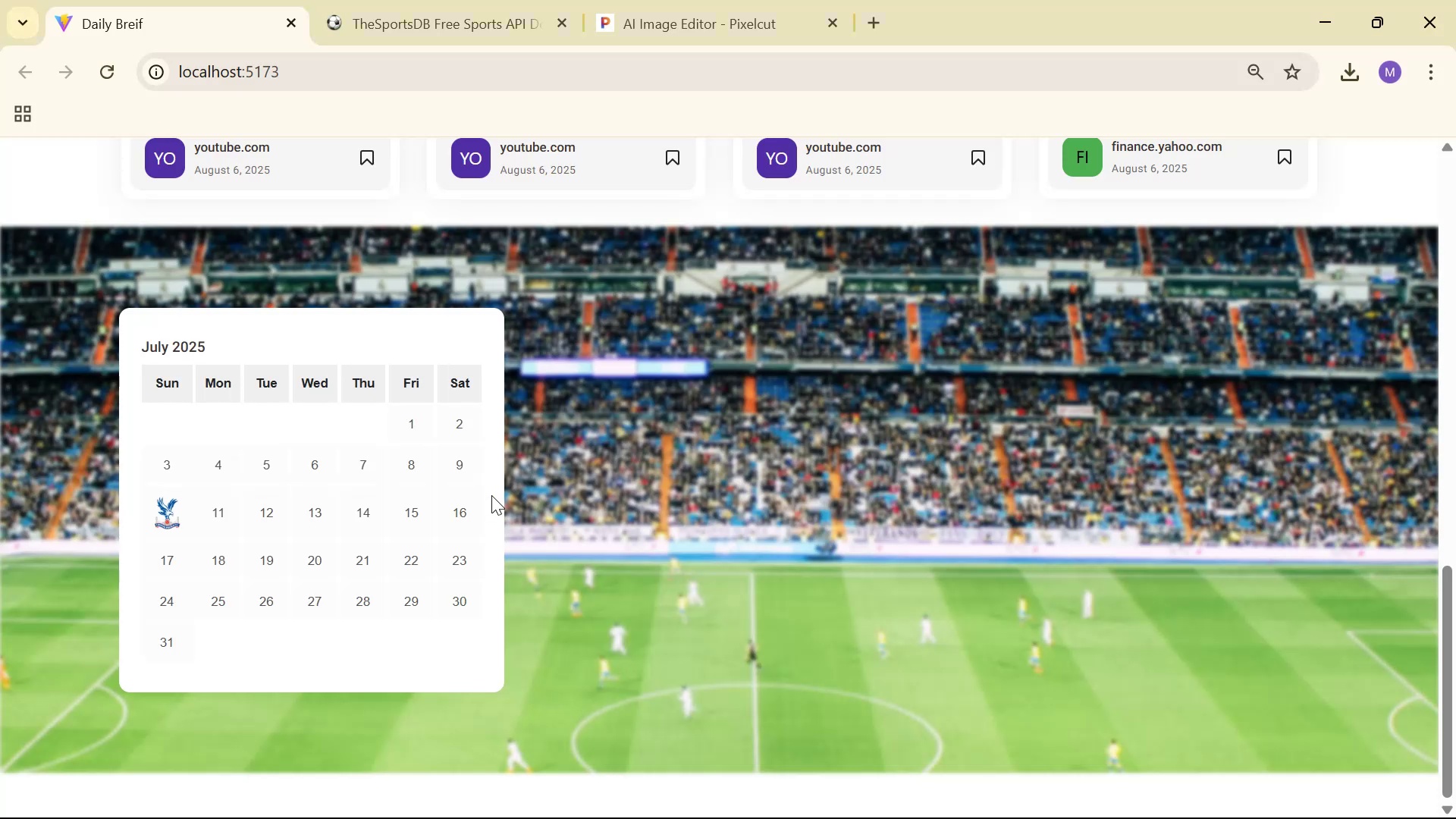 
key(Alt+AltLeft)
 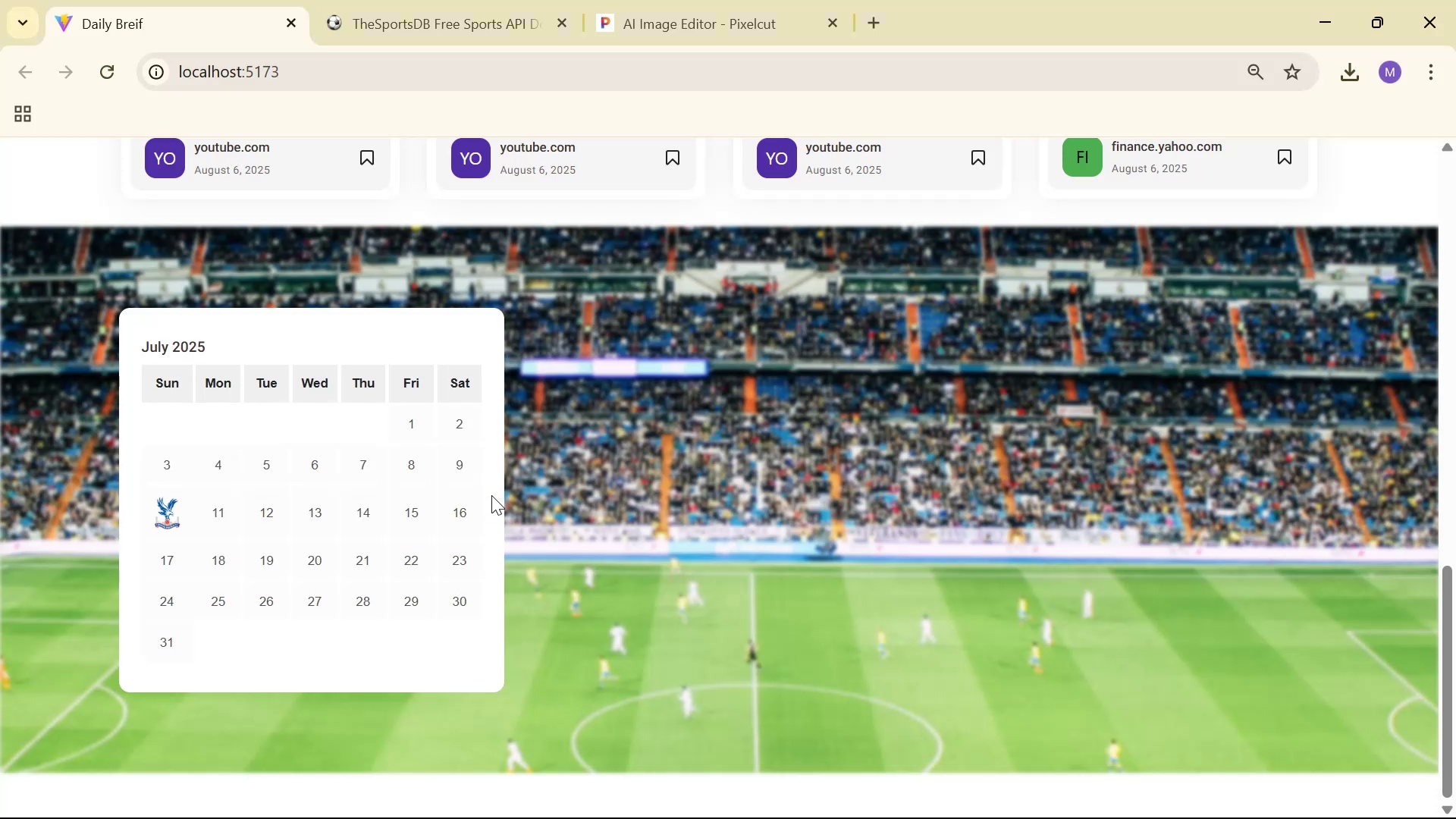 
key(Alt+Tab)
 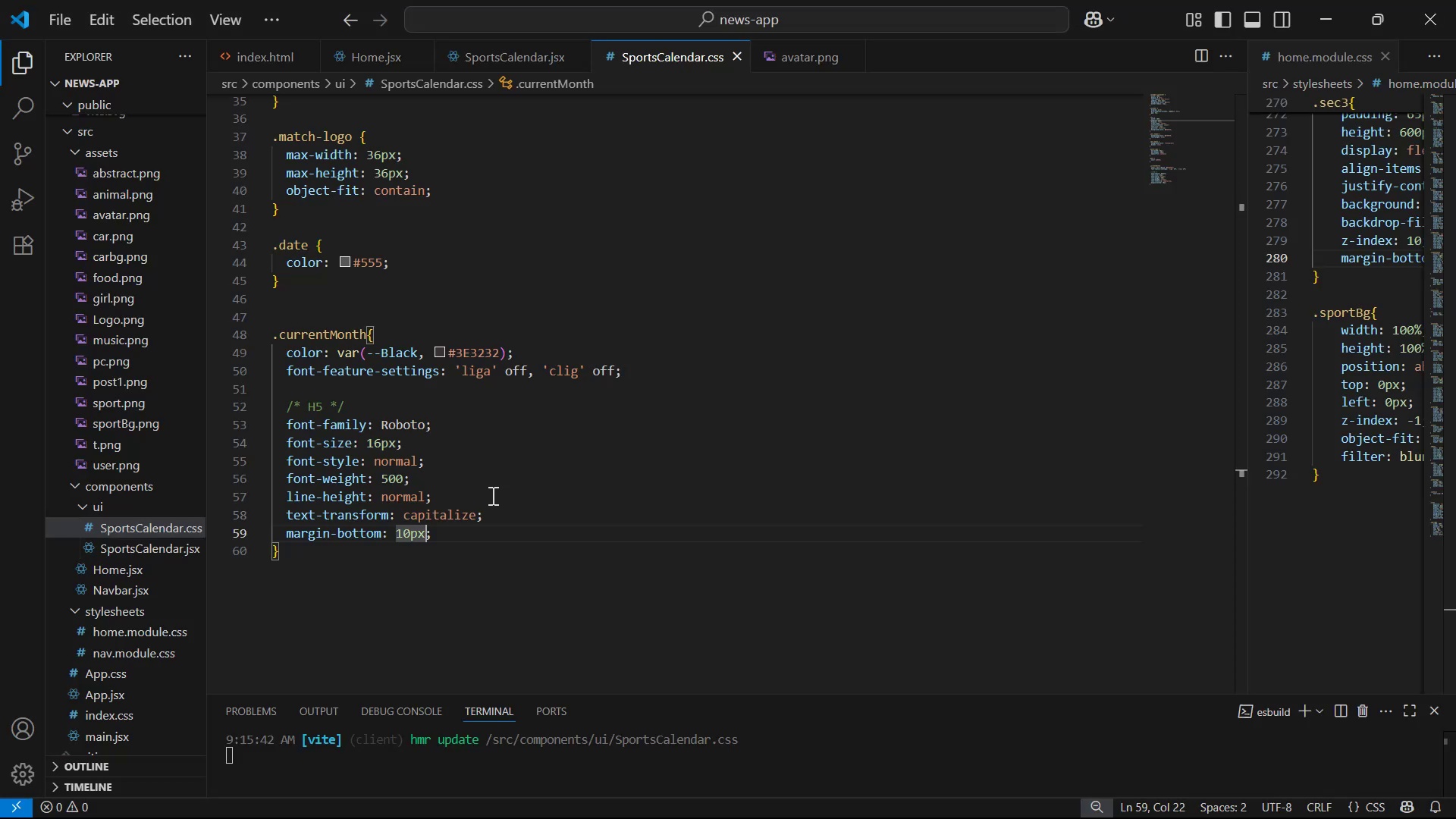 
key(ArrowLeft)
 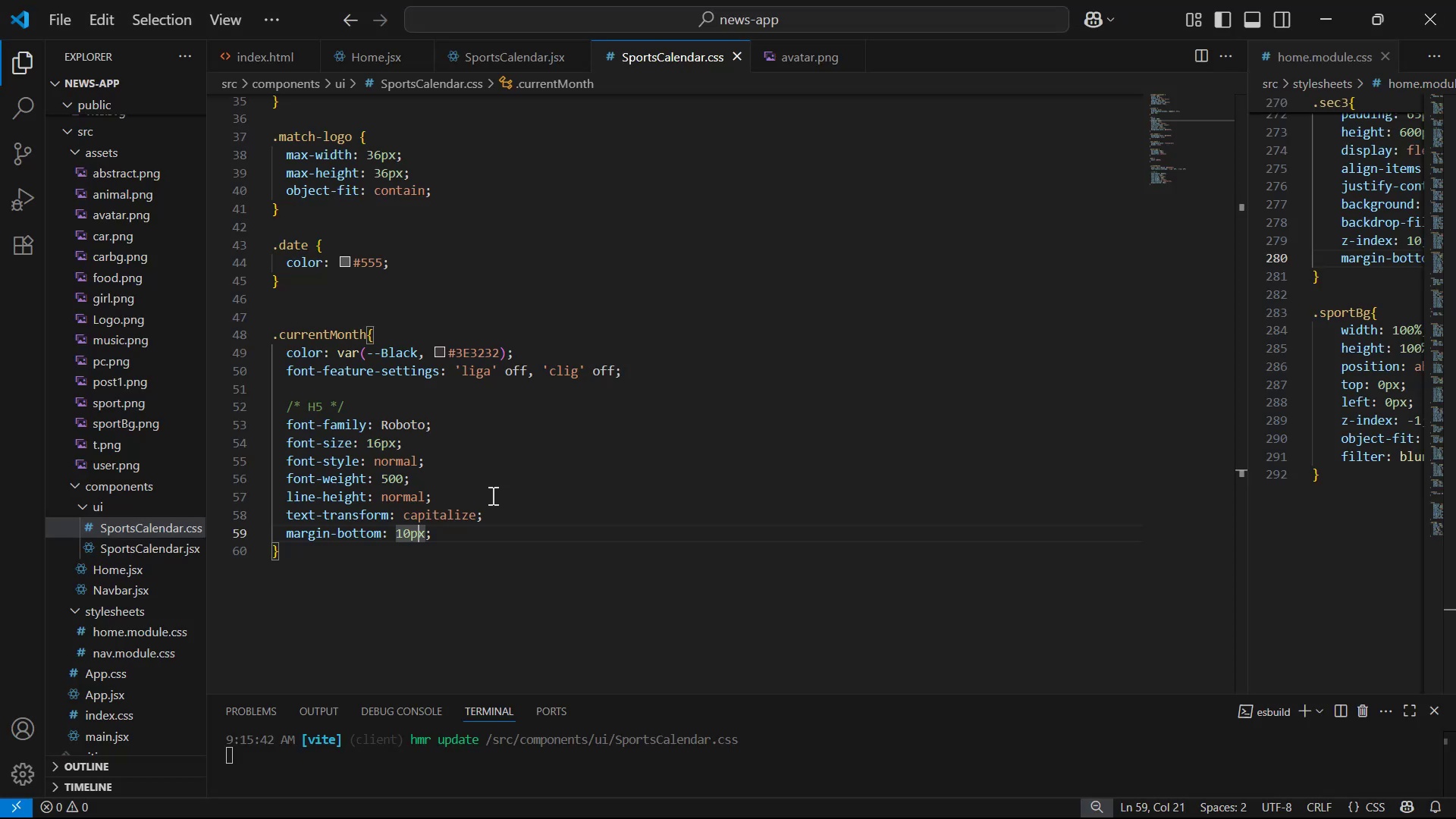 
key(ArrowLeft)
 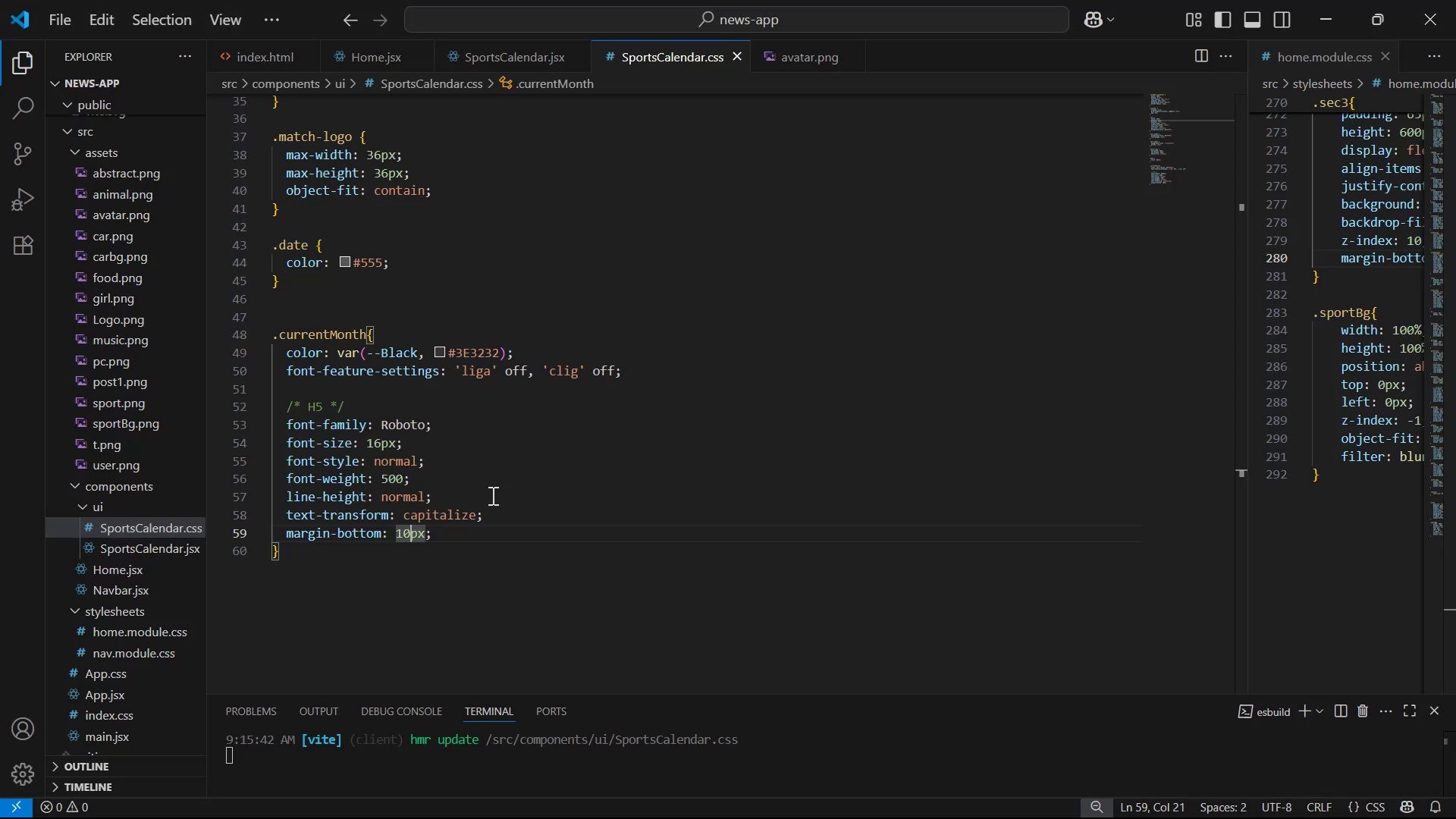 
key(ArrowLeft)
 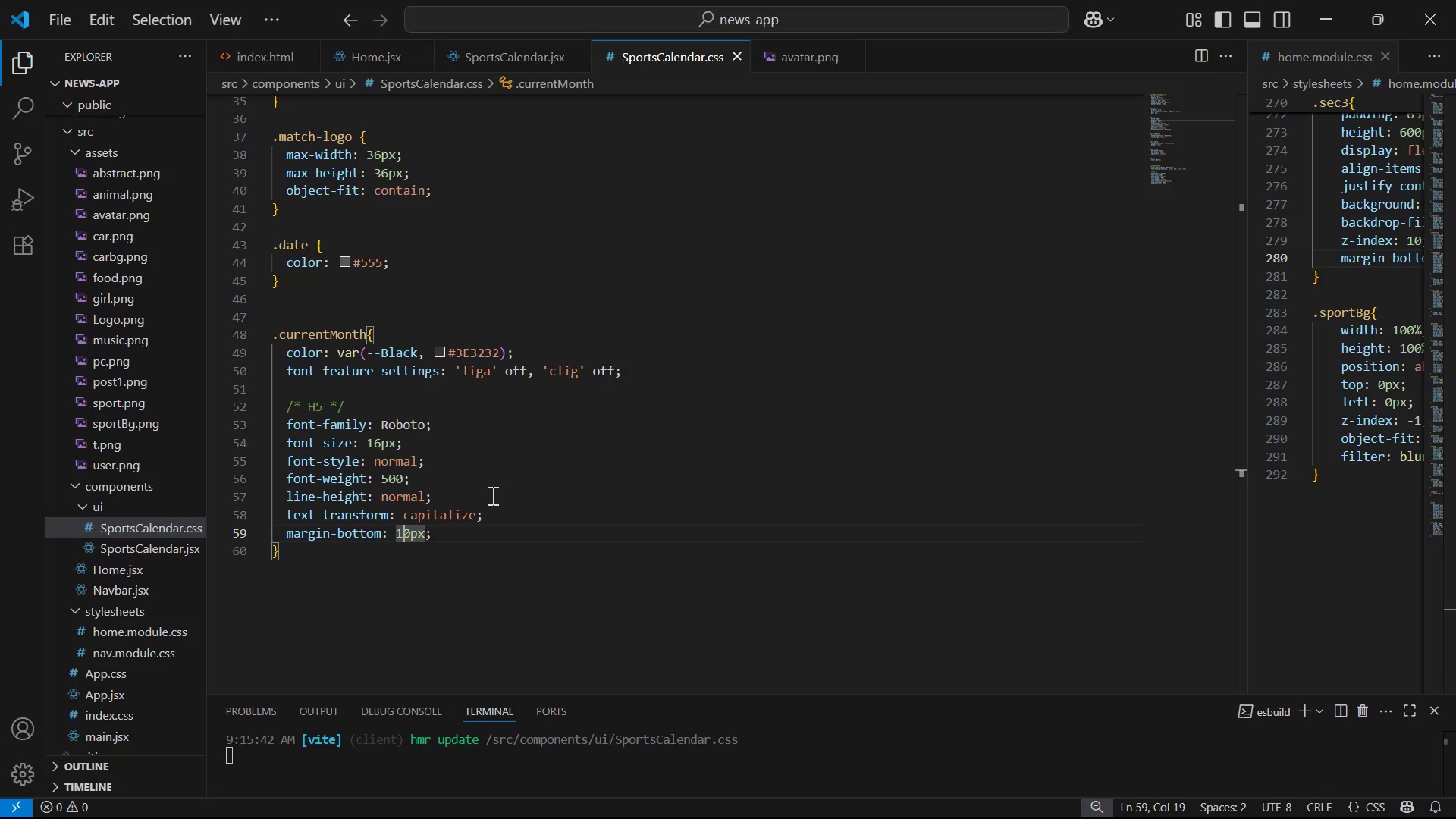 
key(Backspace)
 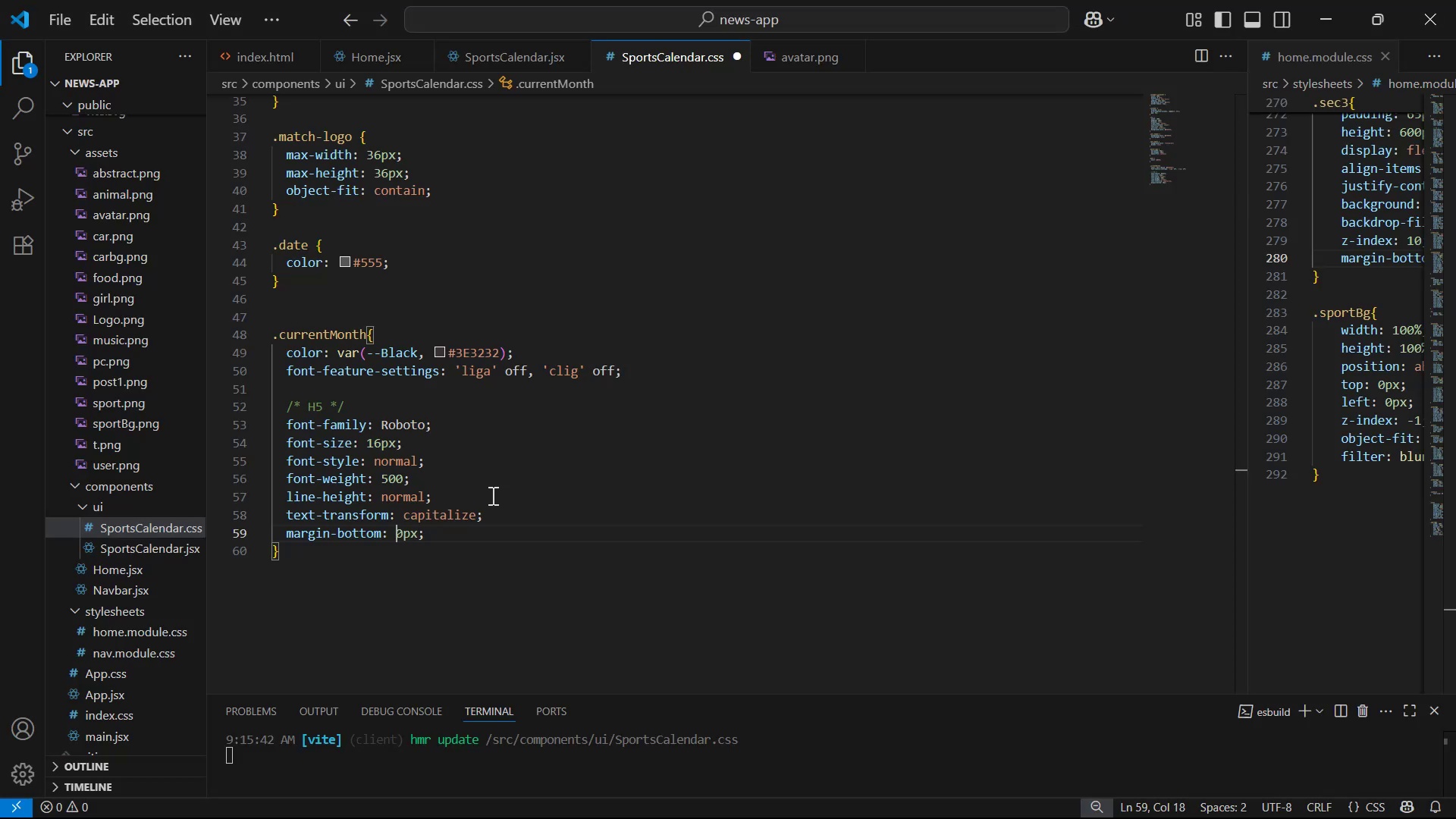 
key(2)
 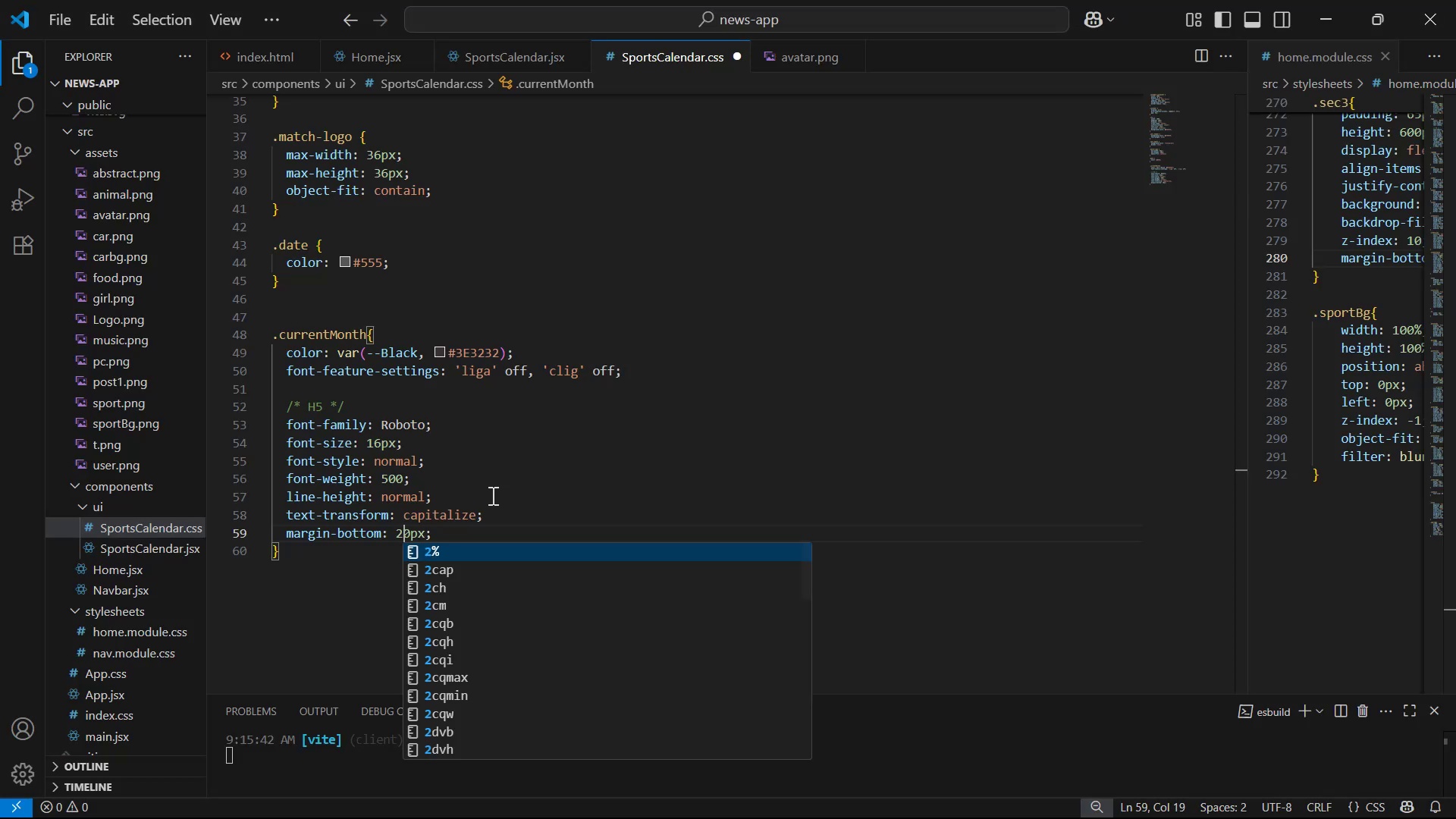 
key(Control+S)
 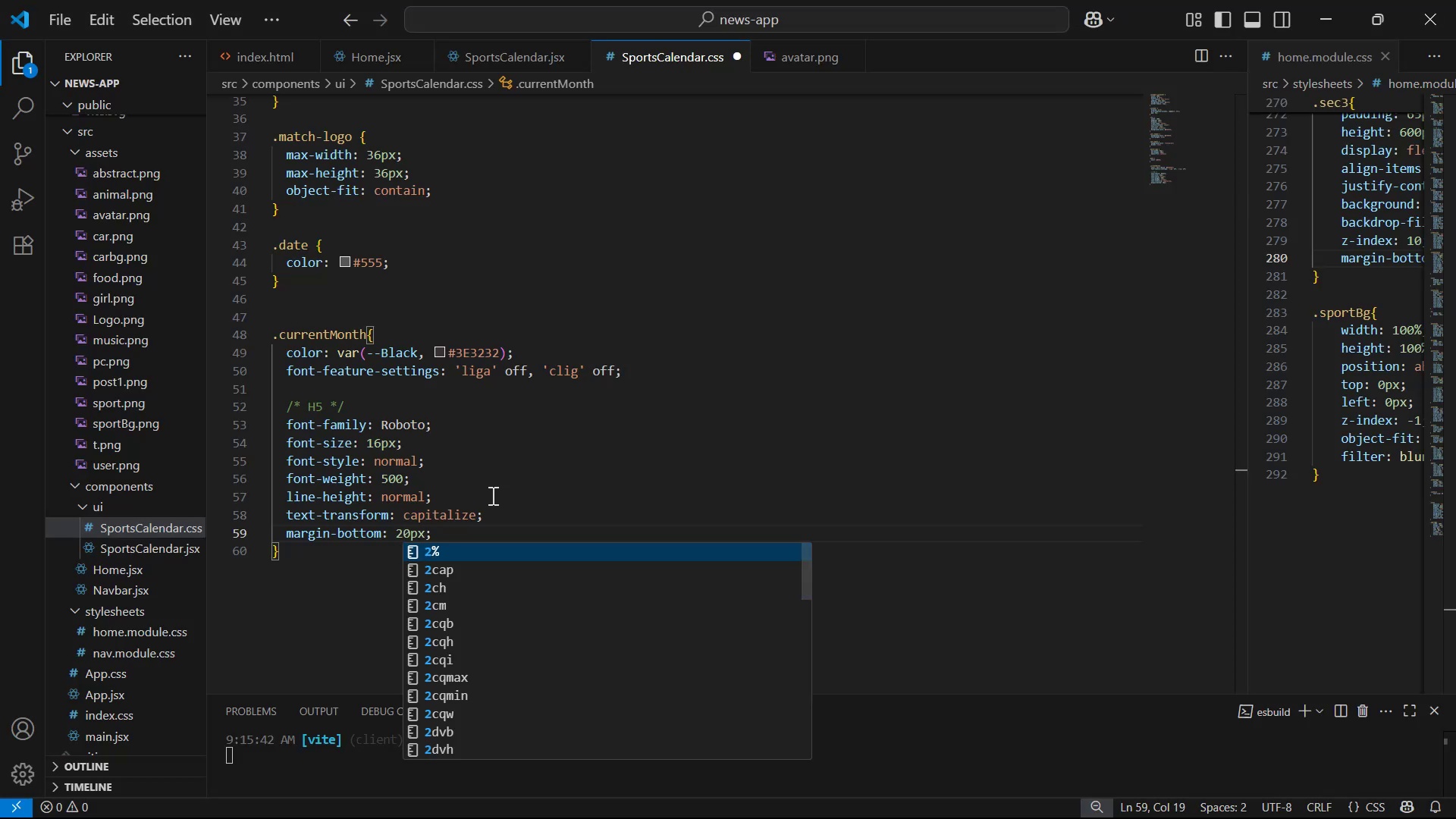 
key(Alt+AltLeft)
 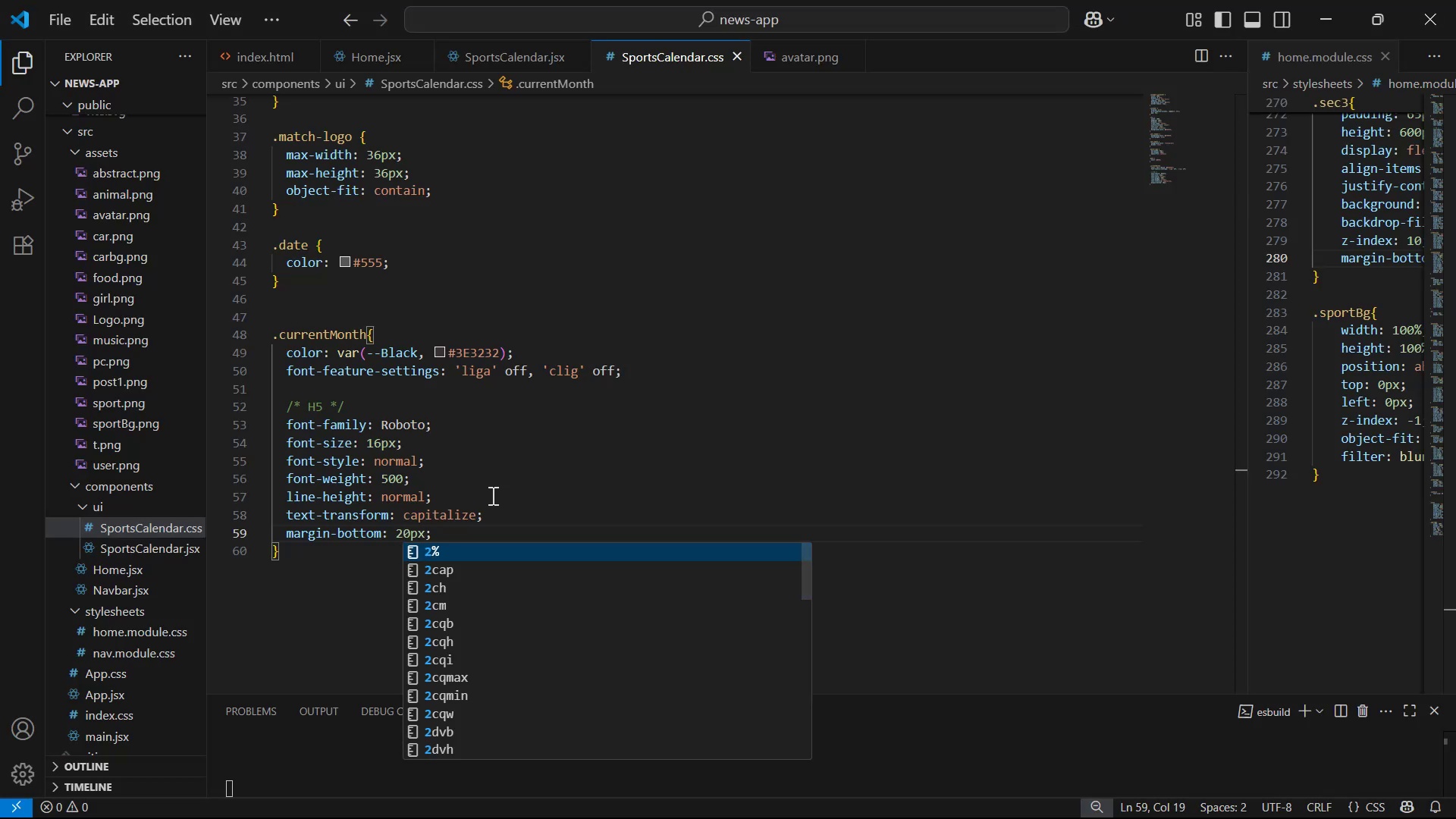 
key(Alt+Tab)
 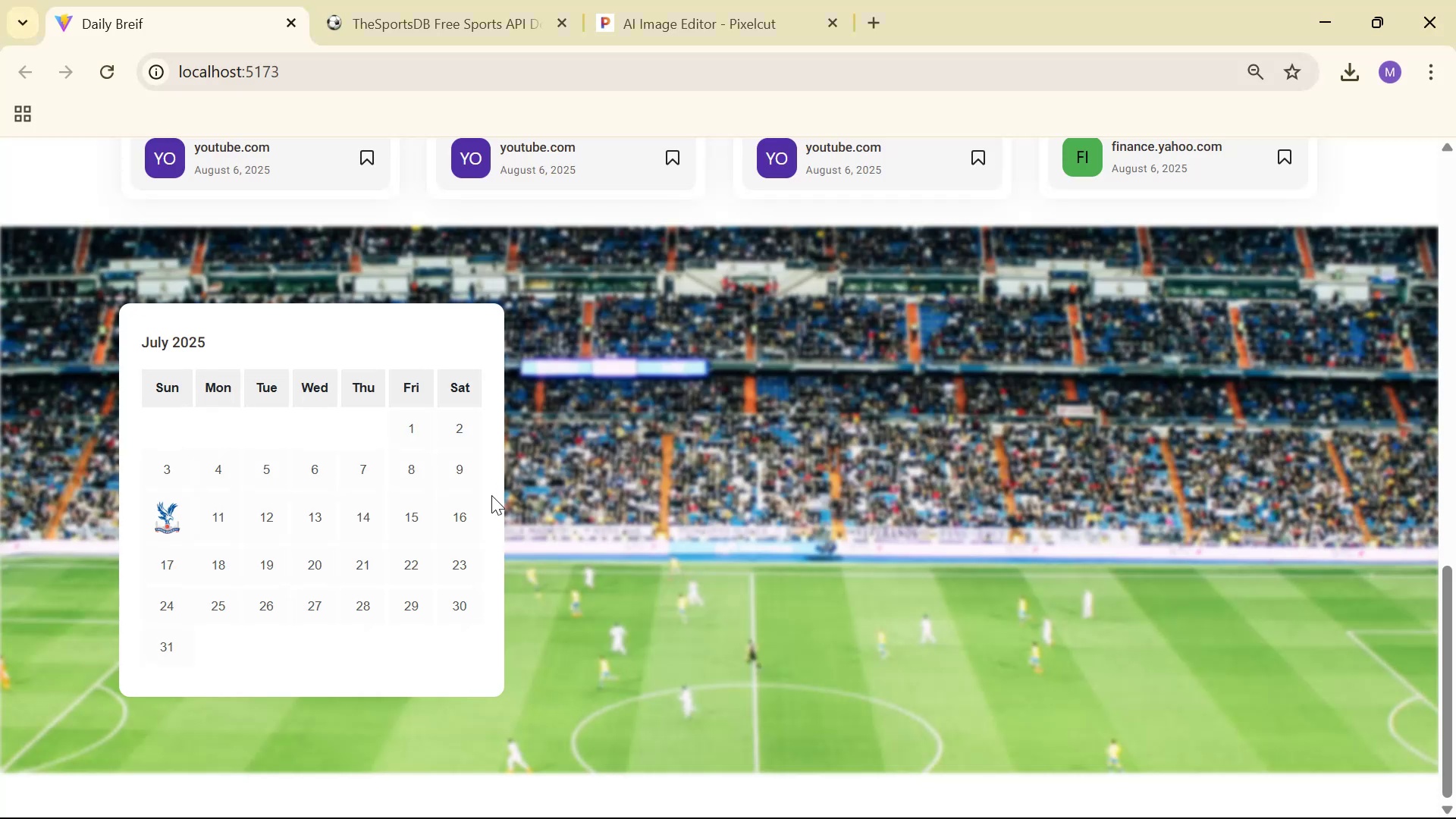 
scroll: coordinate [756, 482], scroll_direction: none, amount: 0.0
 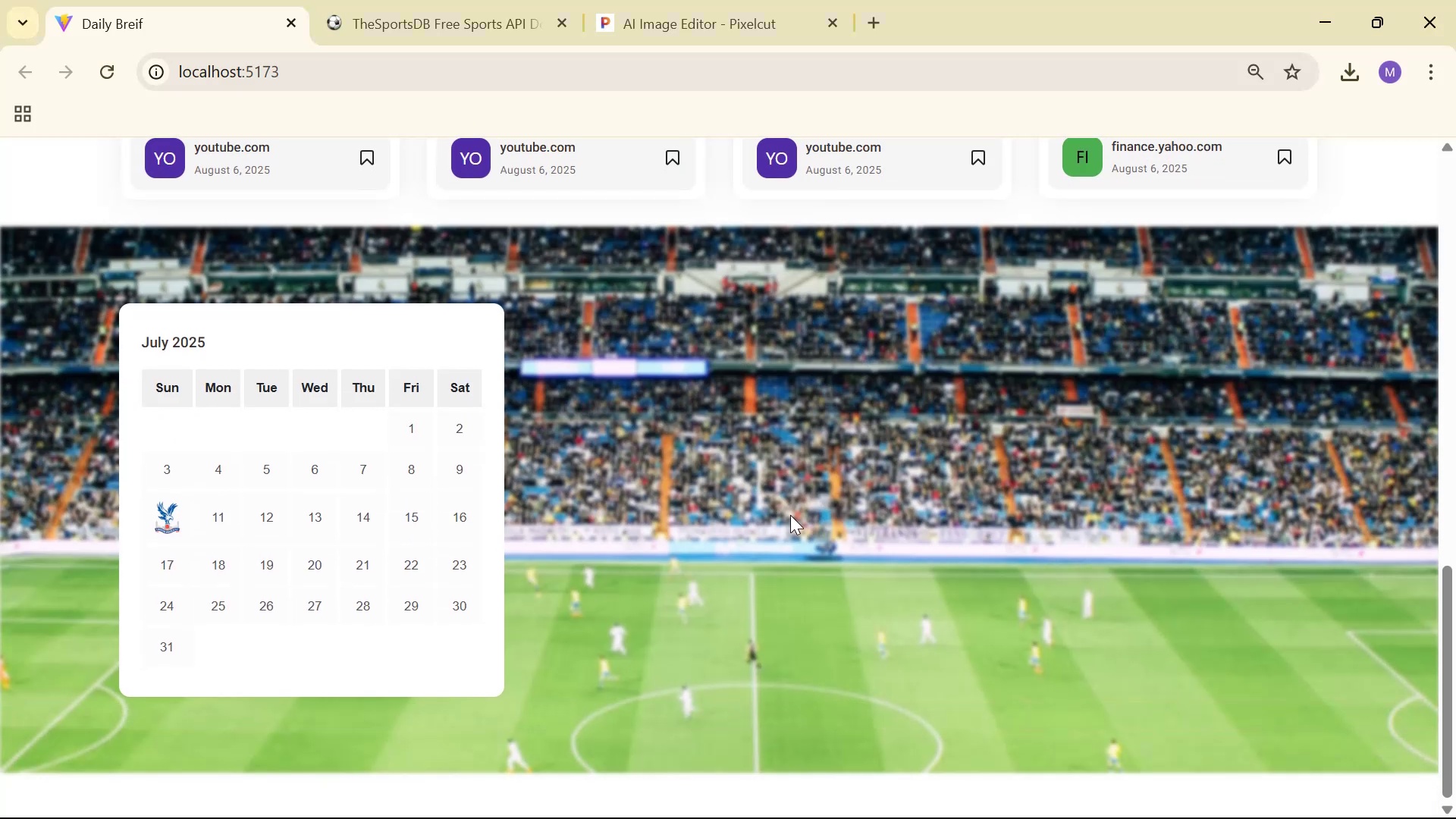 
key(Alt+AltLeft)
 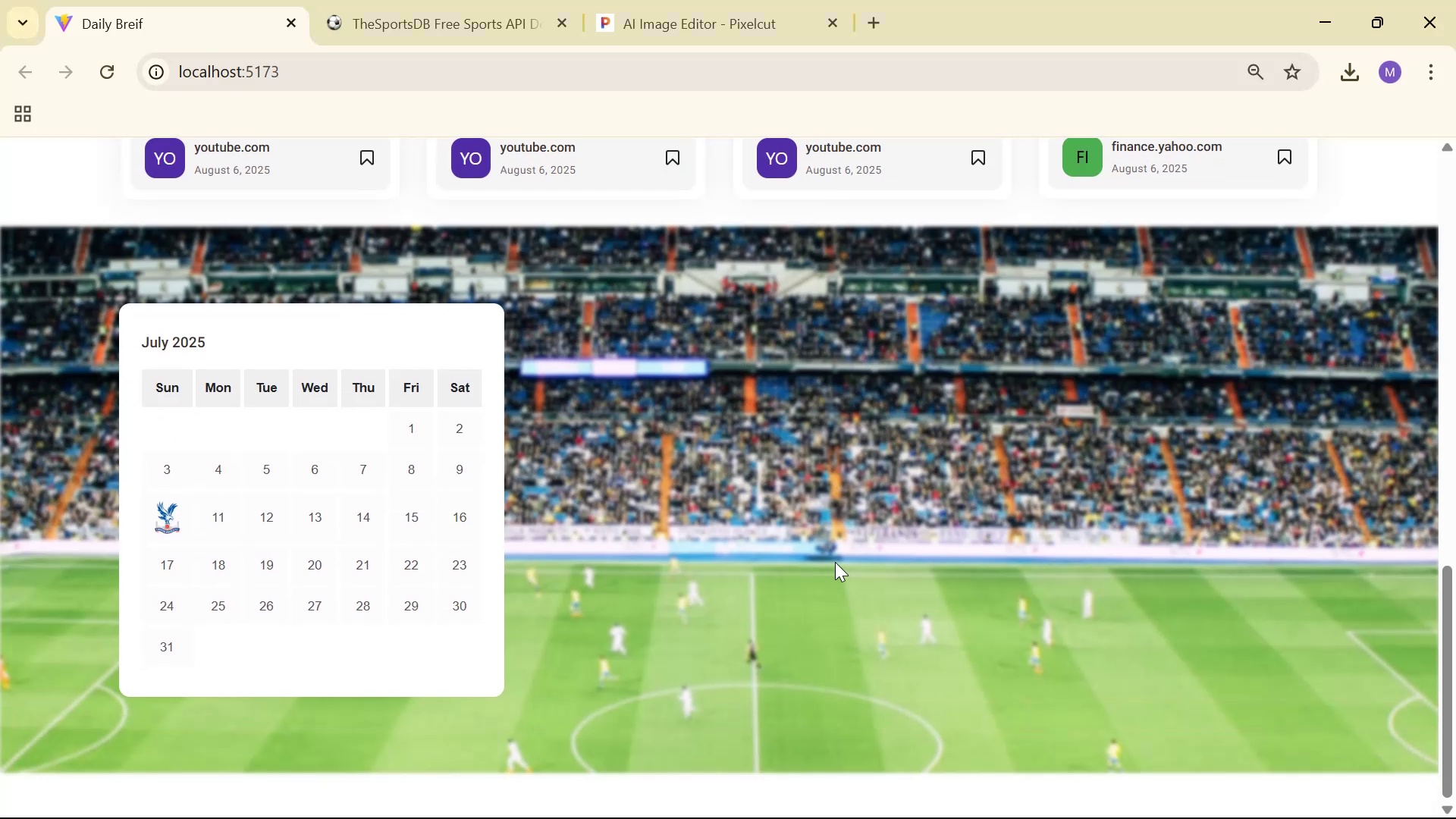 
key(Alt+Tab)
 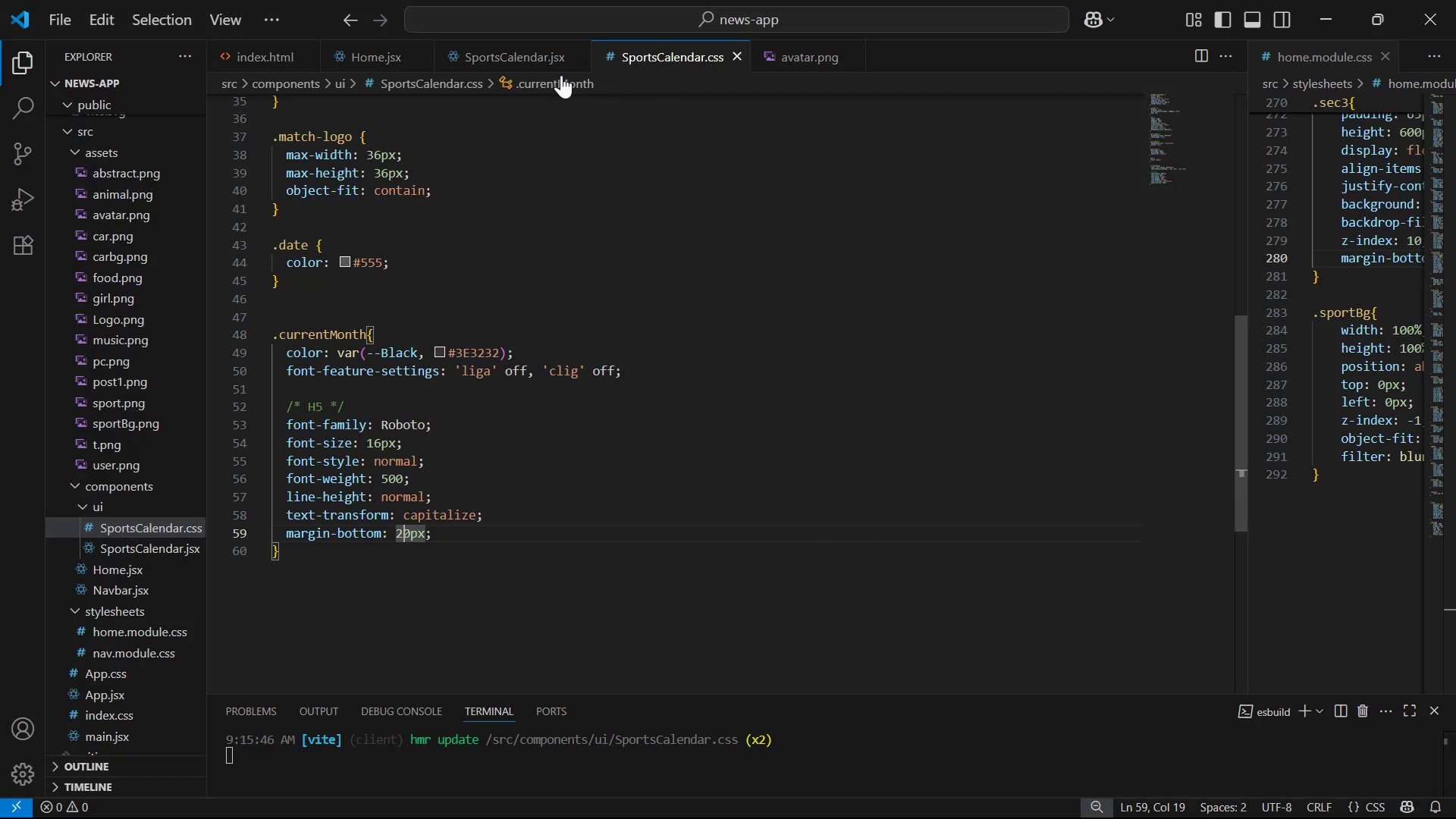 
left_click([469, 57])
 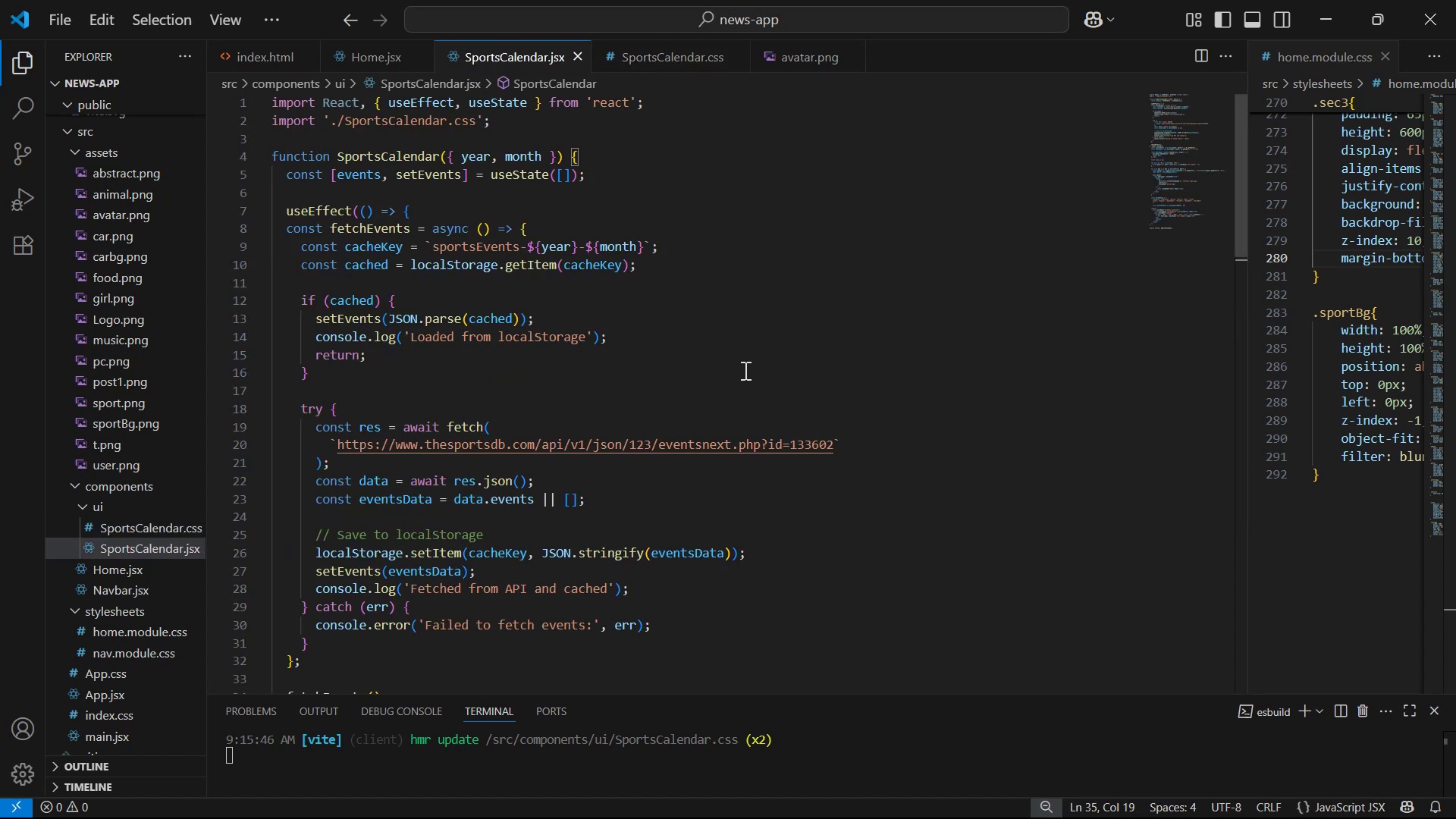 
scroll: coordinate [753, 337], scroll_direction: up, amount: 3.0
 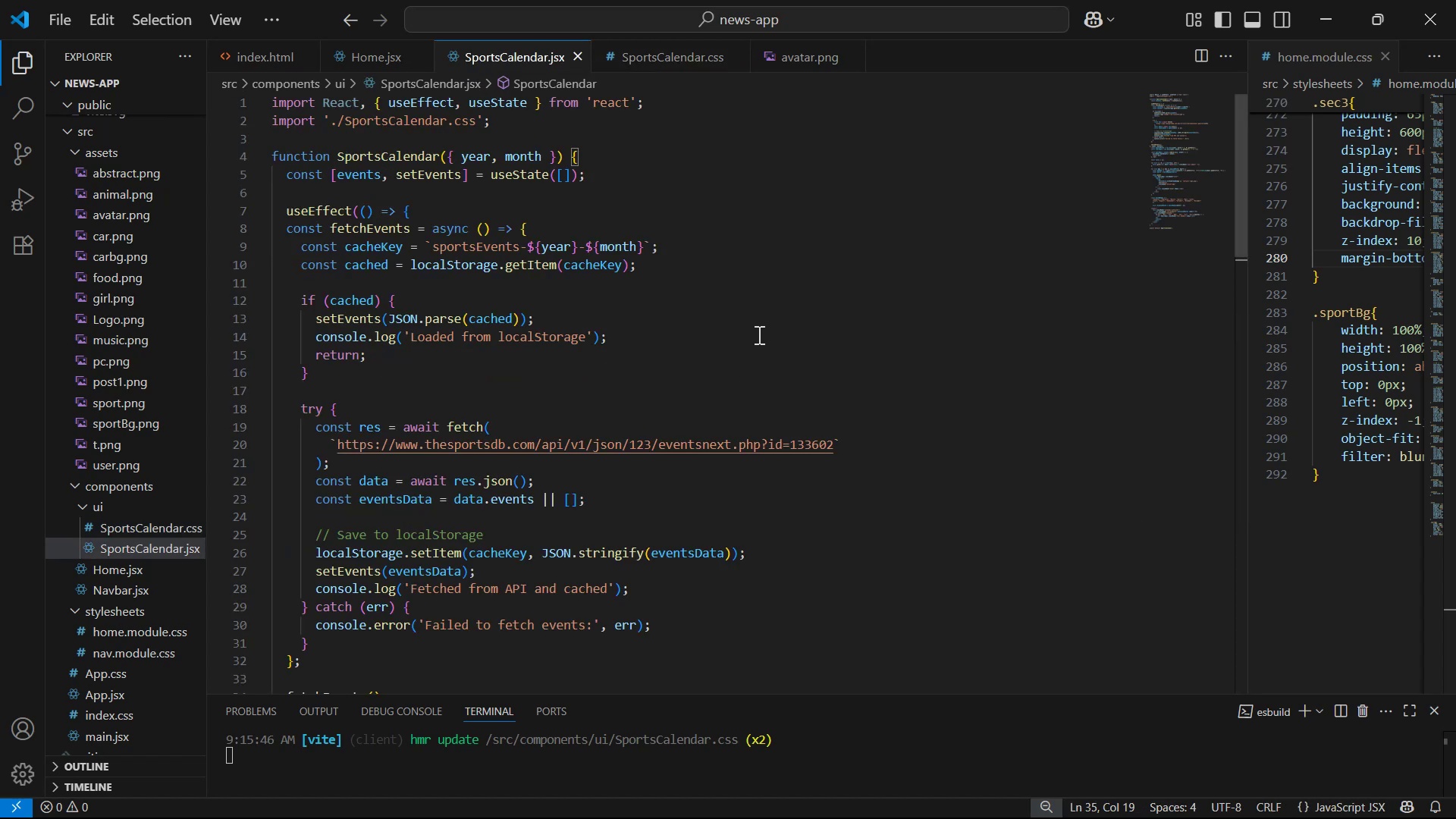 
left_click([762, 334])
 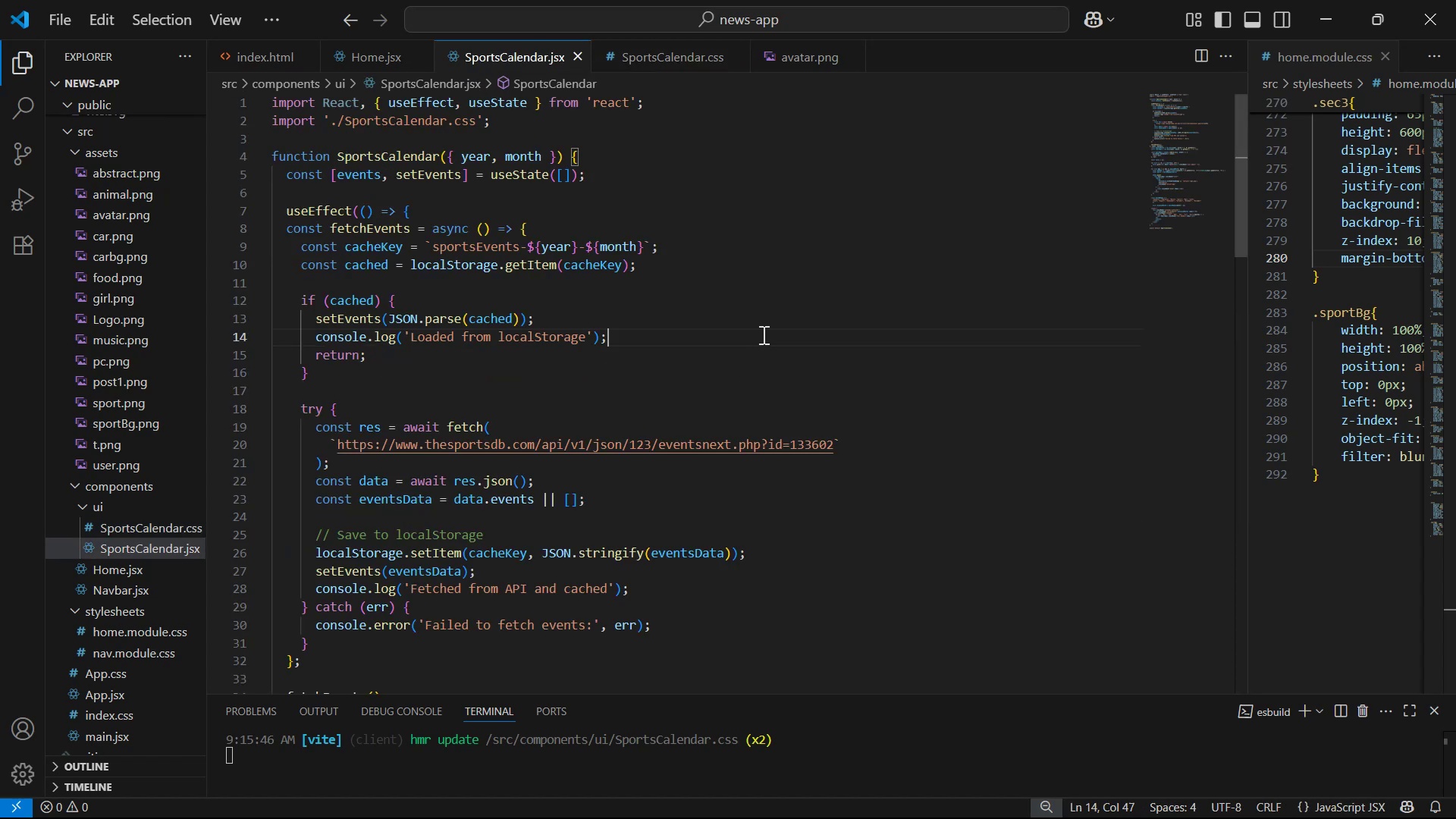 
key(Control+A)
 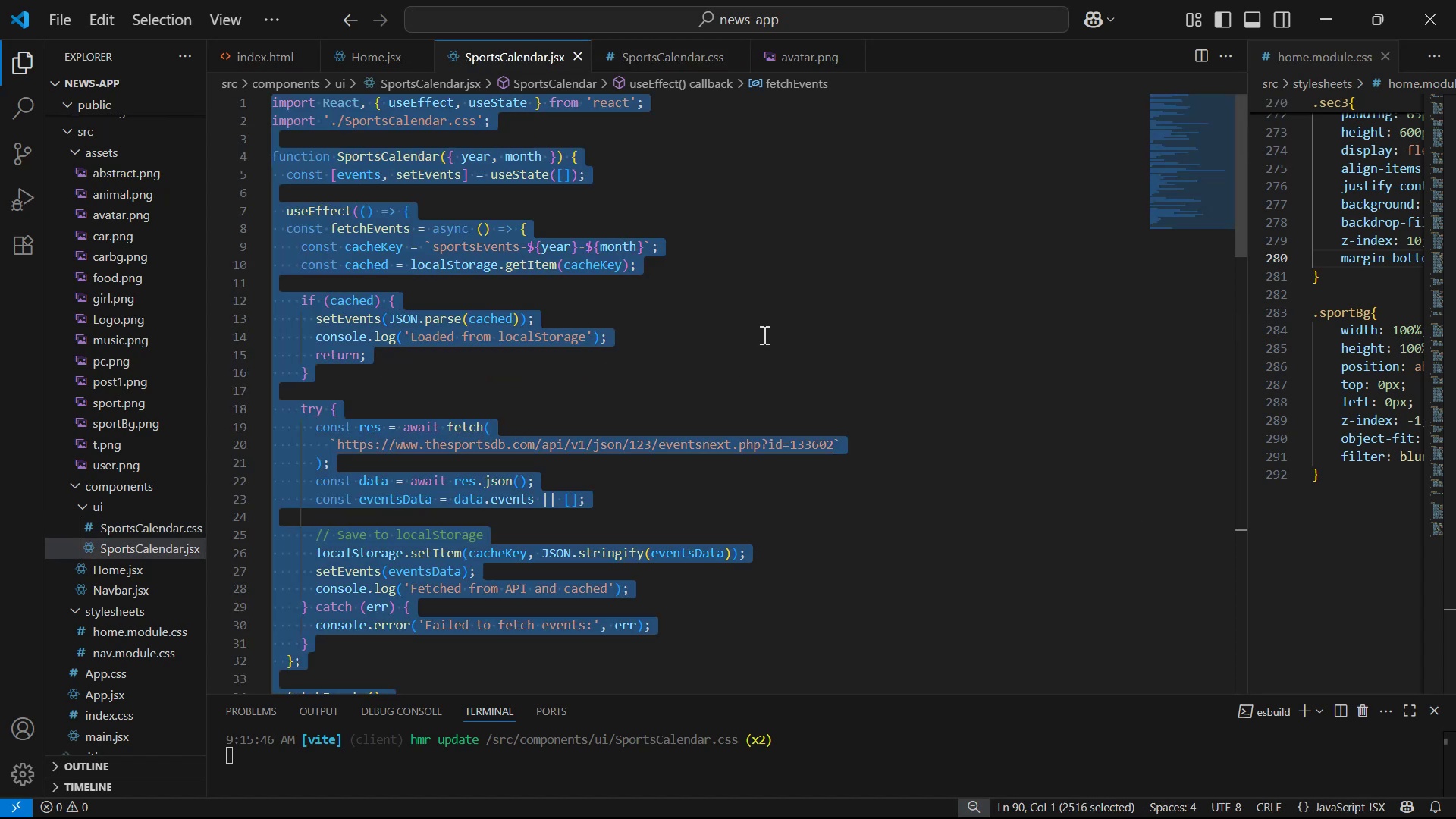 
key(Control+C)
 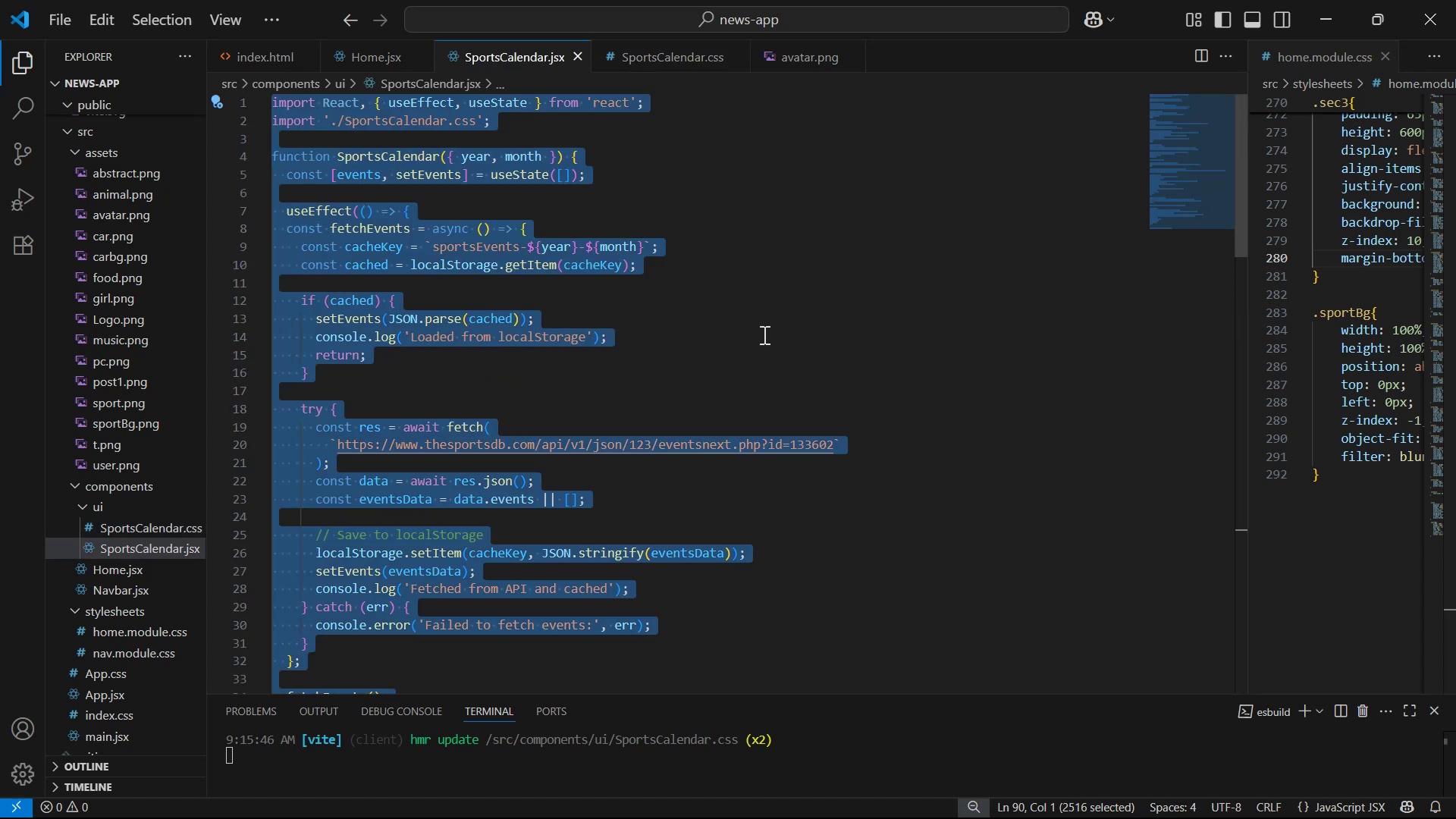 
key(Alt+Tab)
 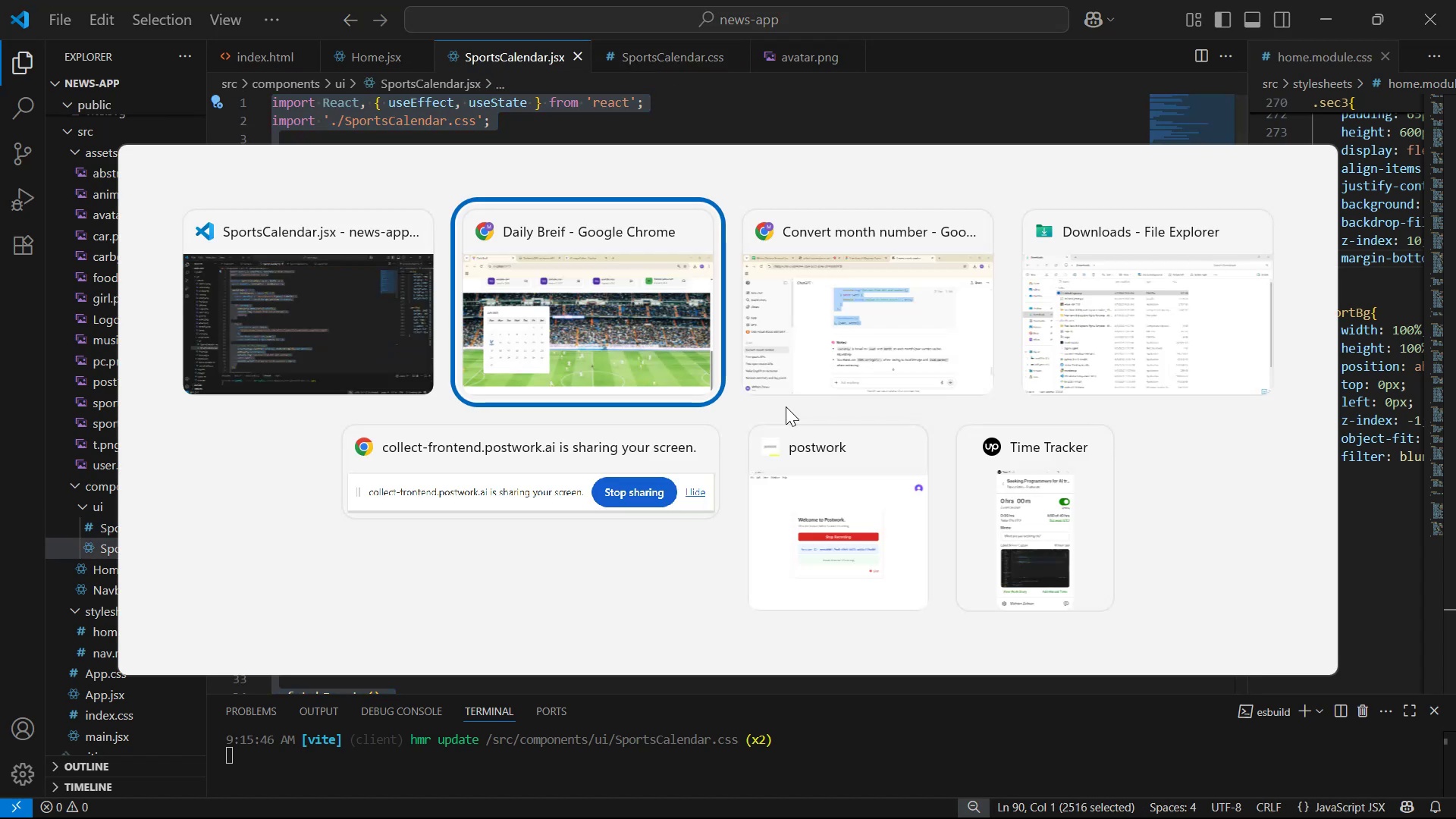 
key(Alt+Tab)
 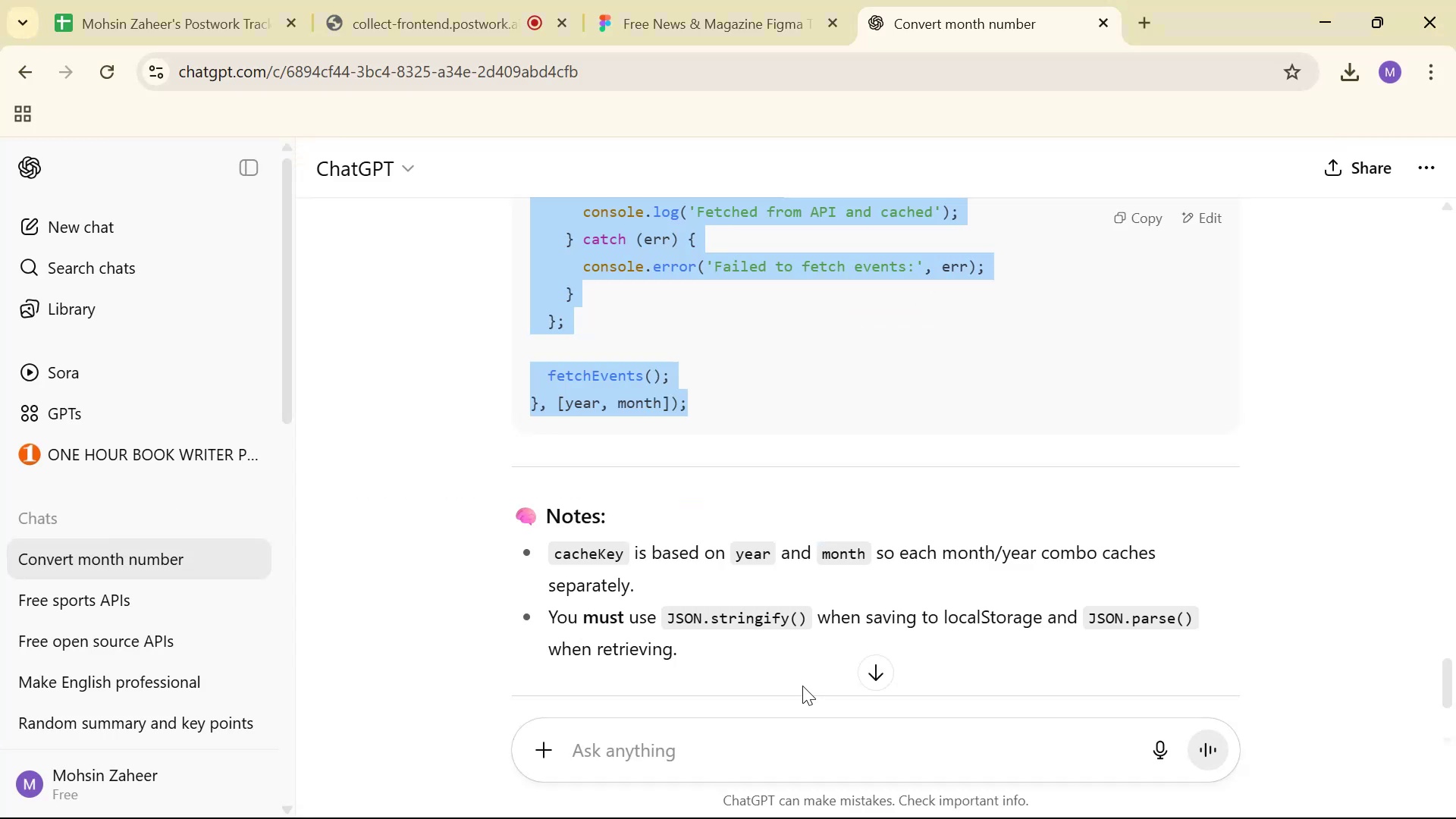 
left_click([802, 737])
 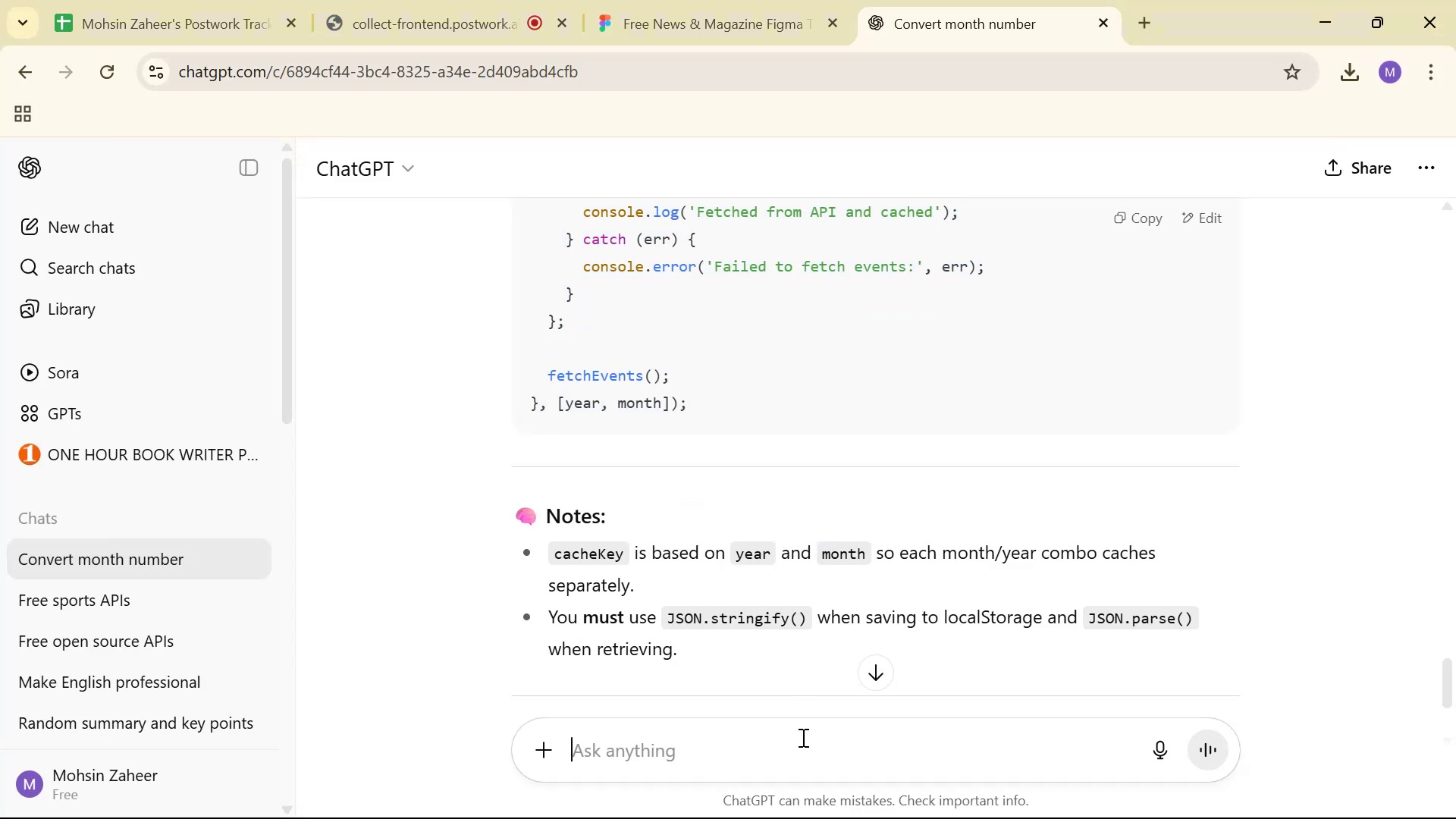 
type(Right now only one team )
 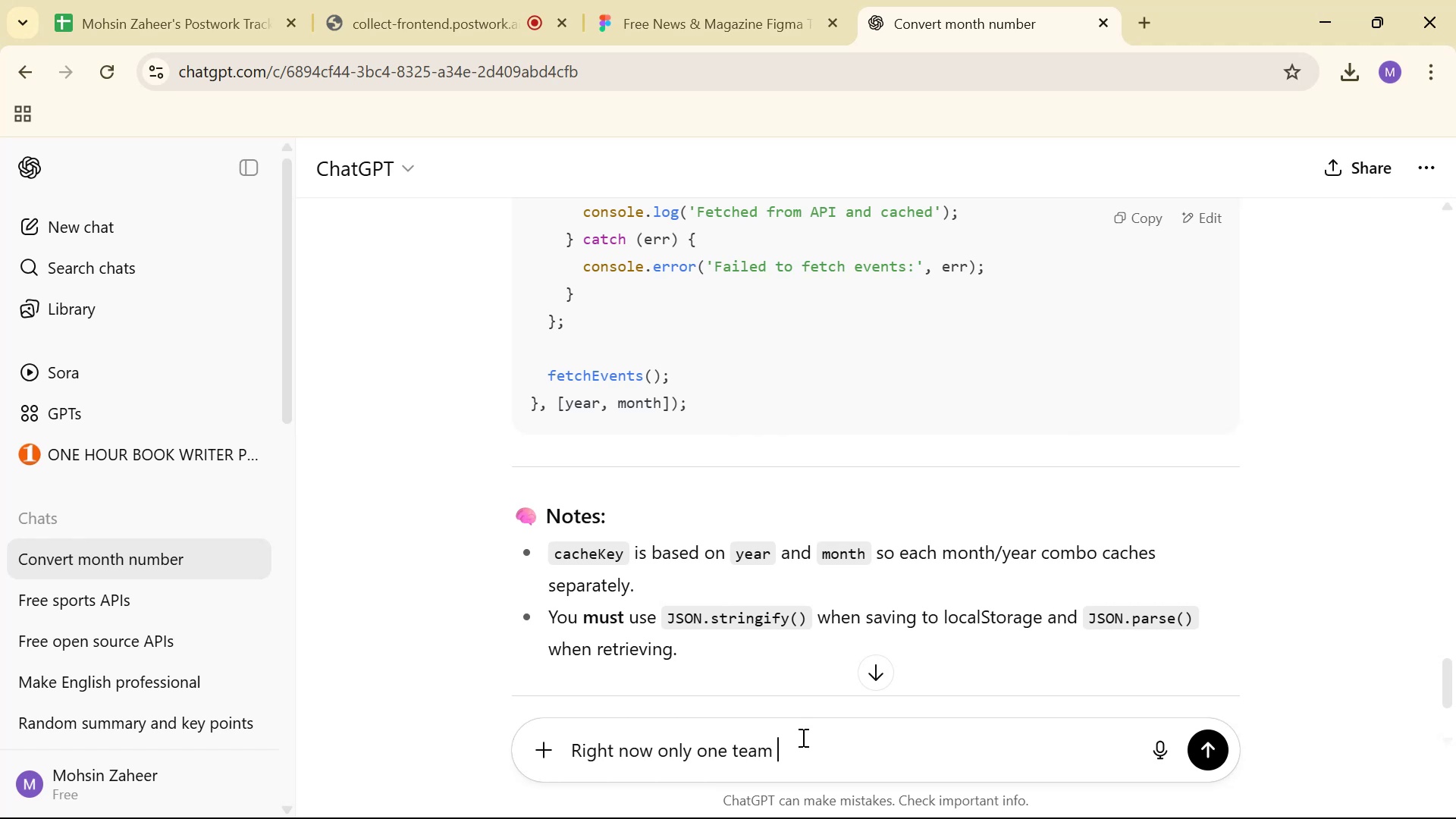 
wait(5.88)
 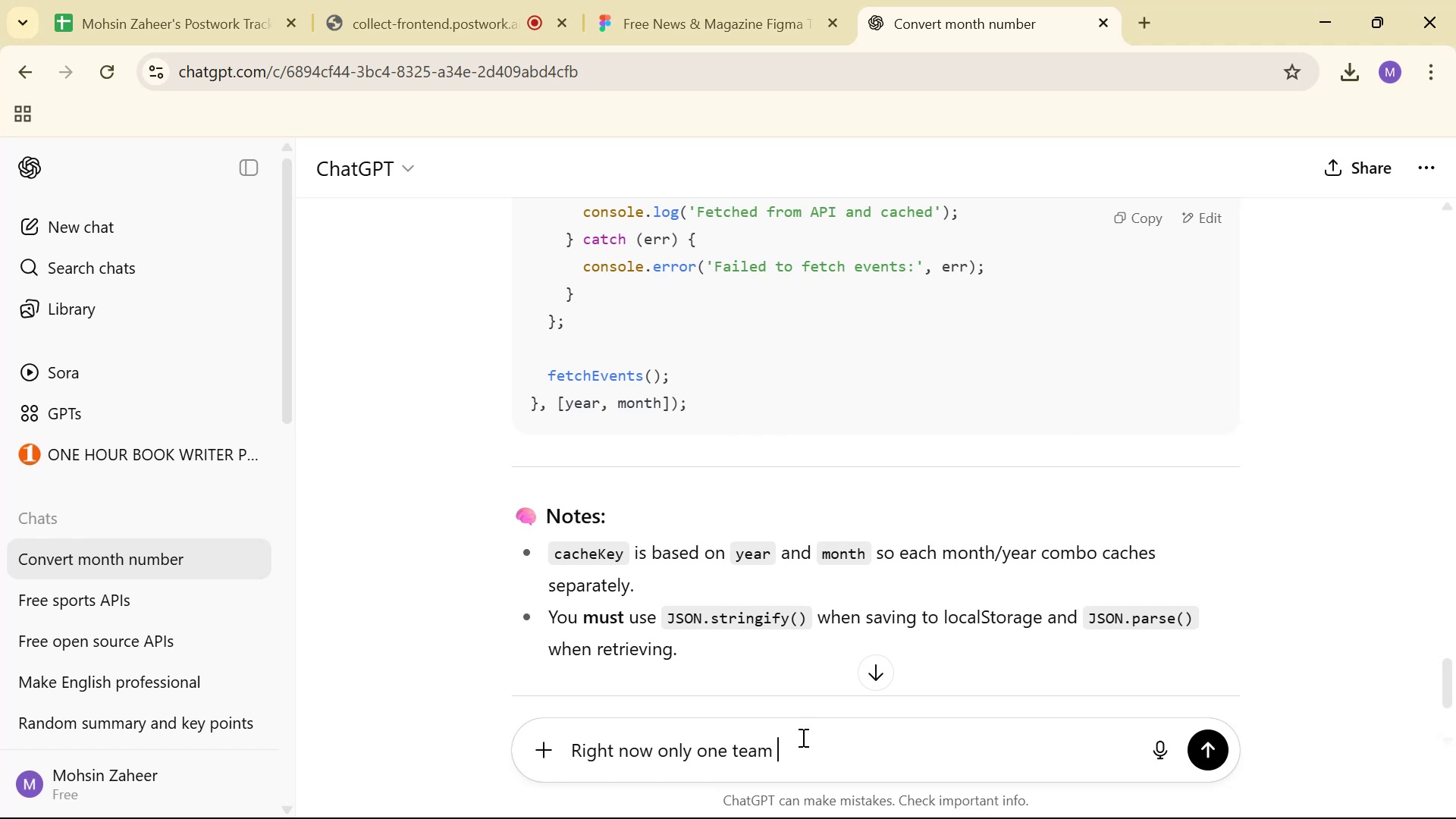 
type(logs al)
key(Backspace)
type(re displaye )
key(Backspace)
key(Backspace)
type(ed can you displ)
 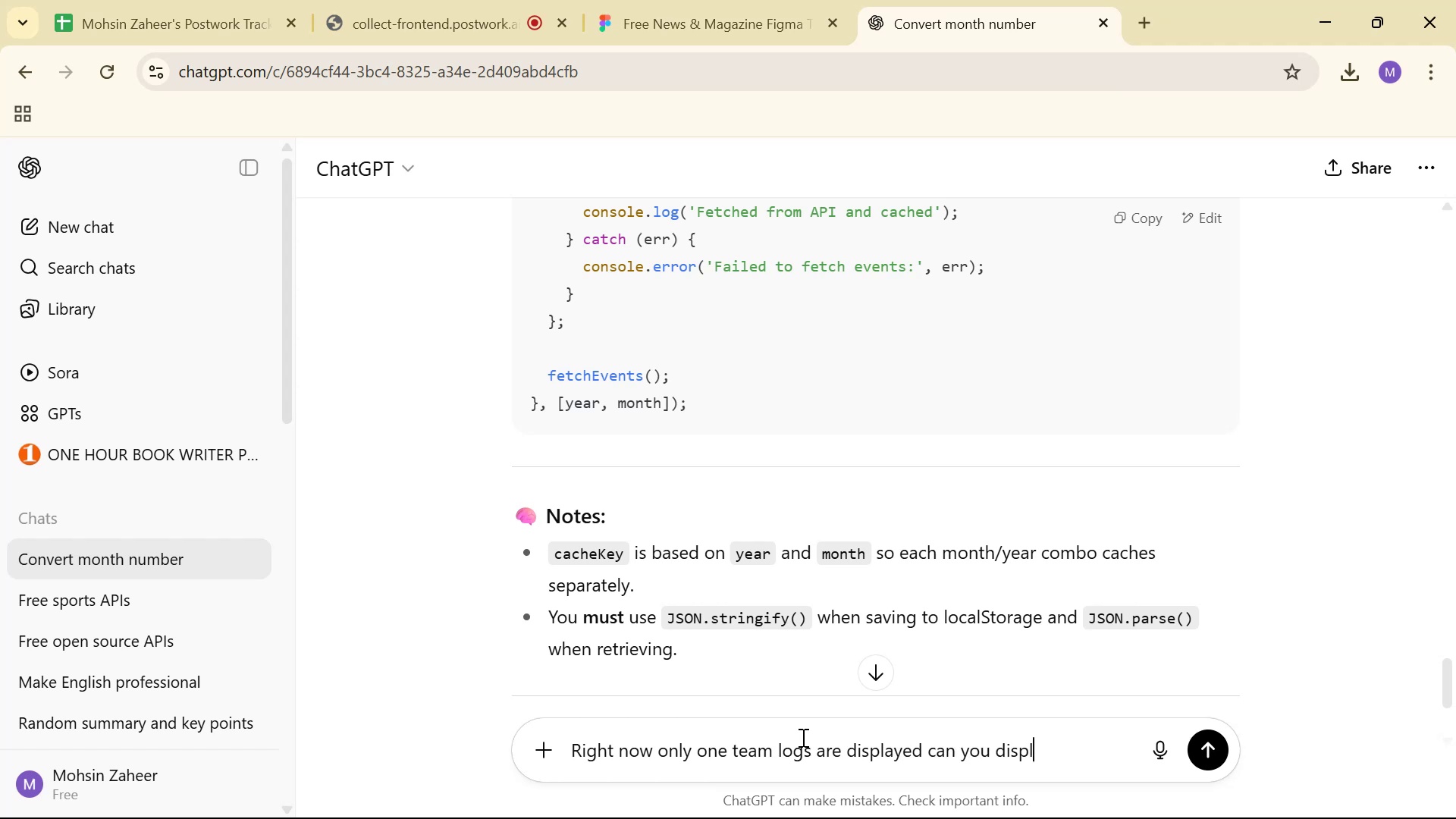 
hold_key(key=Backspace, duration=1.53)
 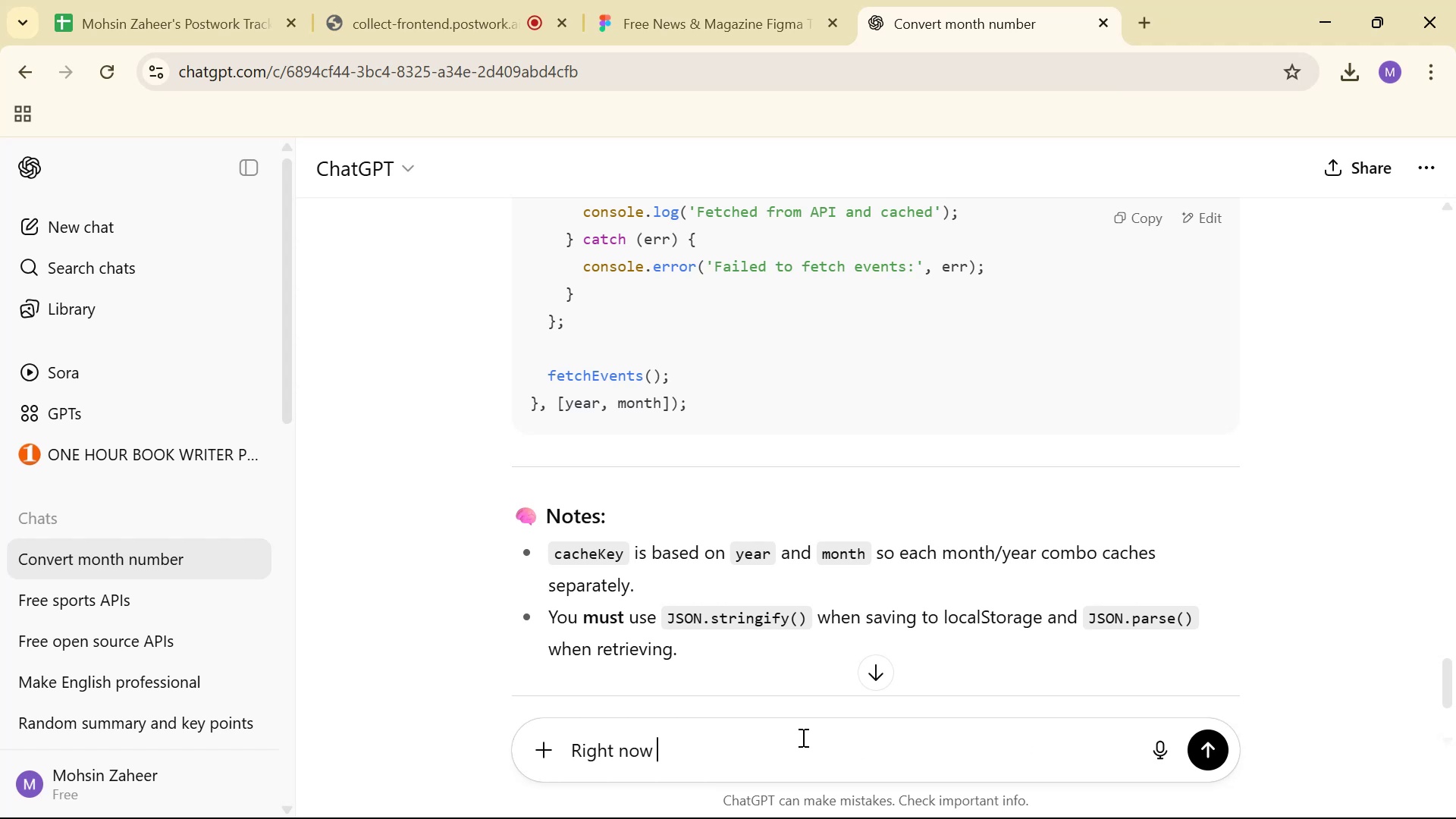 
hold_key(key=Backspace, duration=0.79)
 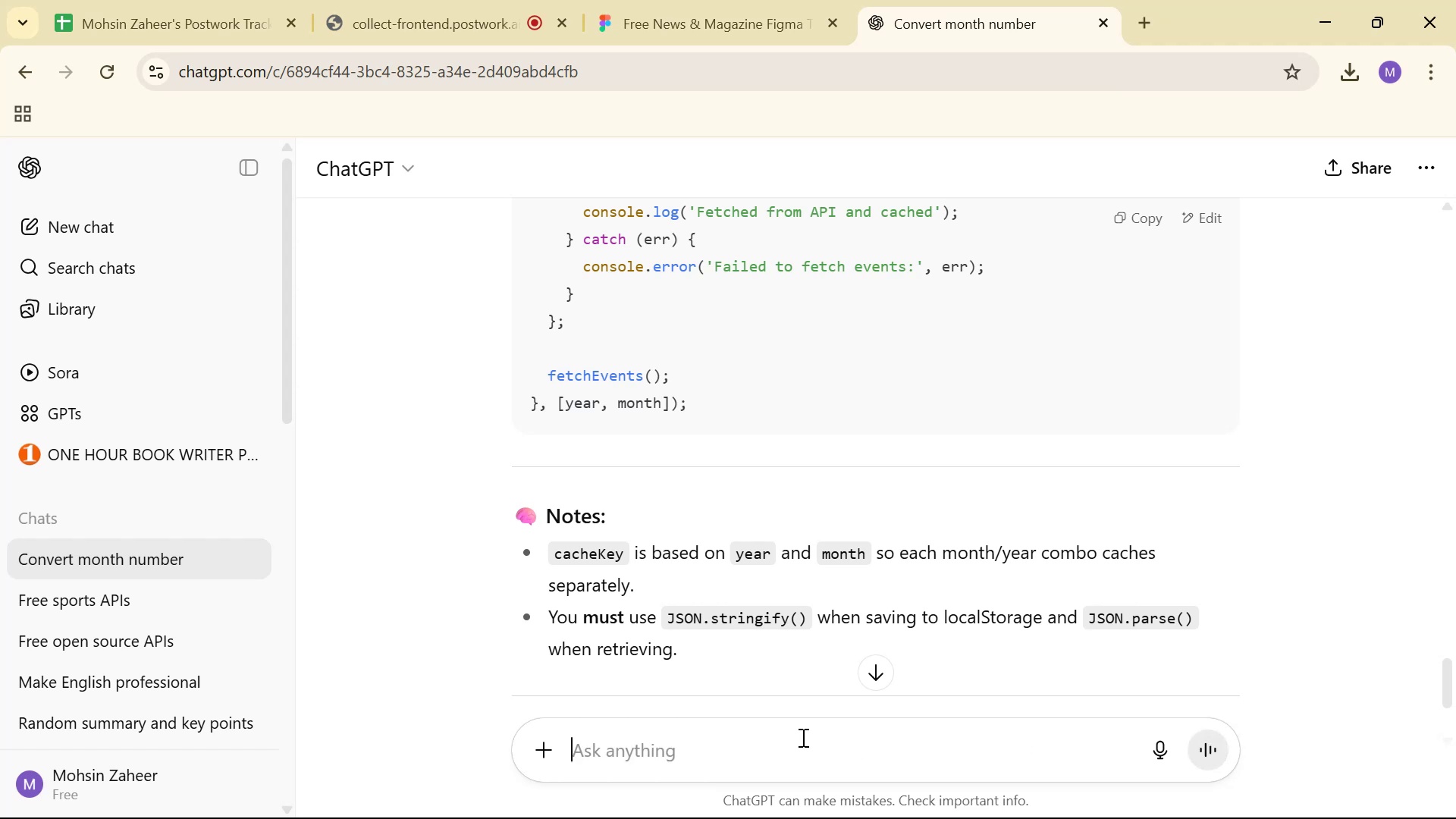 
key(Alt+Tab)
 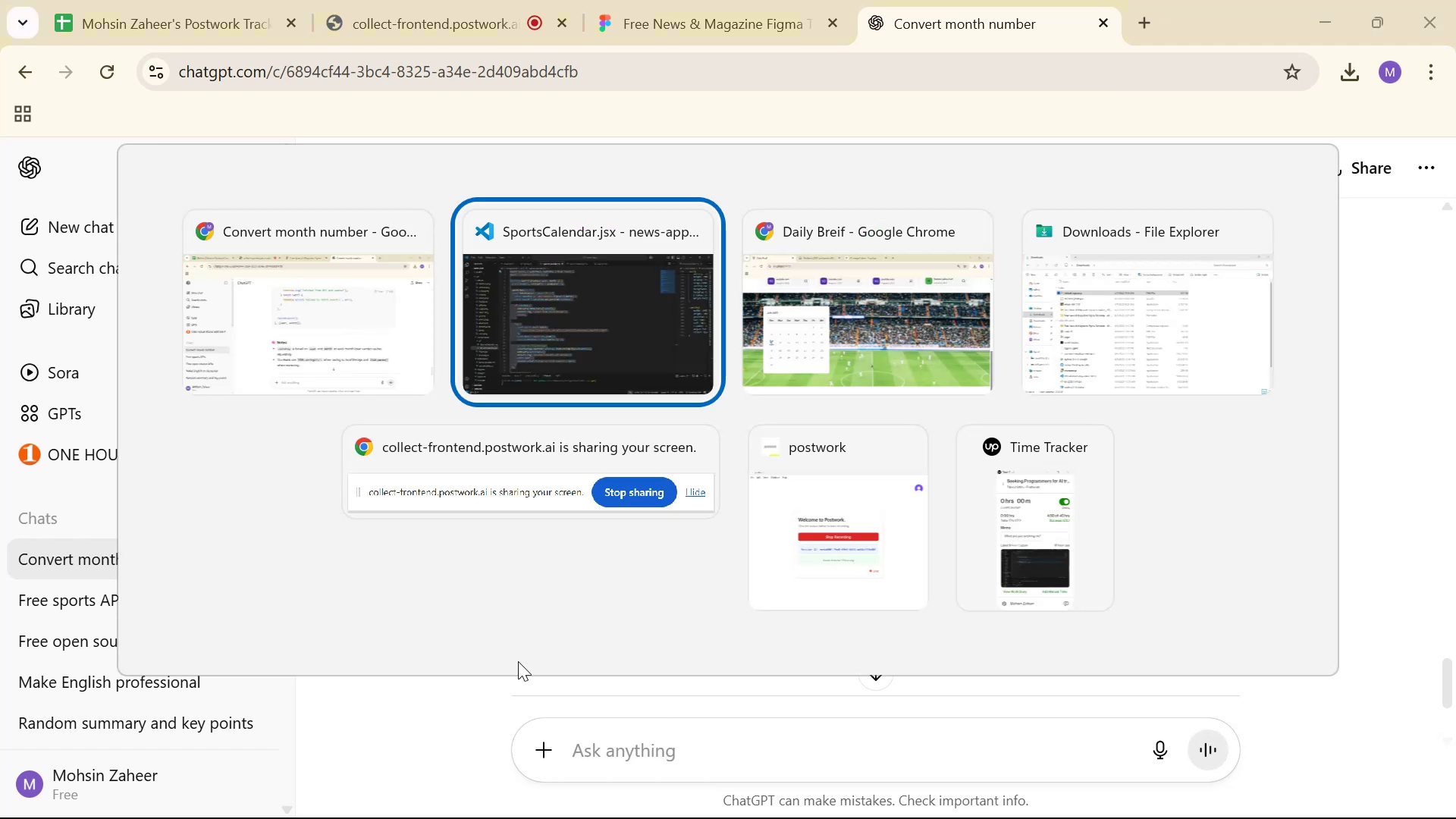 
key(Alt+Tab)
 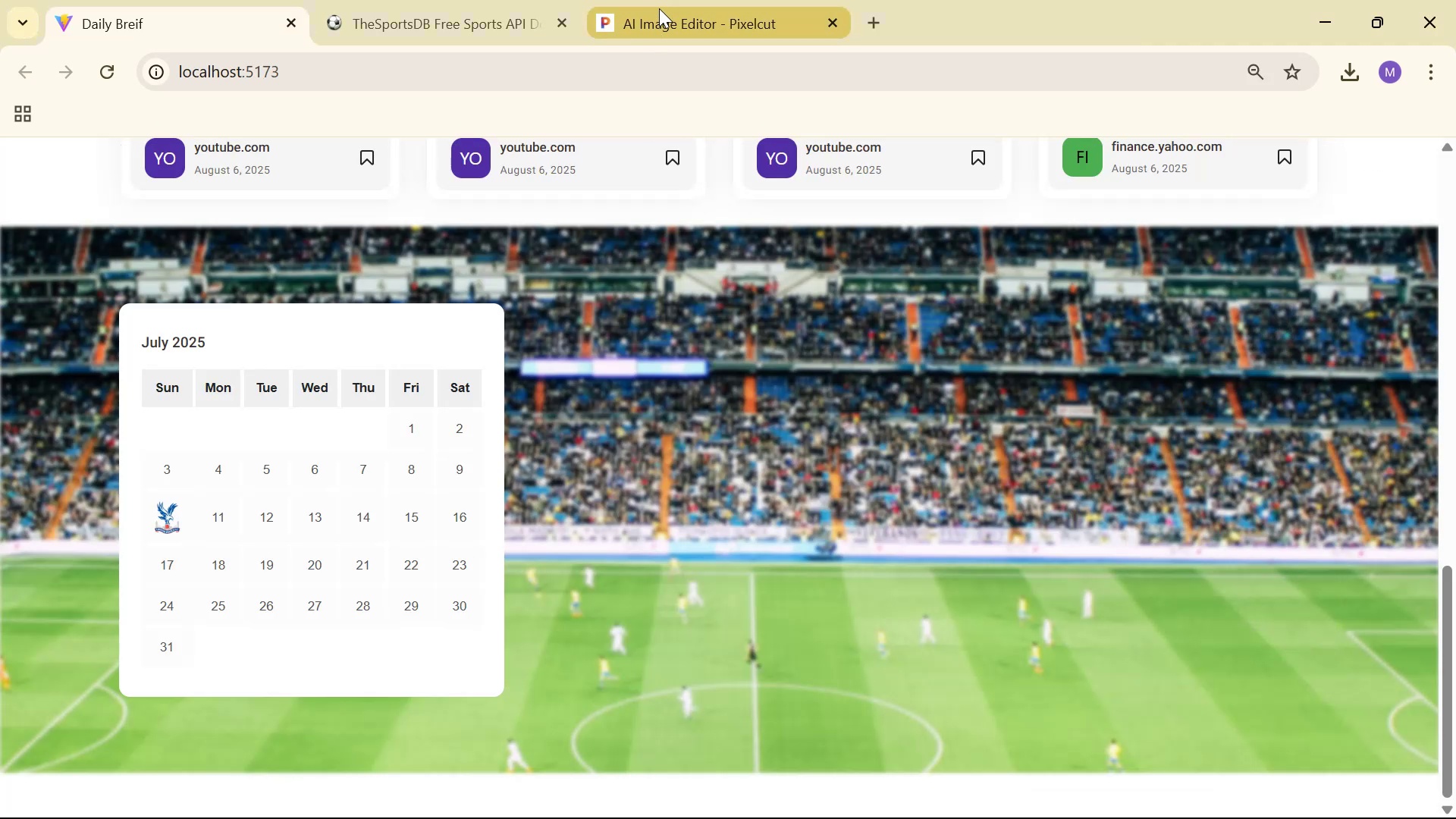 
left_click([659, 8])
 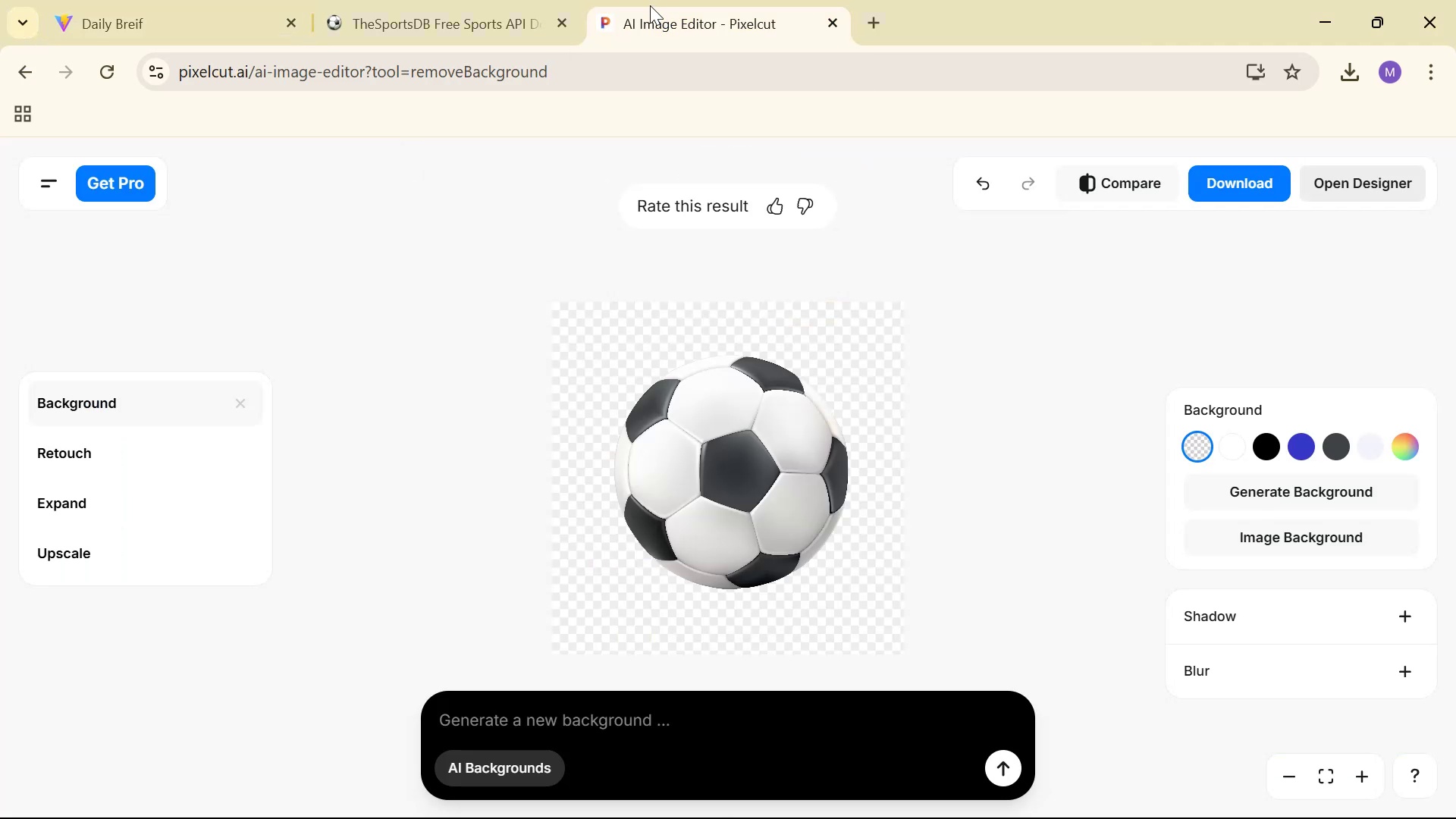 
left_click([459, 0])
 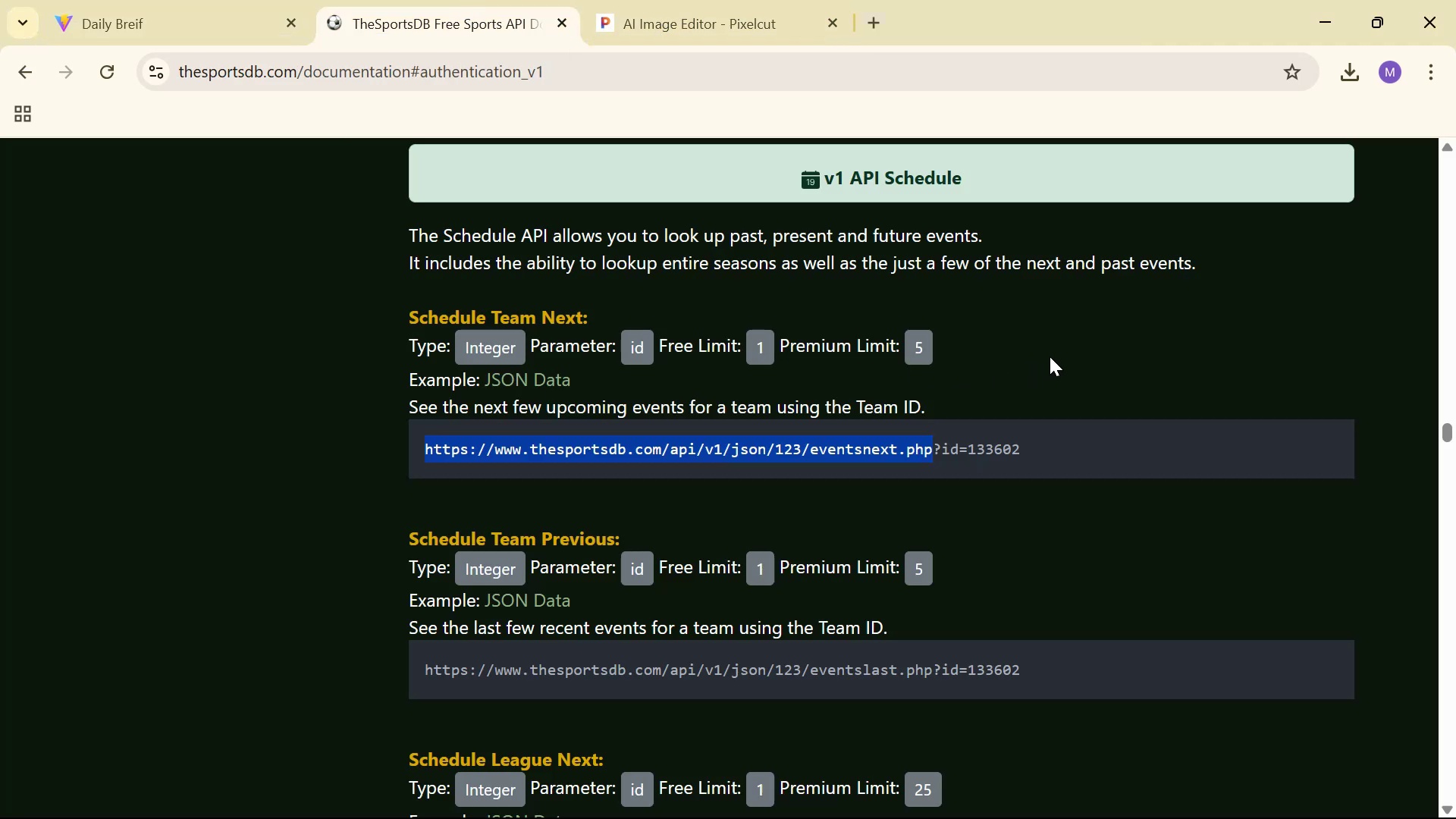 
scroll: coordinate [1066, 331], scroll_direction: down, amount: 3.0
 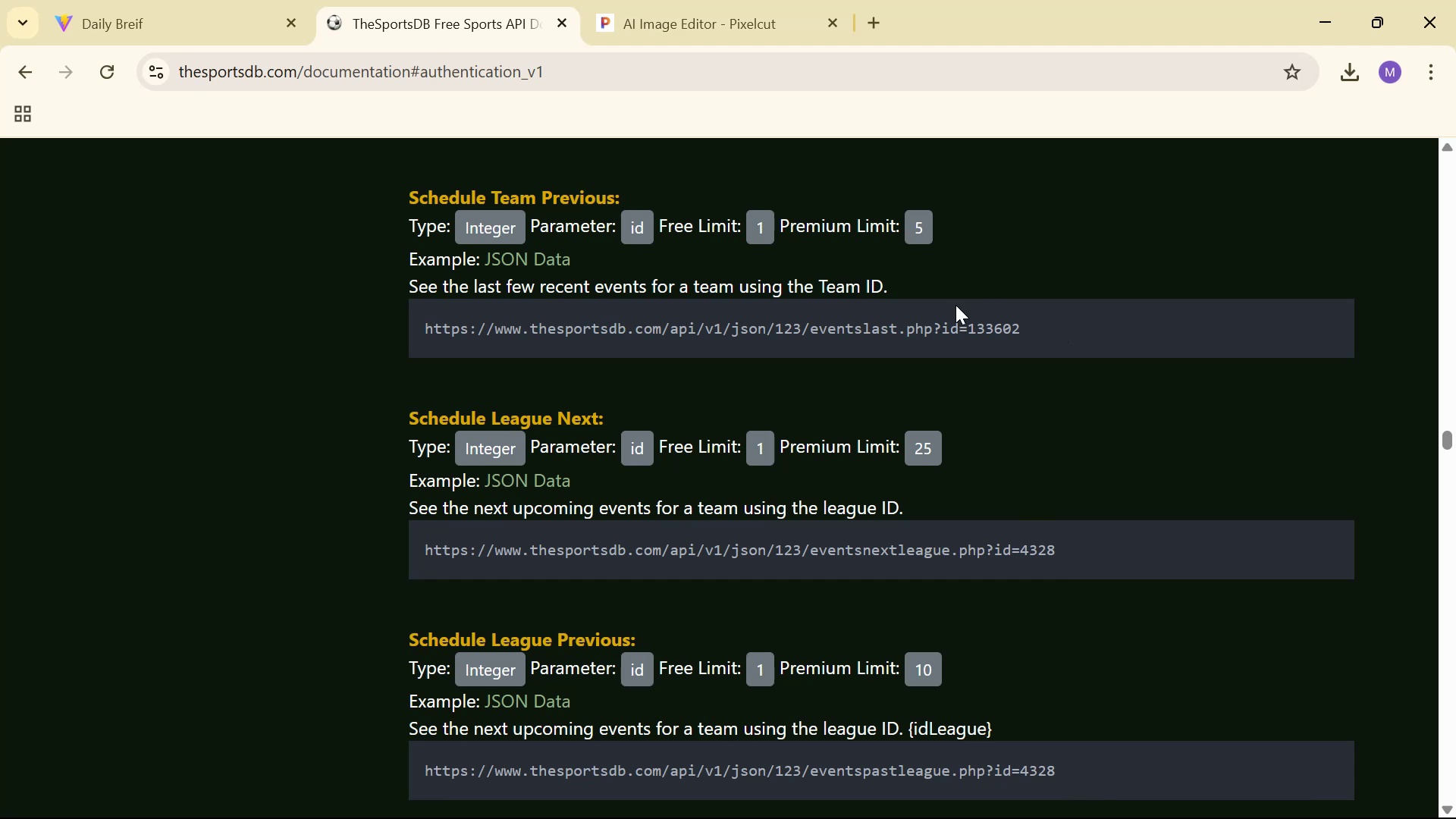 
wait(19.59)
 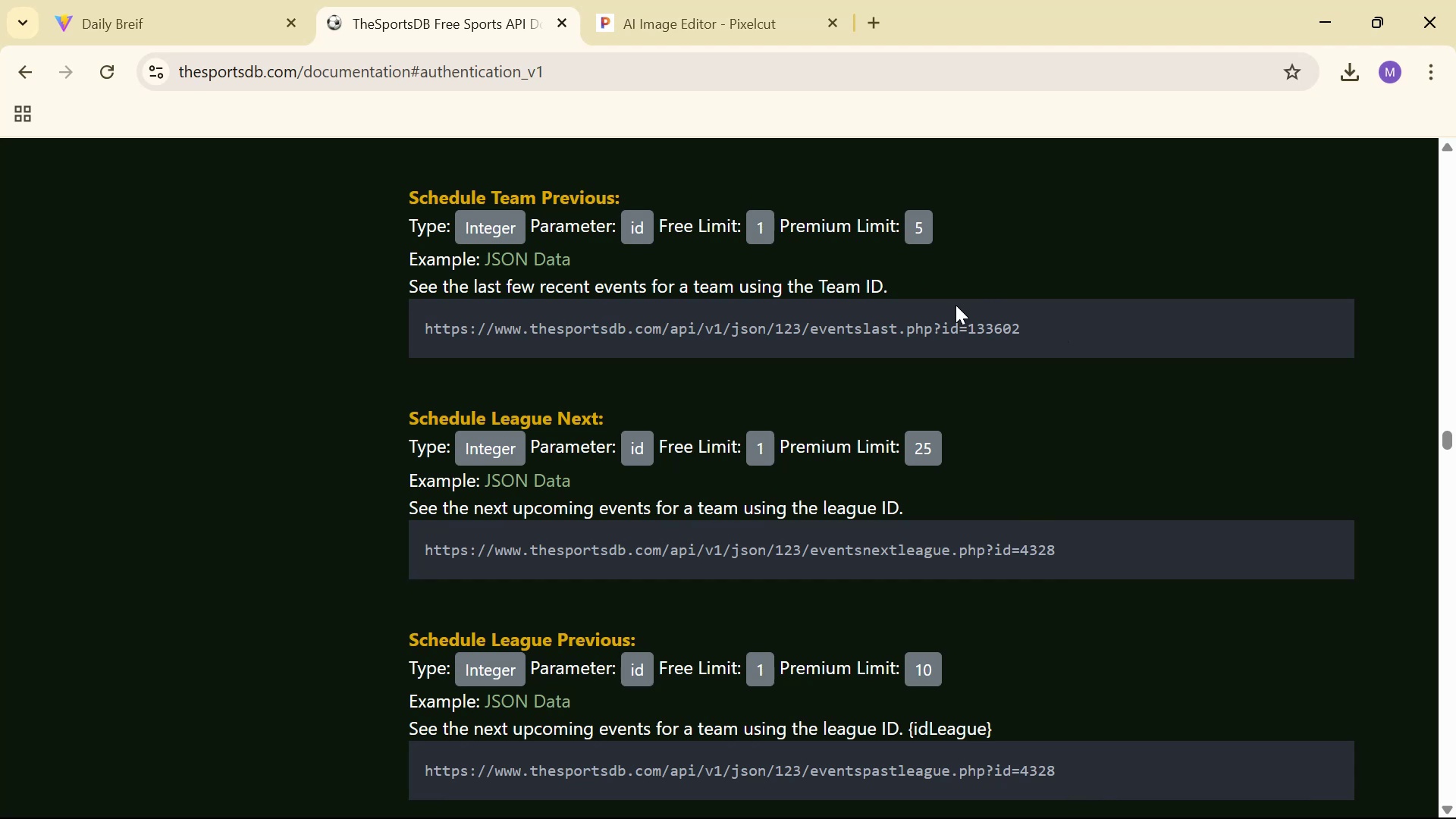 
hold_key(key=ControlLeft, duration=0.42)
 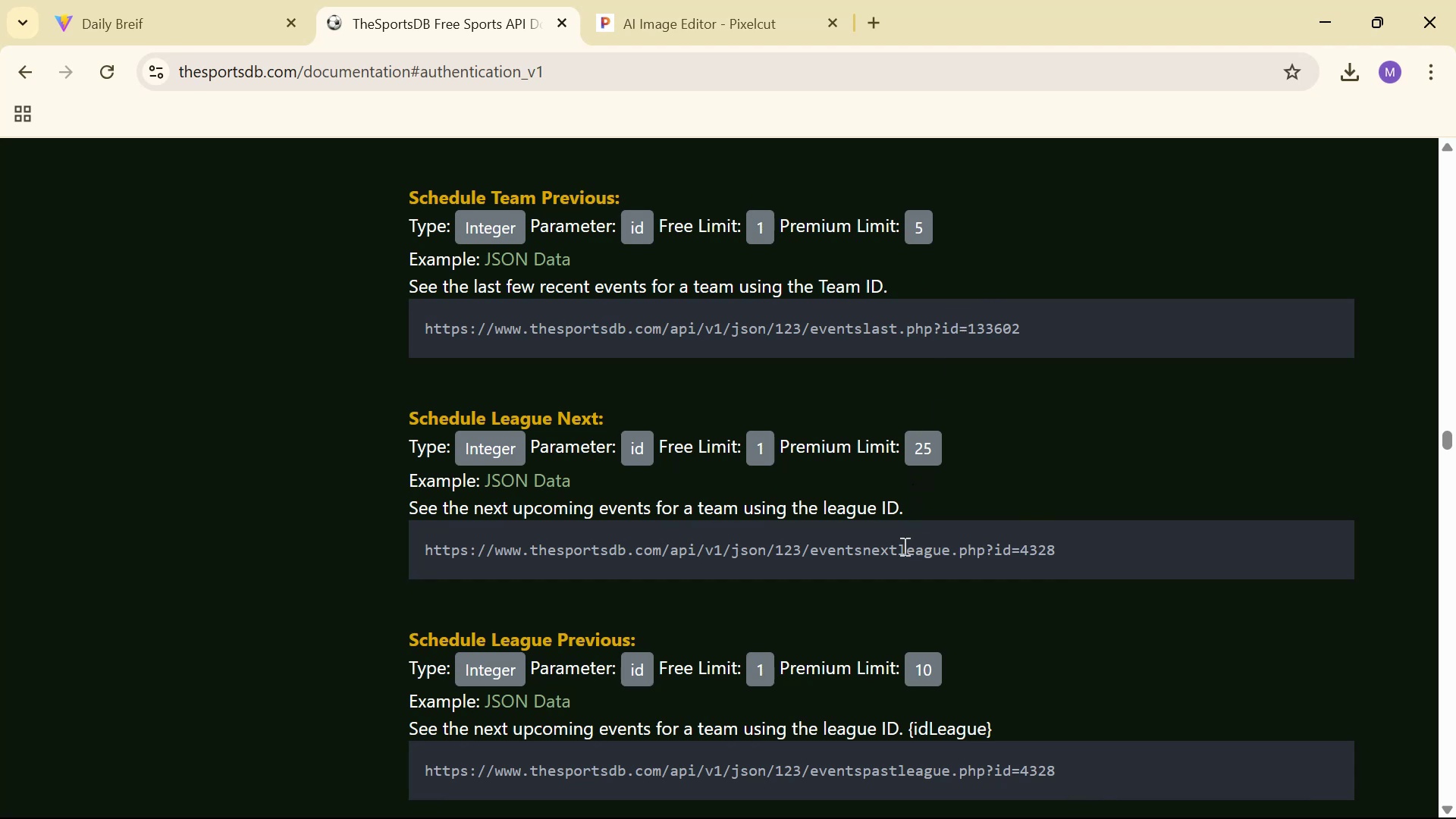 
double_click([903, 546])
 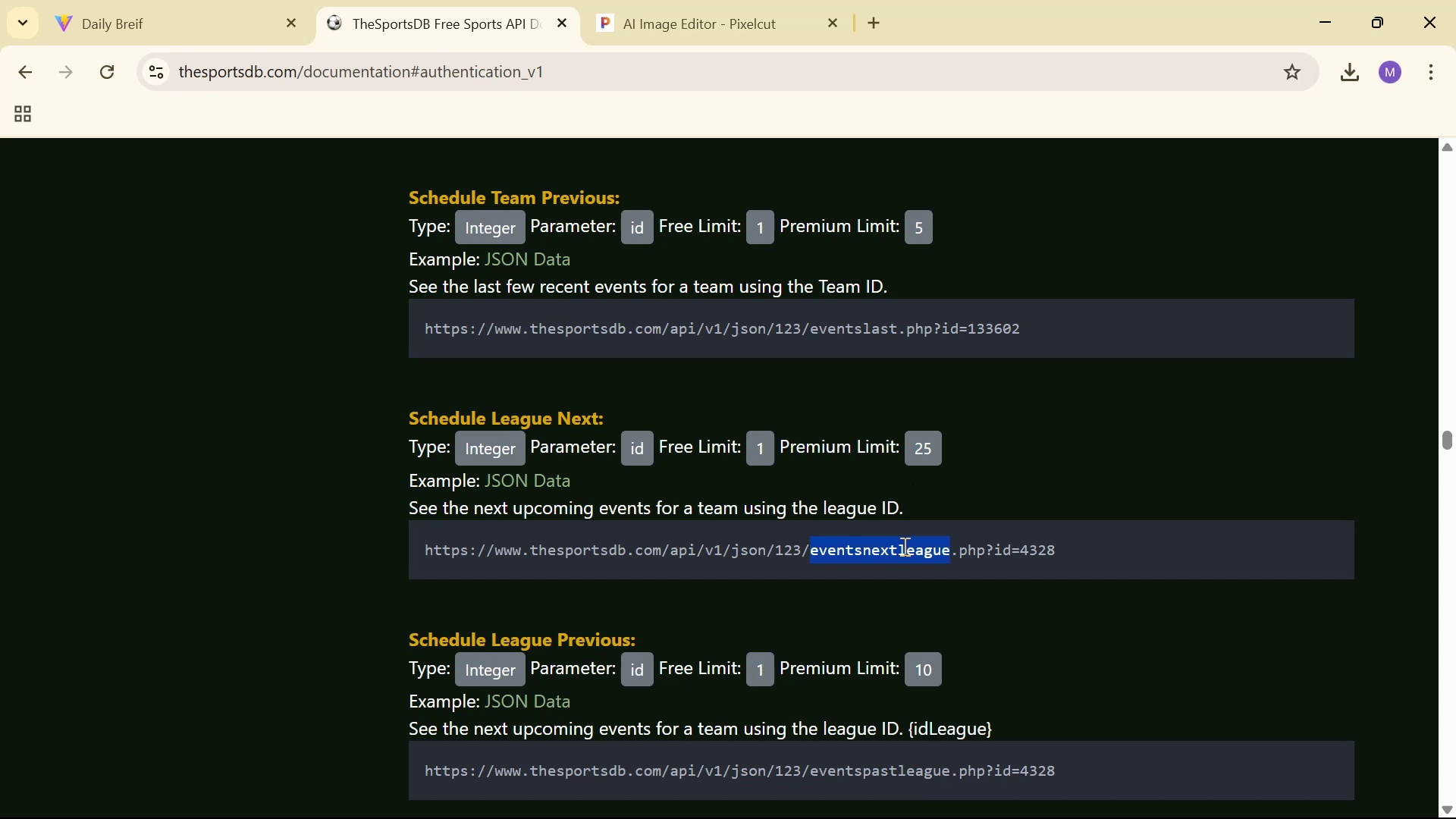 
triple_click([903, 546])
 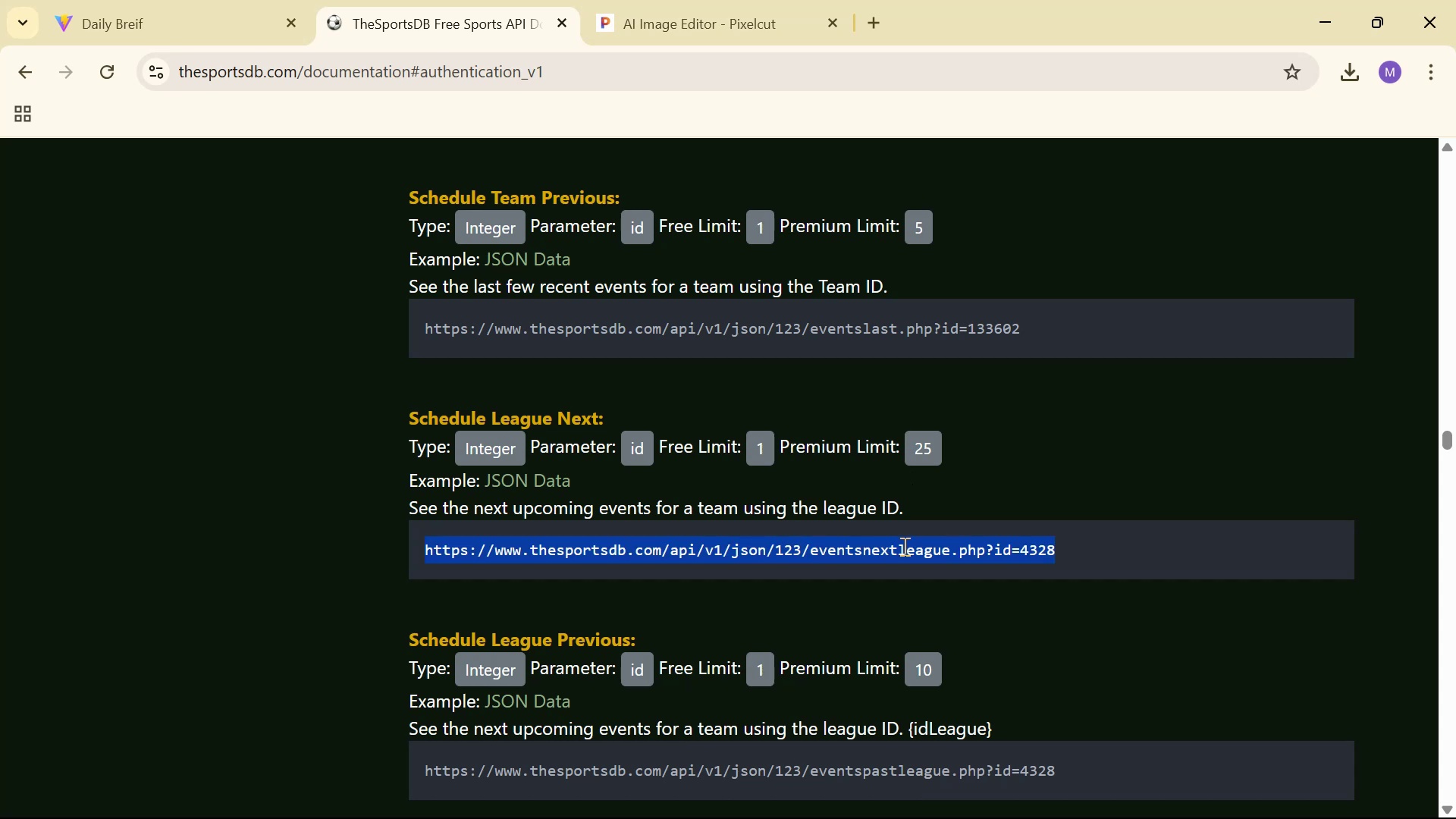 
key(Control+C)
 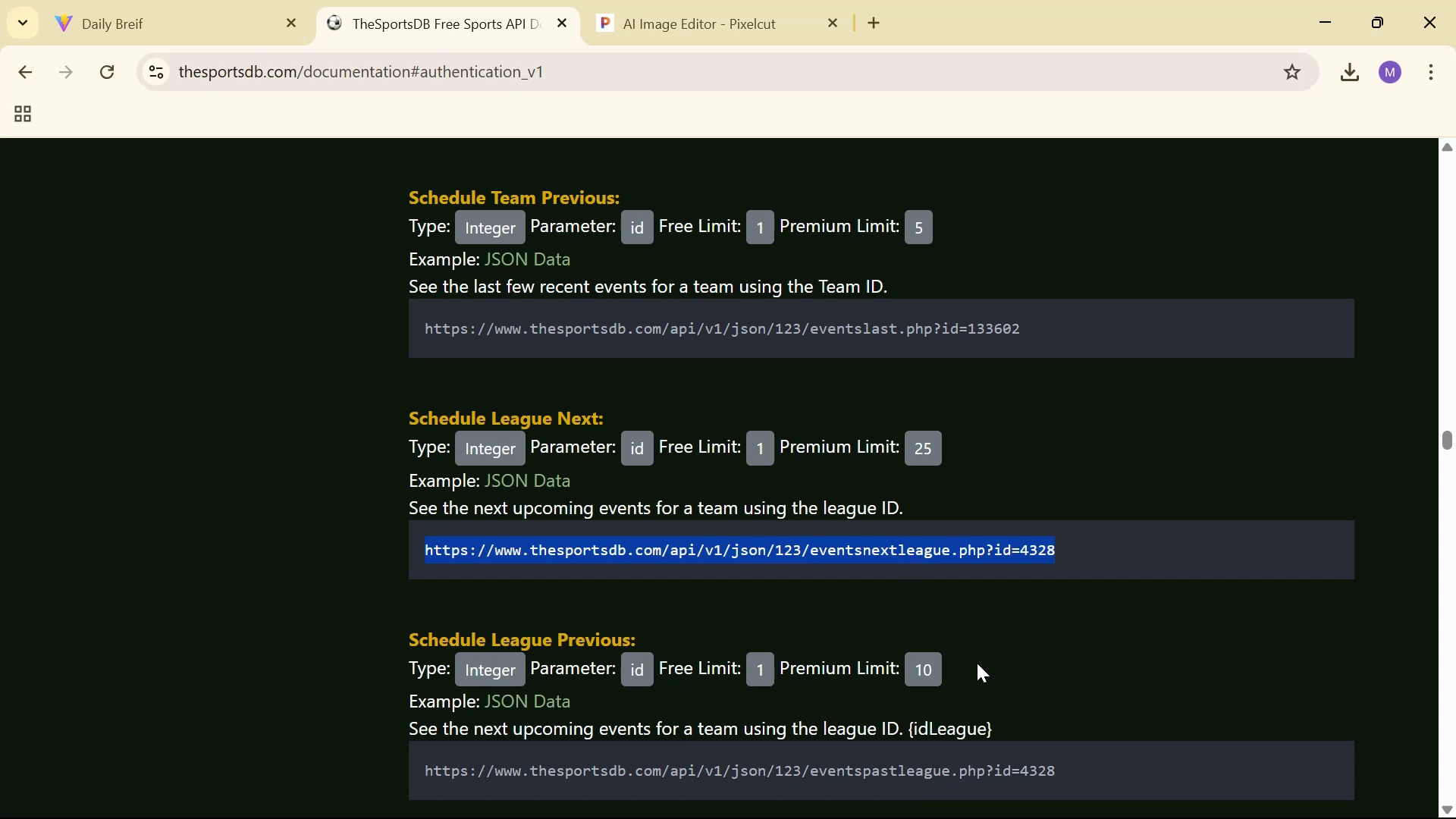 
key(Control+C)
 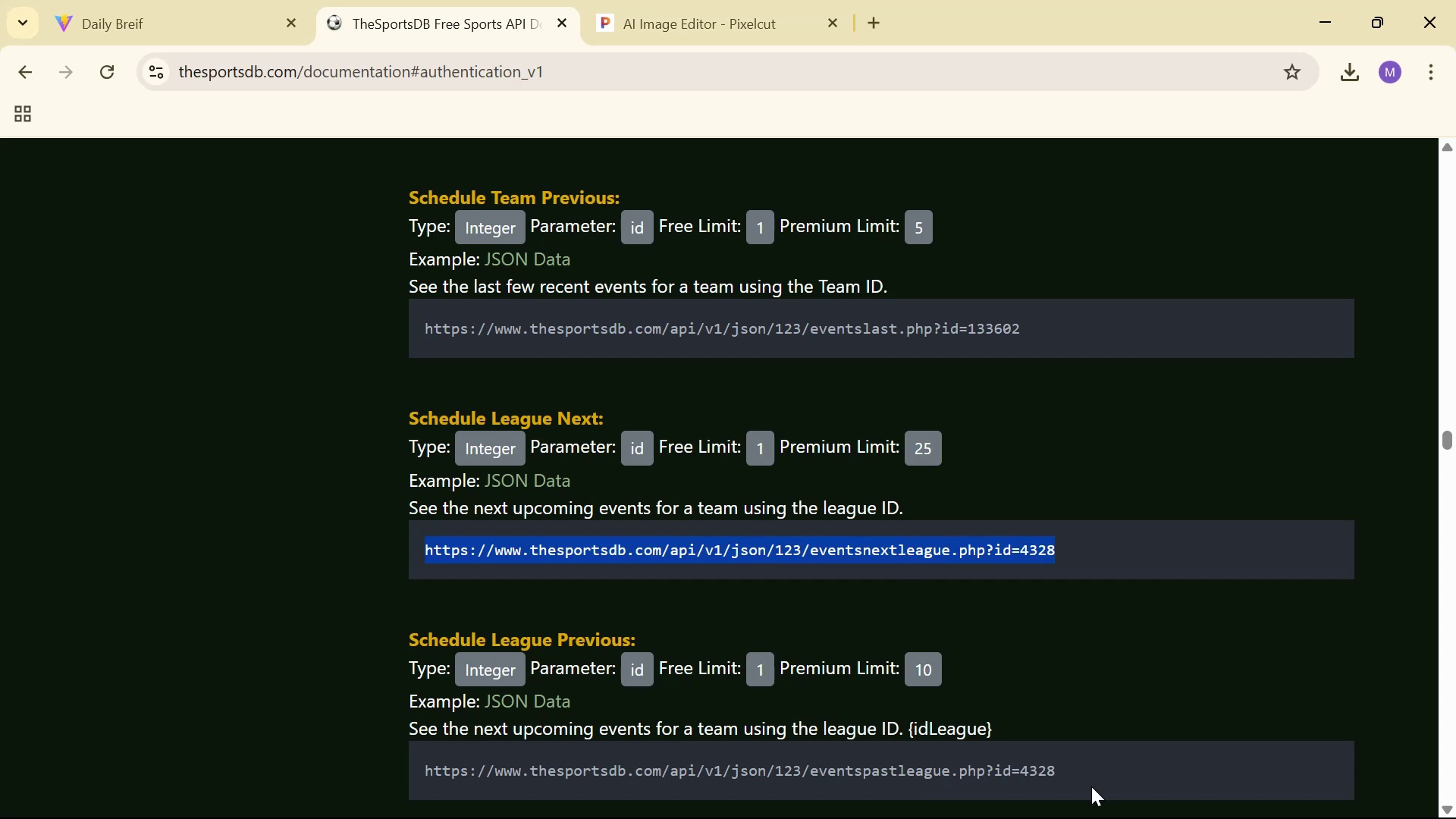 
key(Control+C)
 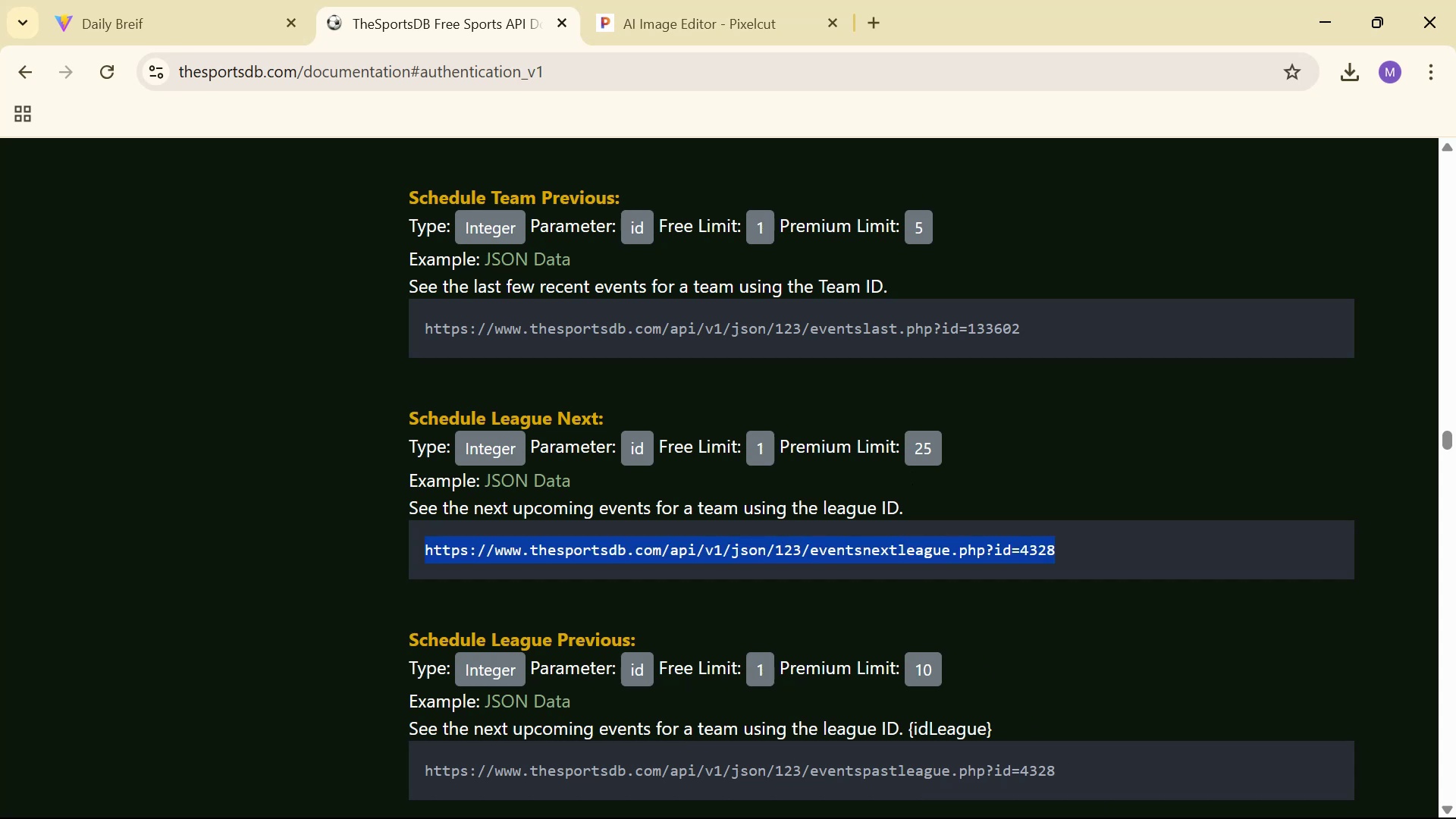 
key(Control+C)
 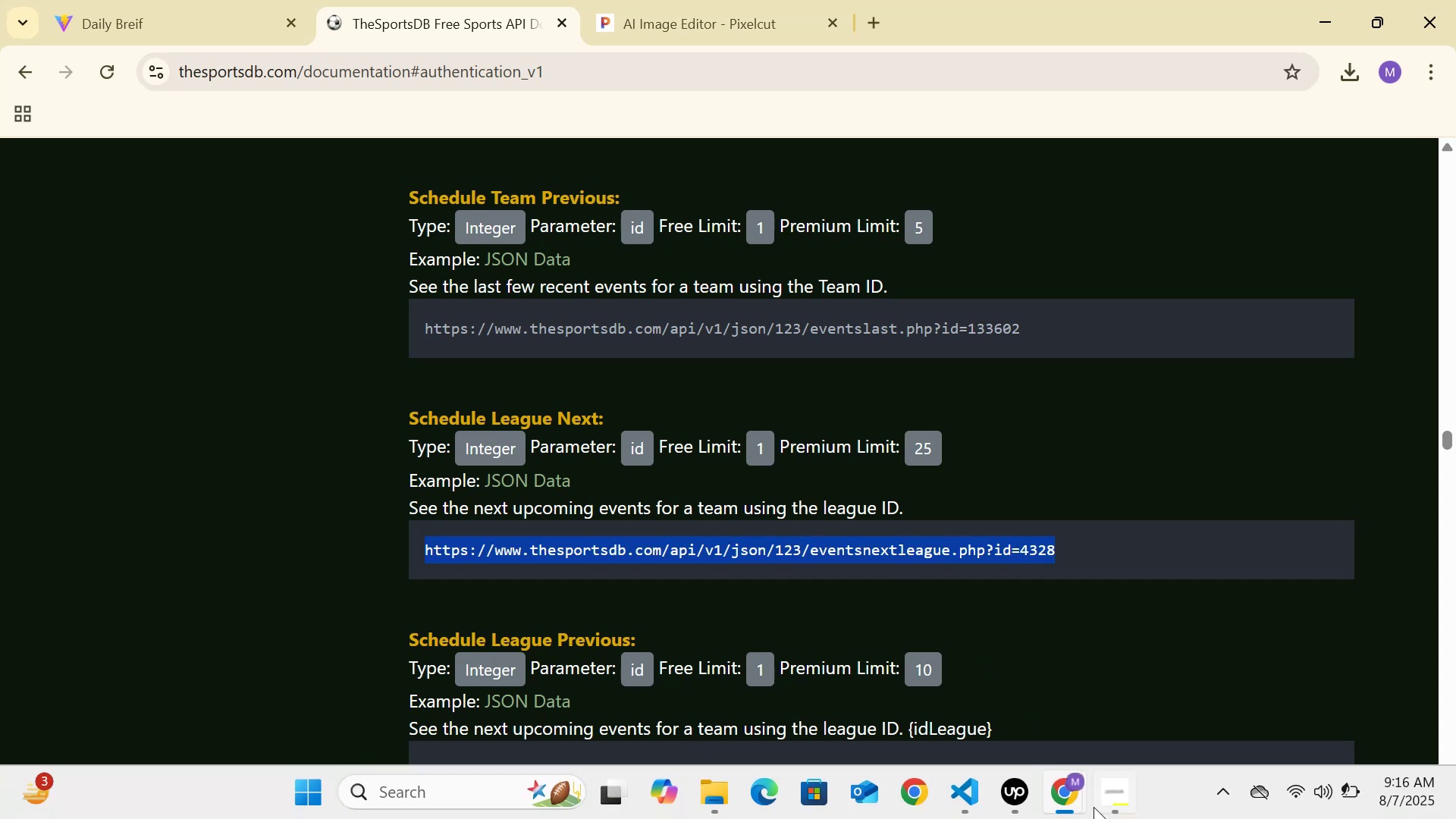 
key(Control+C)
 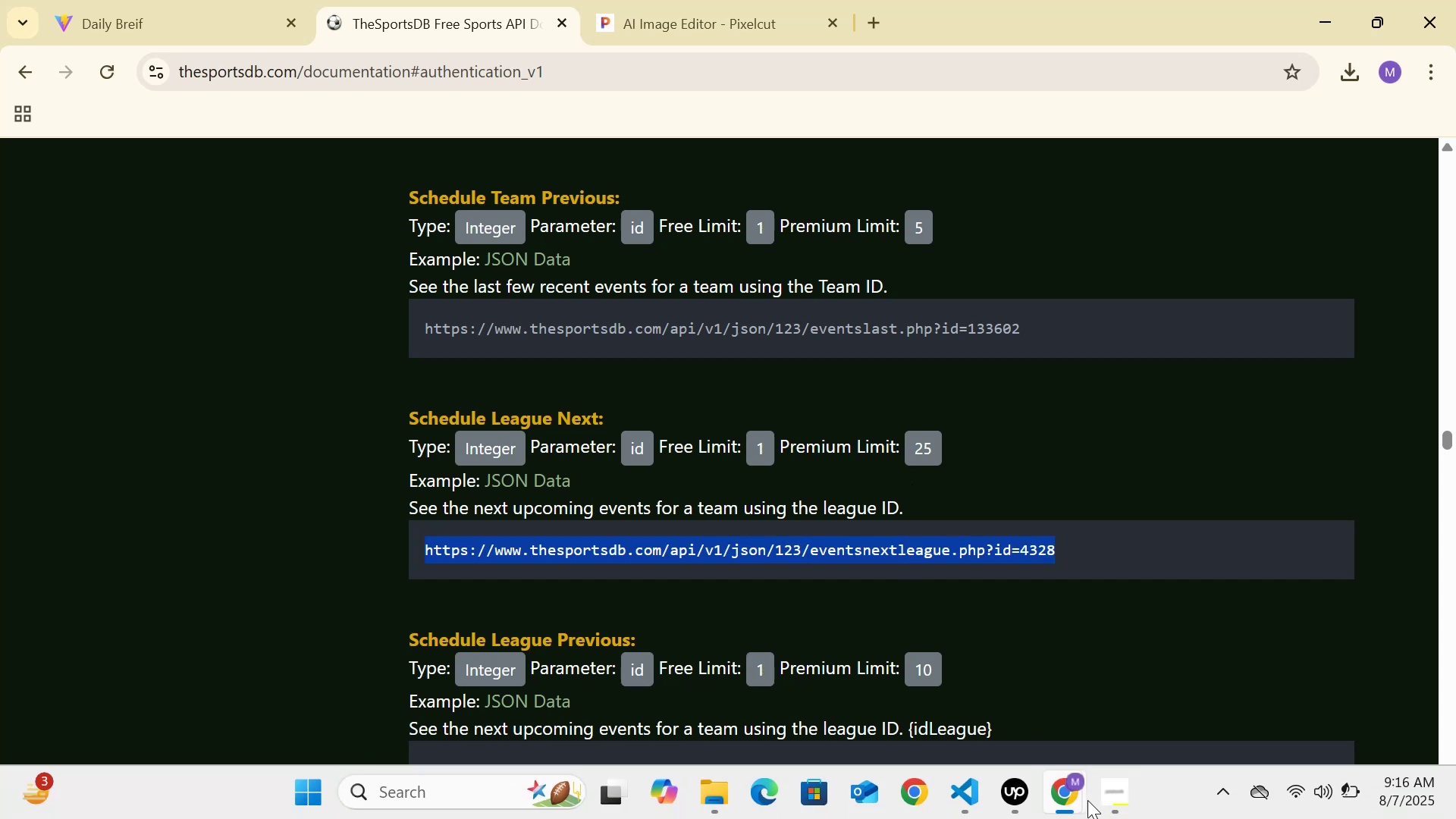 
key(Control+C)
 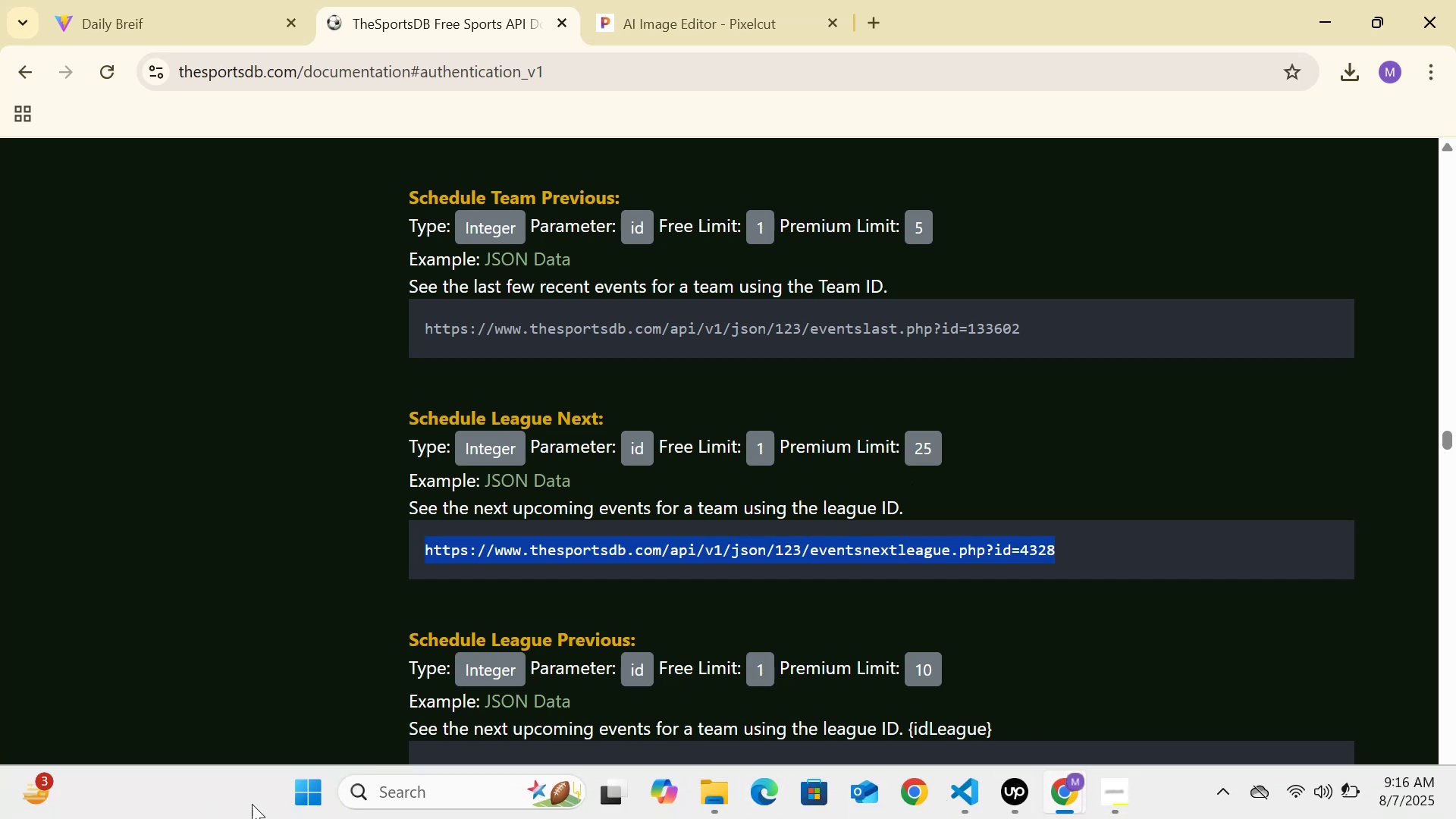 
left_click([410, 782])
 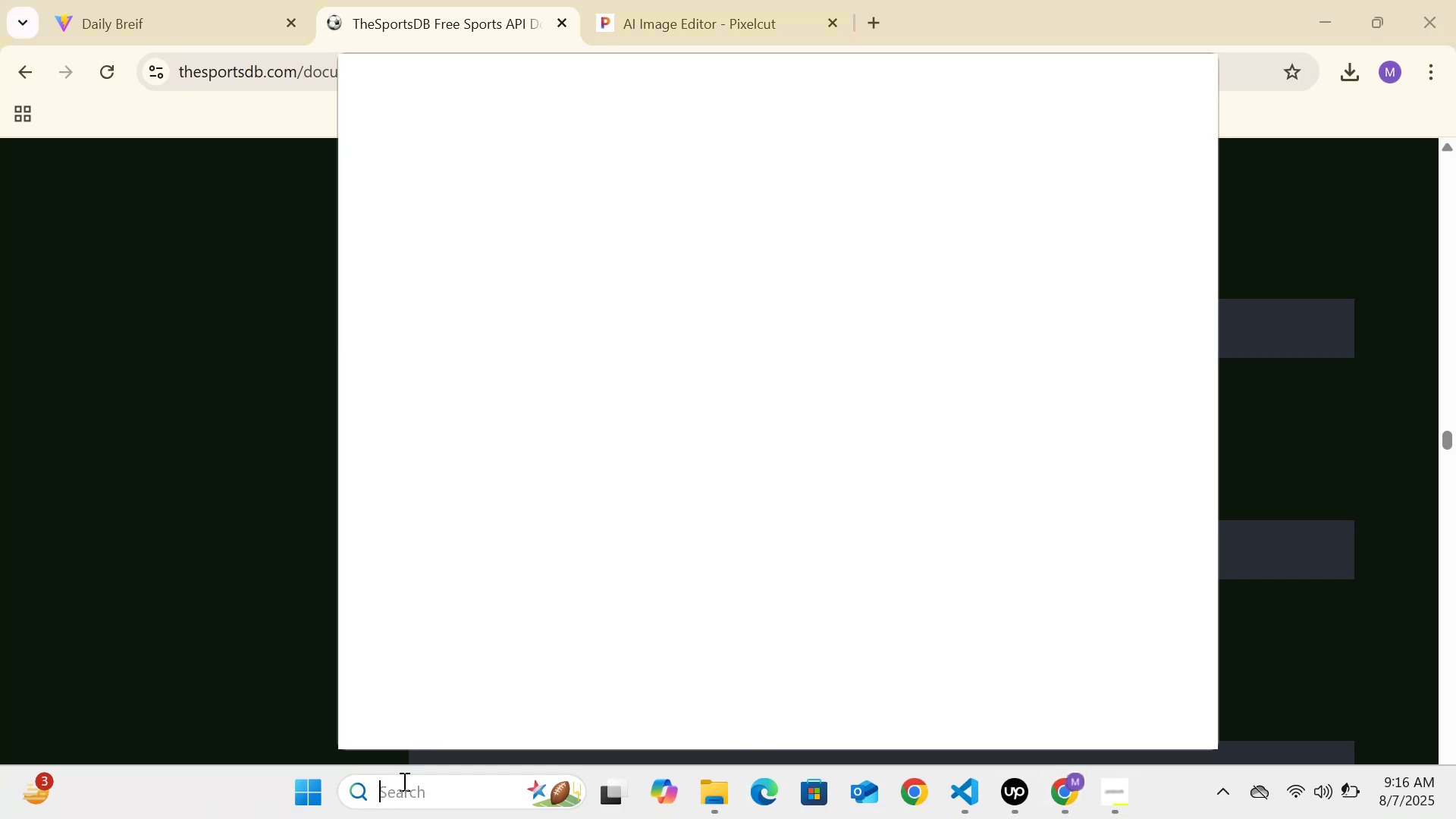 
type(postman)
 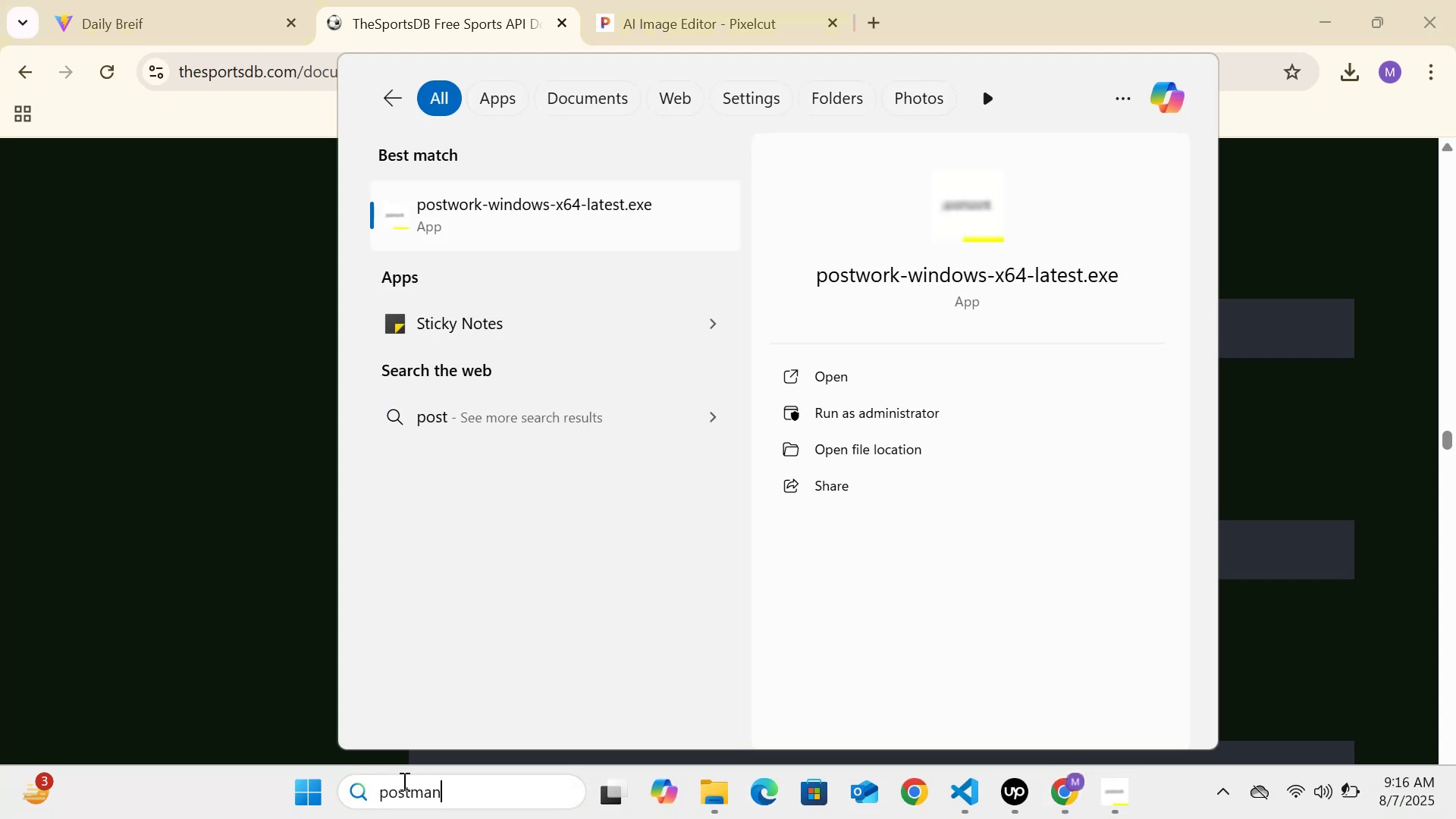 
hold_key(key=Backspace, duration=0.87)
 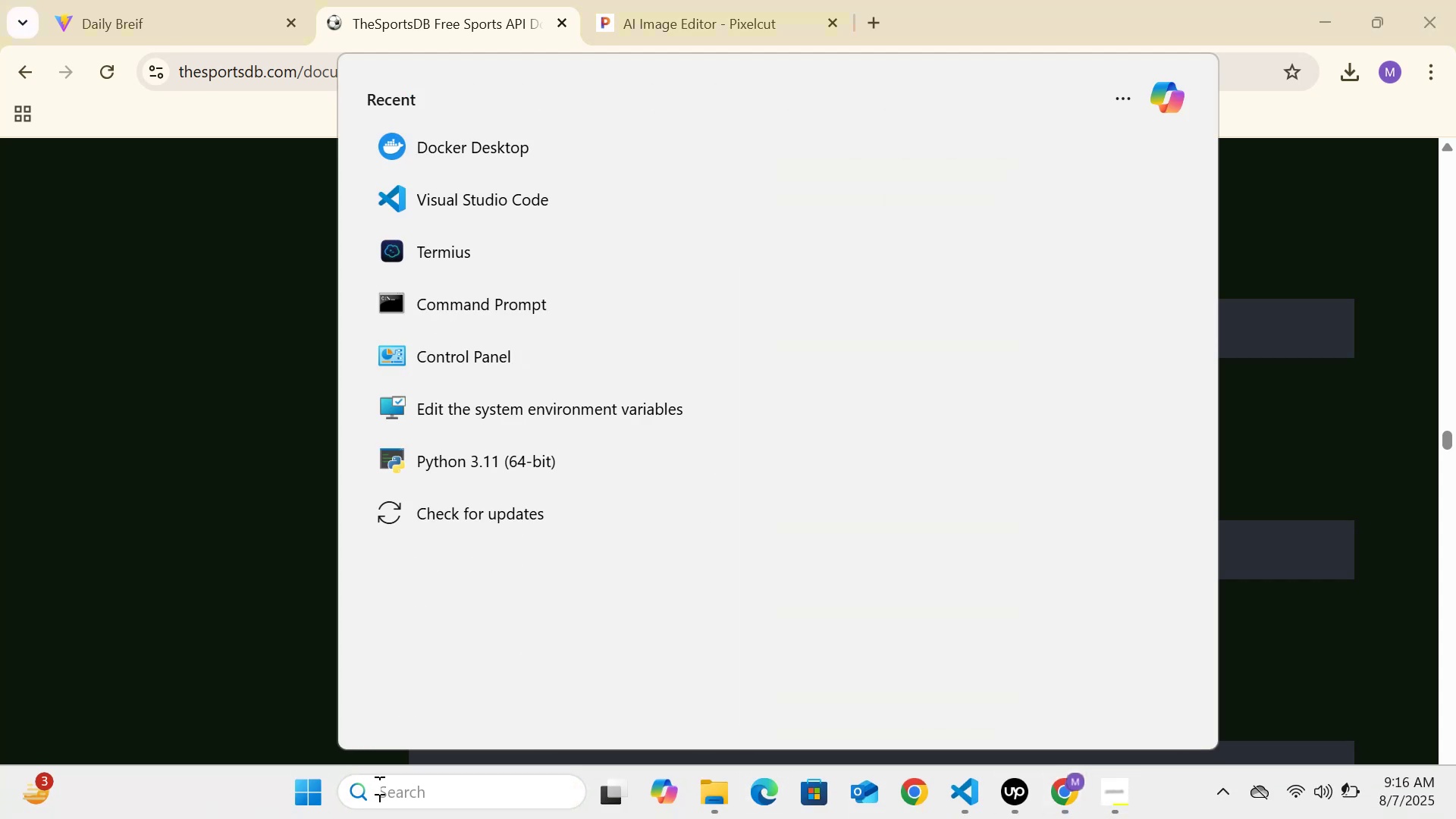 
left_click([245, 526])
 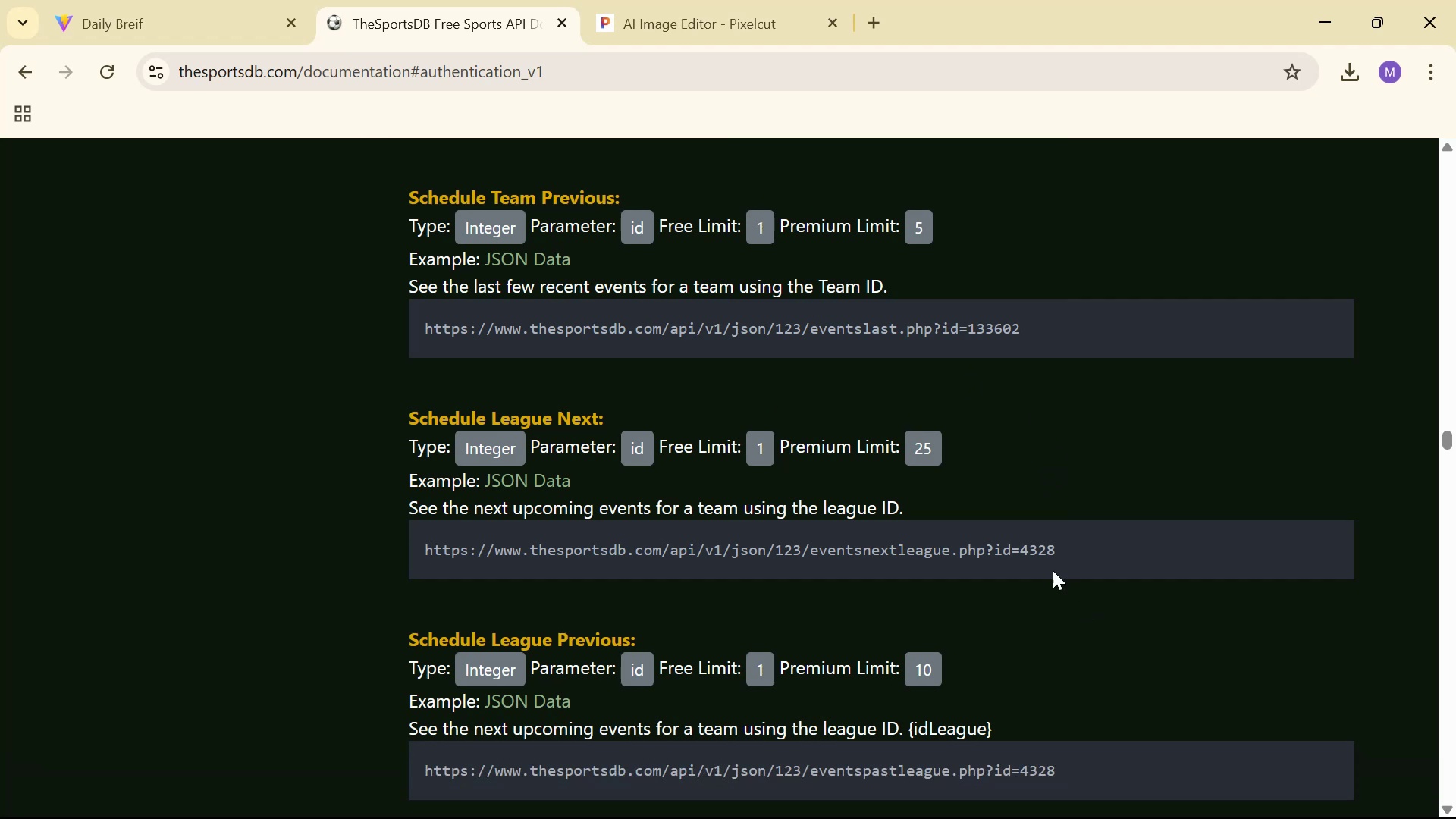 
left_click_drag(start_coordinate=[1075, 554], to_coordinate=[406, 551])
 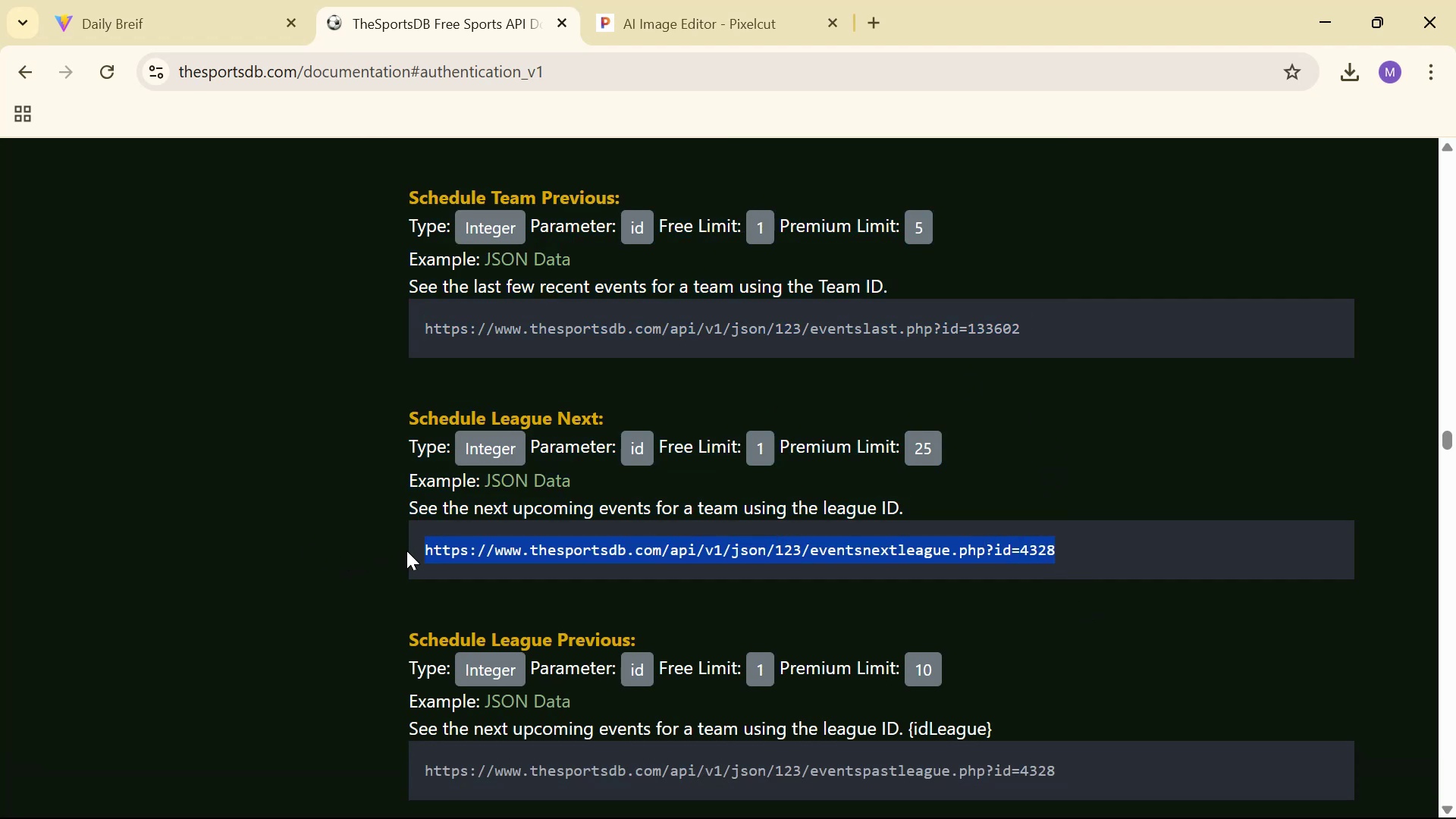 
key(Control+C)
 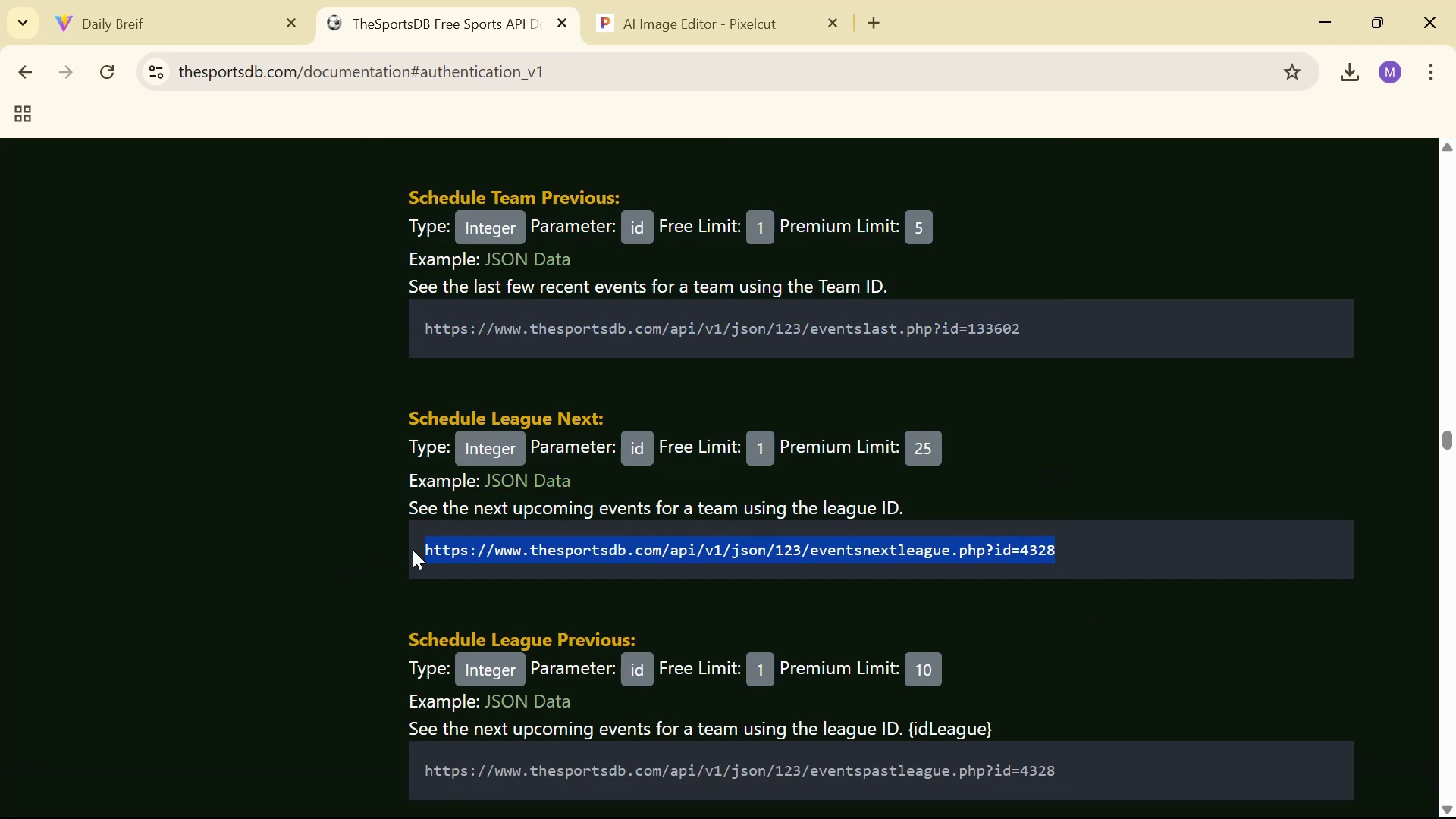 
key(Control+C)
 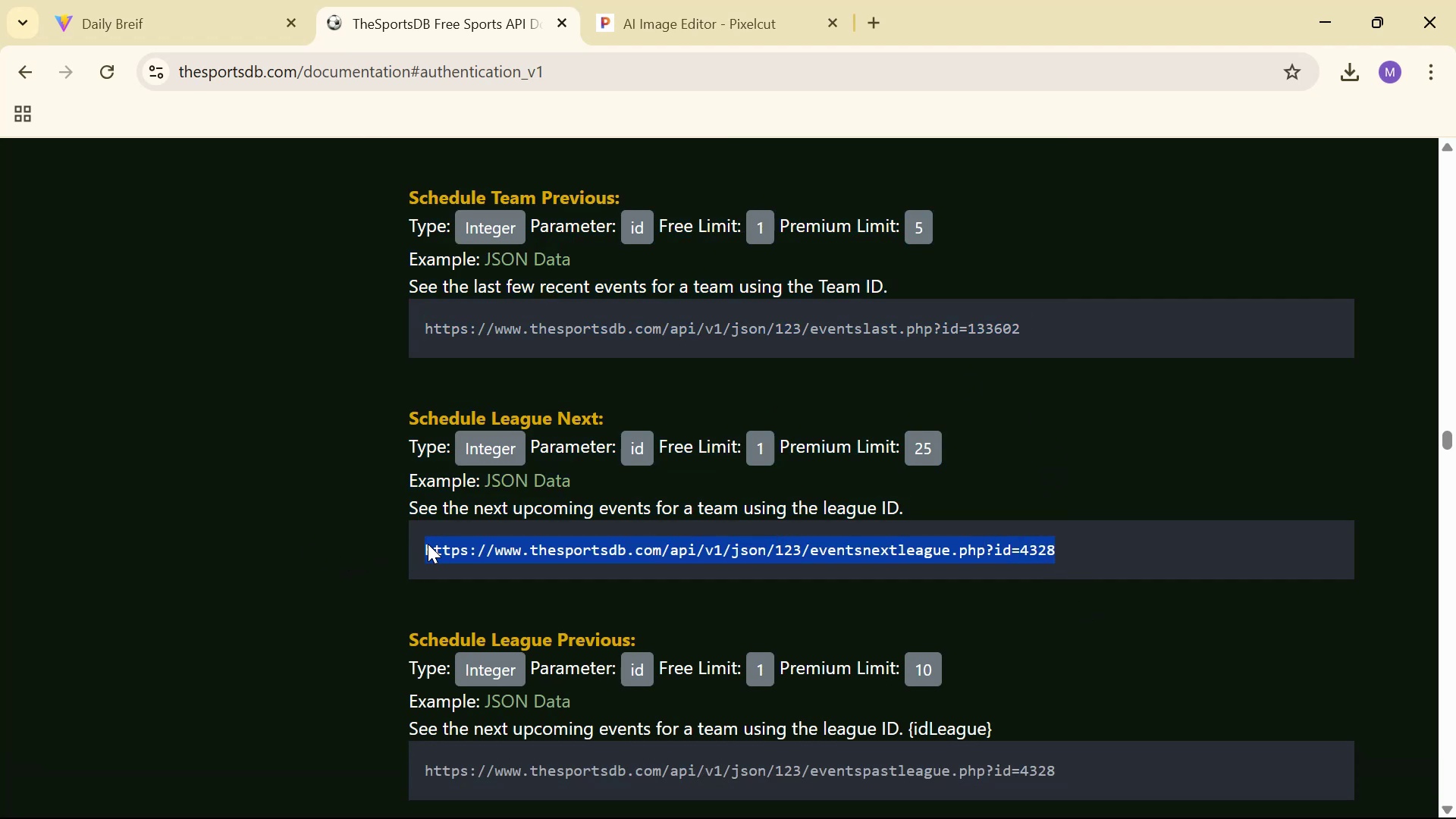 
key(Alt+Tab)
 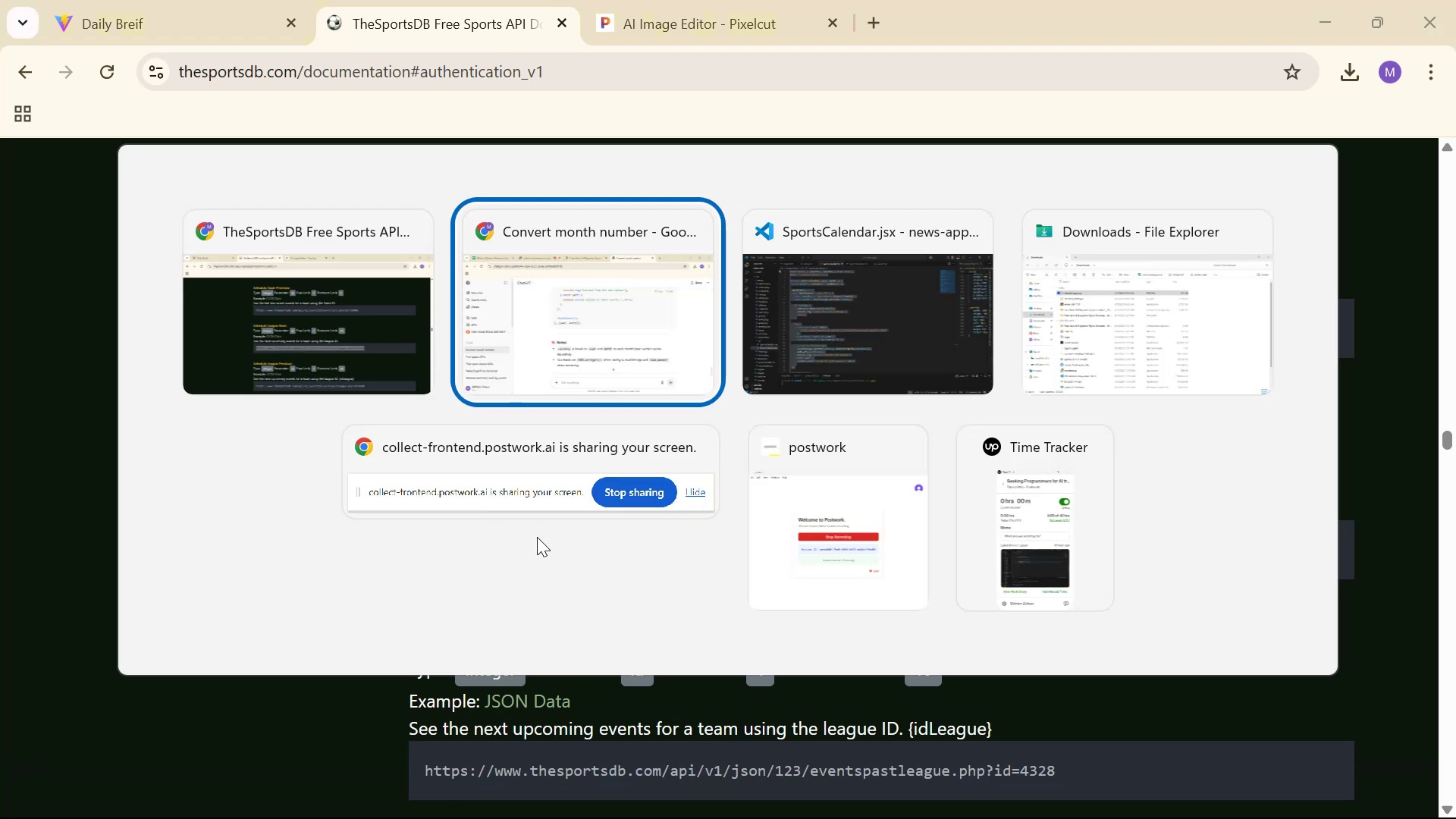 
key(Alt+Tab)
 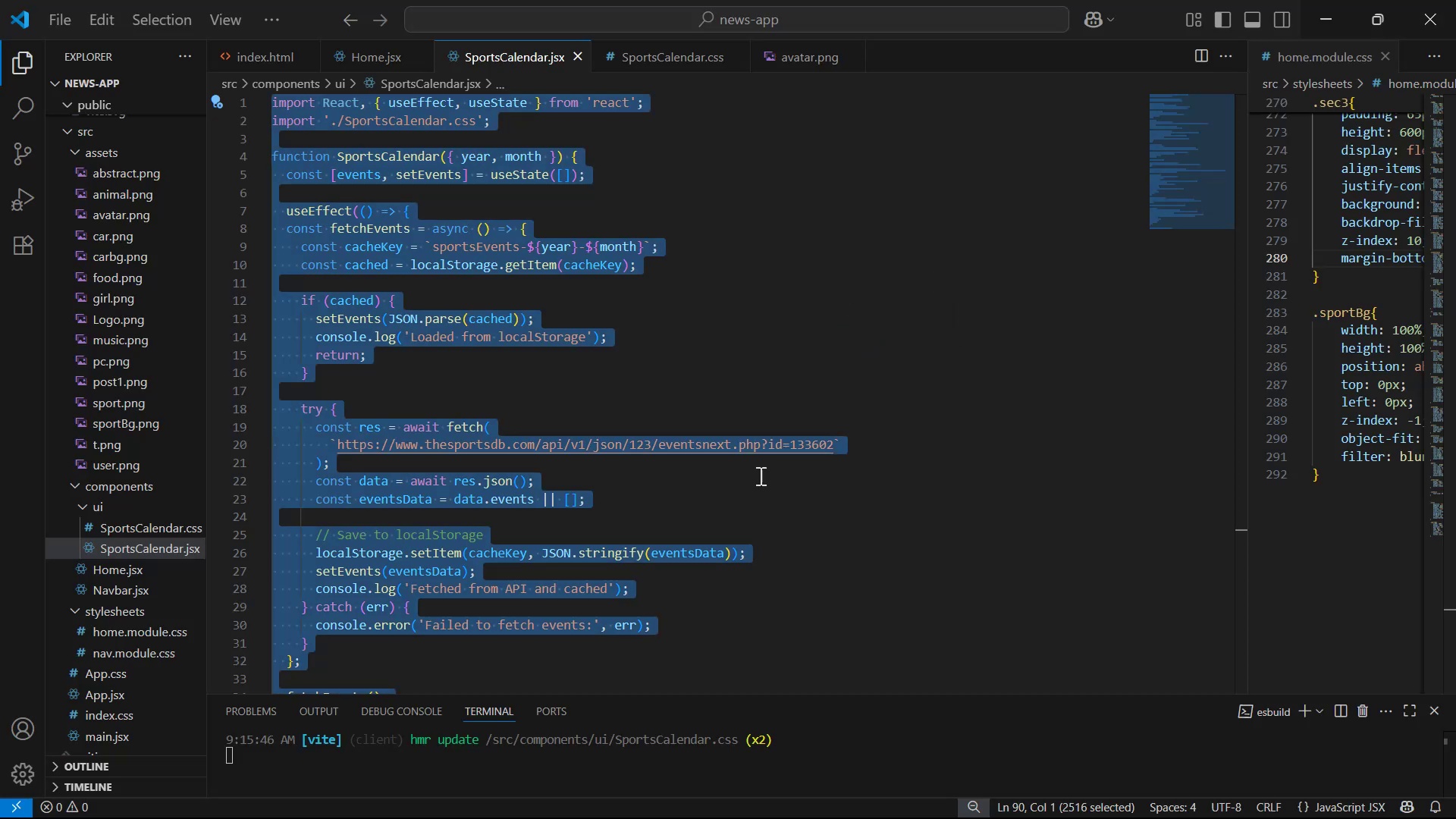 
left_click([827, 479])
 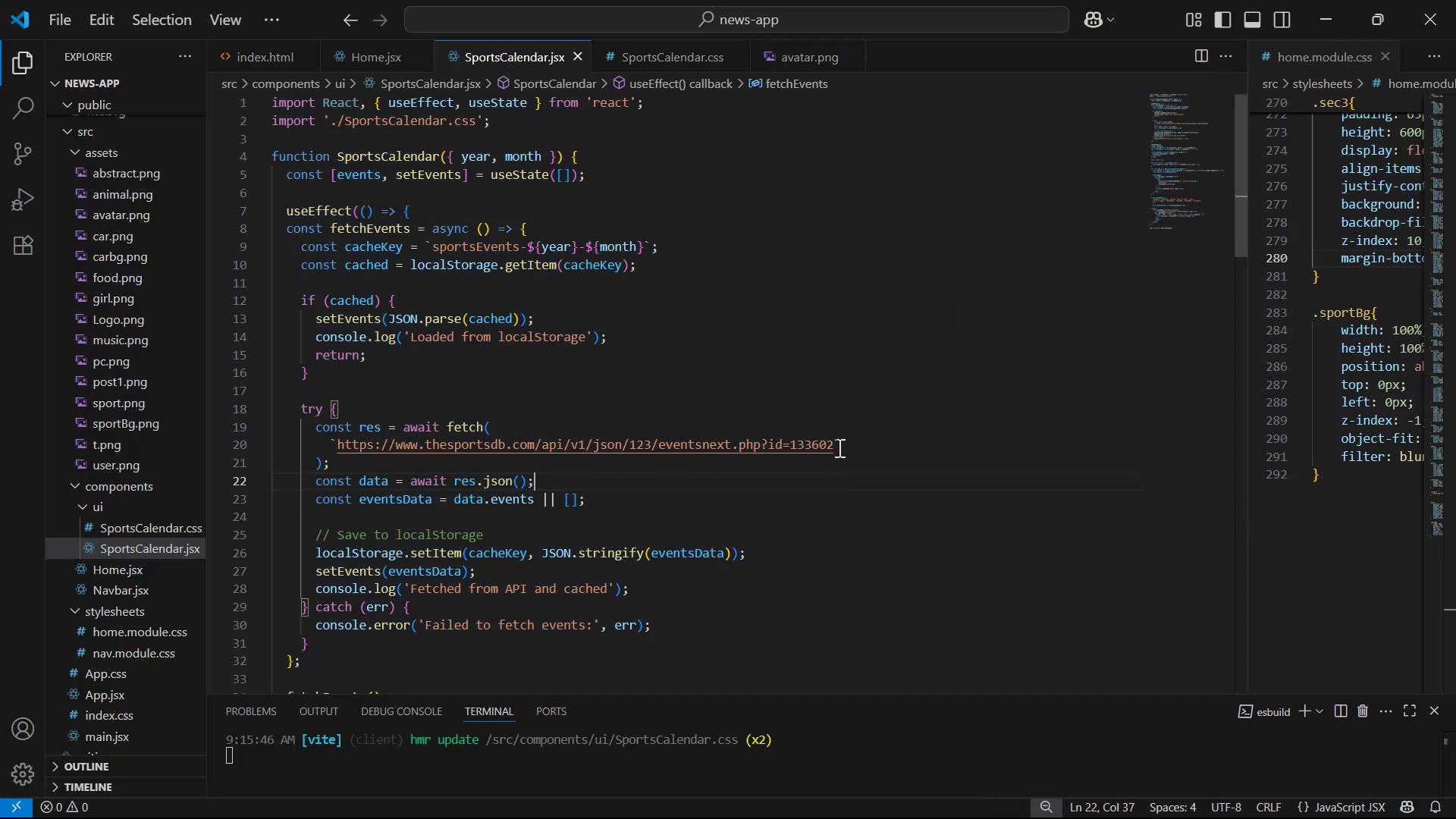 
left_click_drag(start_coordinate=[836, 445], to_coordinate=[336, 450])
 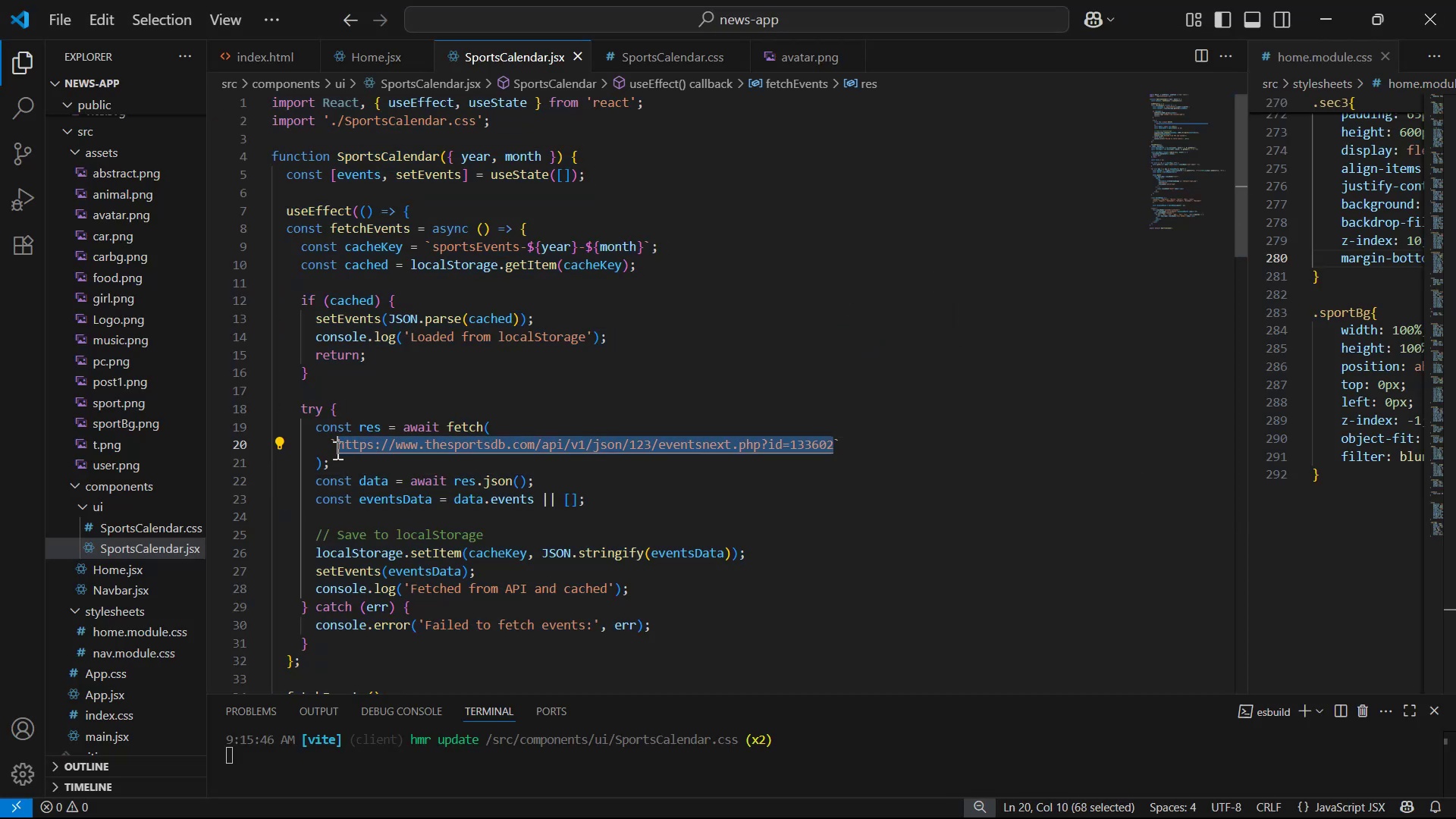 
key(Control+V)
 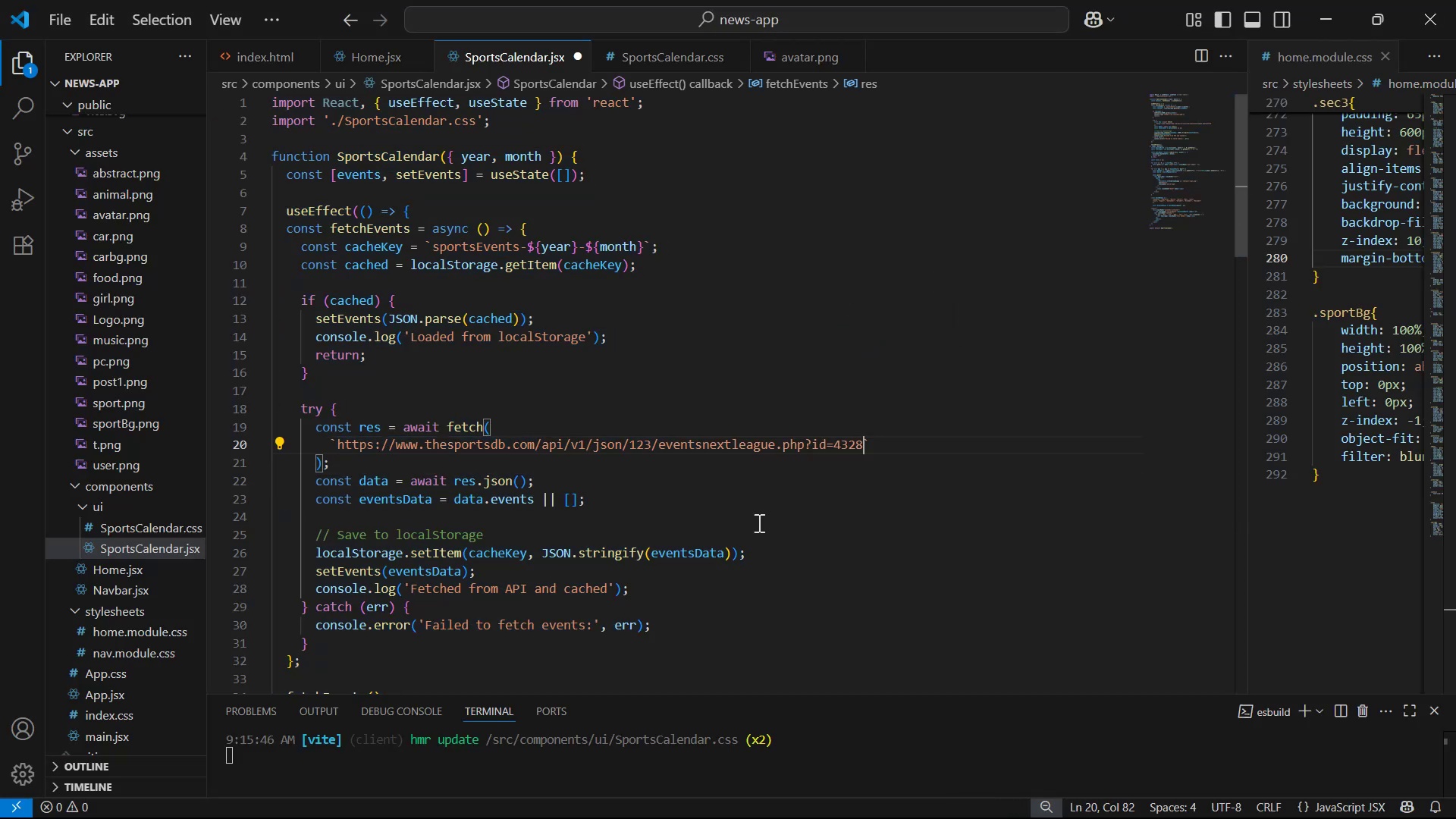 
key(Control+S)
 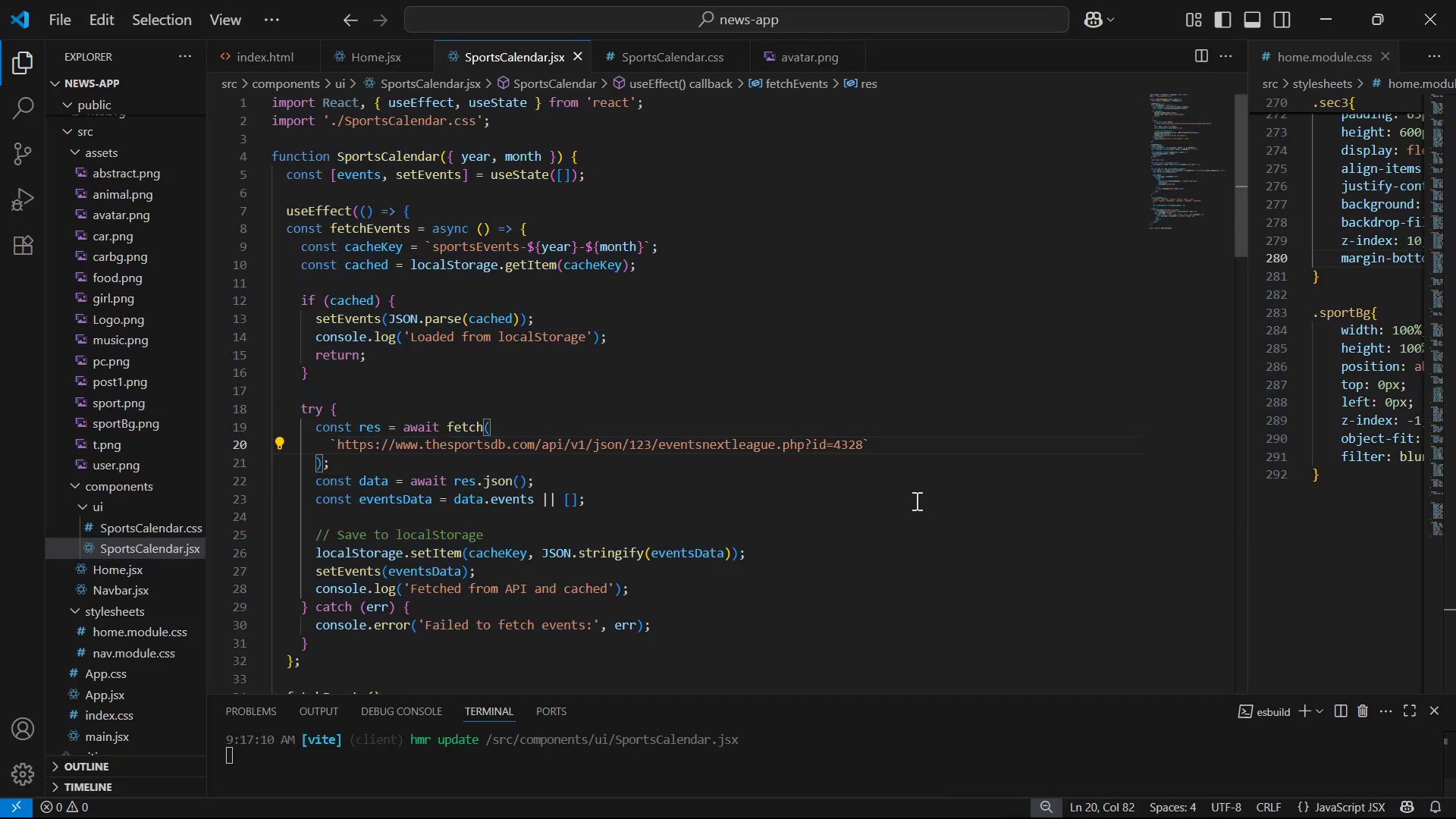 
key(Alt+Tab)
 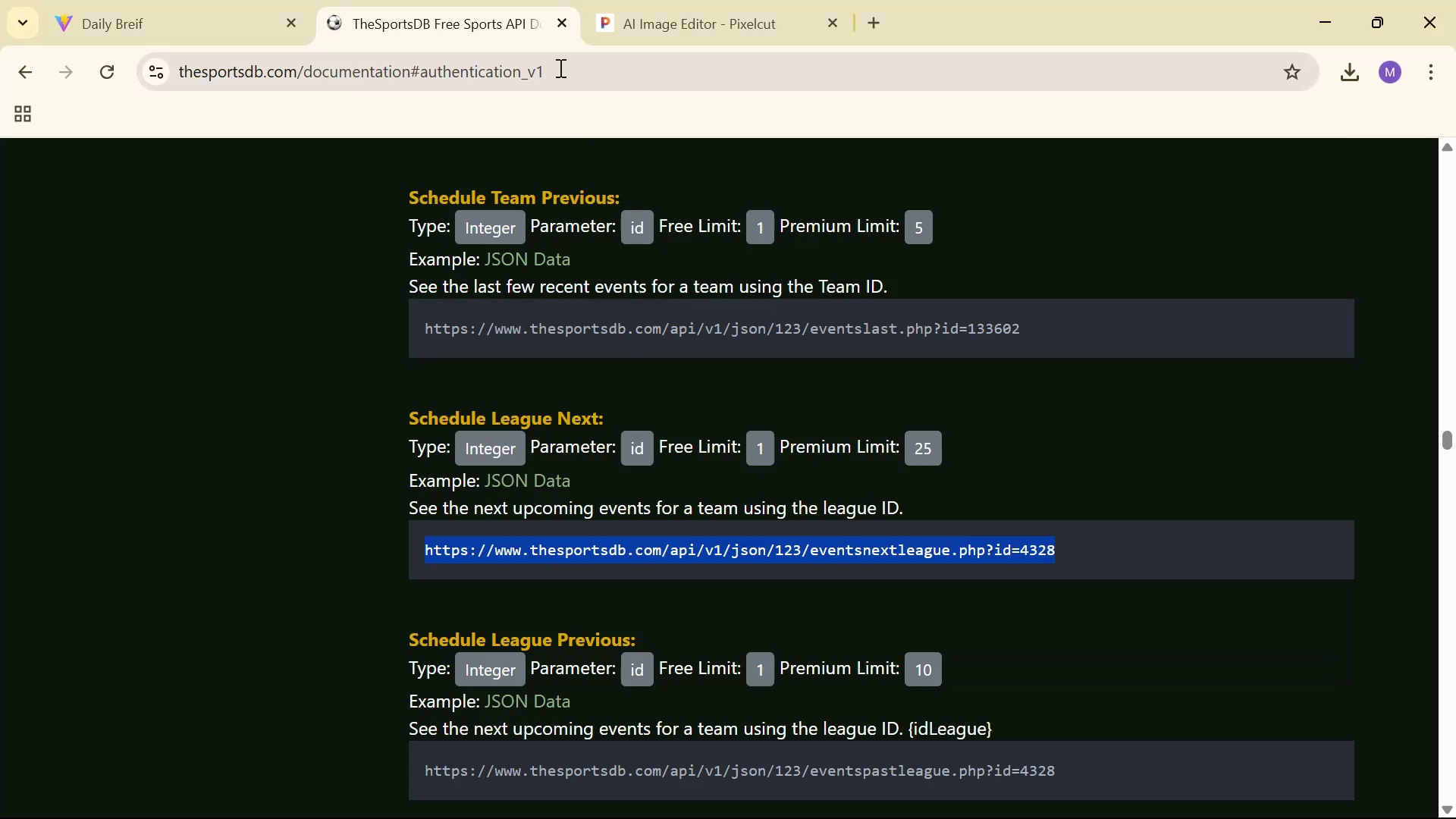 
left_click([159, 0])
 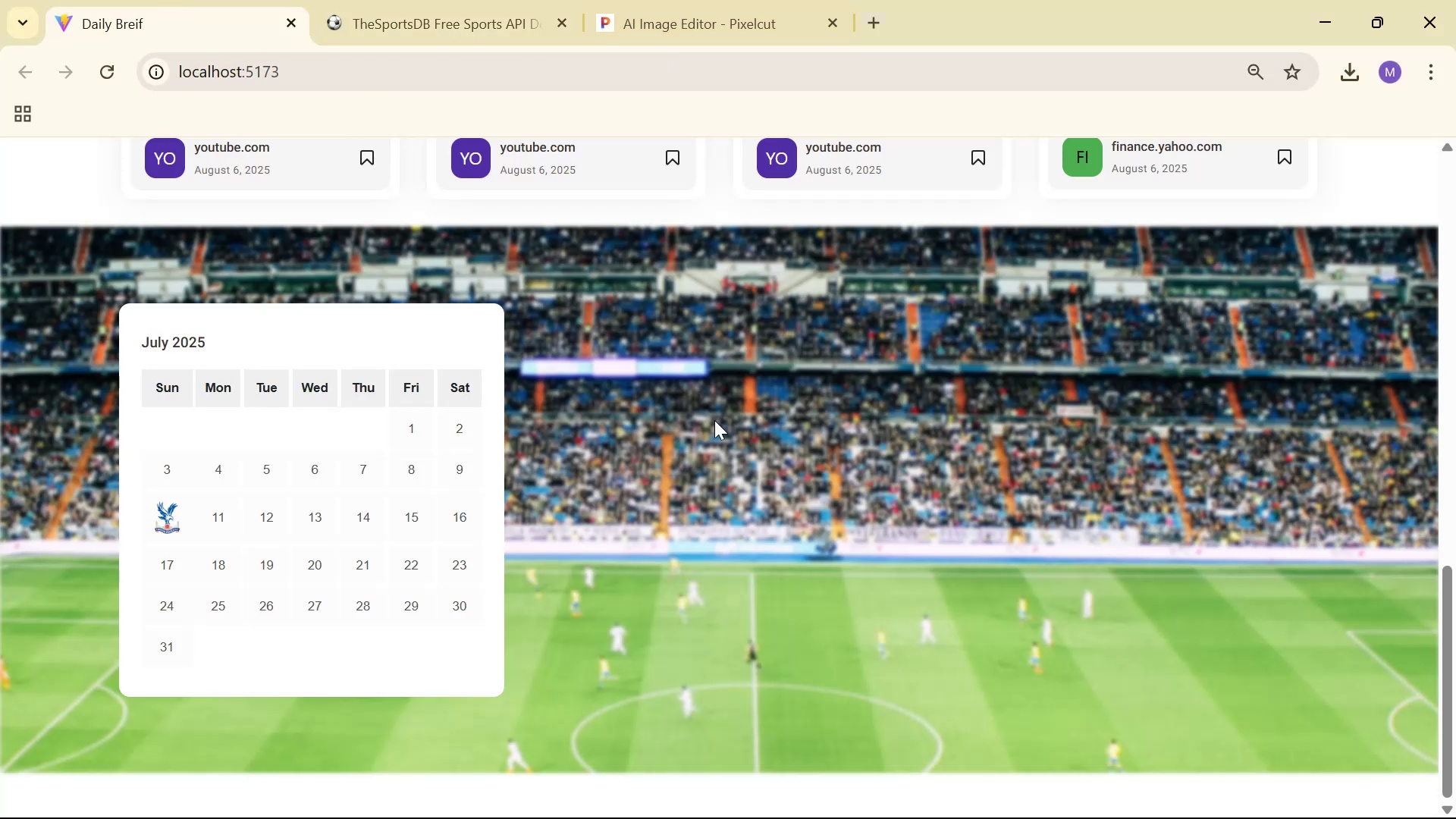 
right_click([714, 420])
 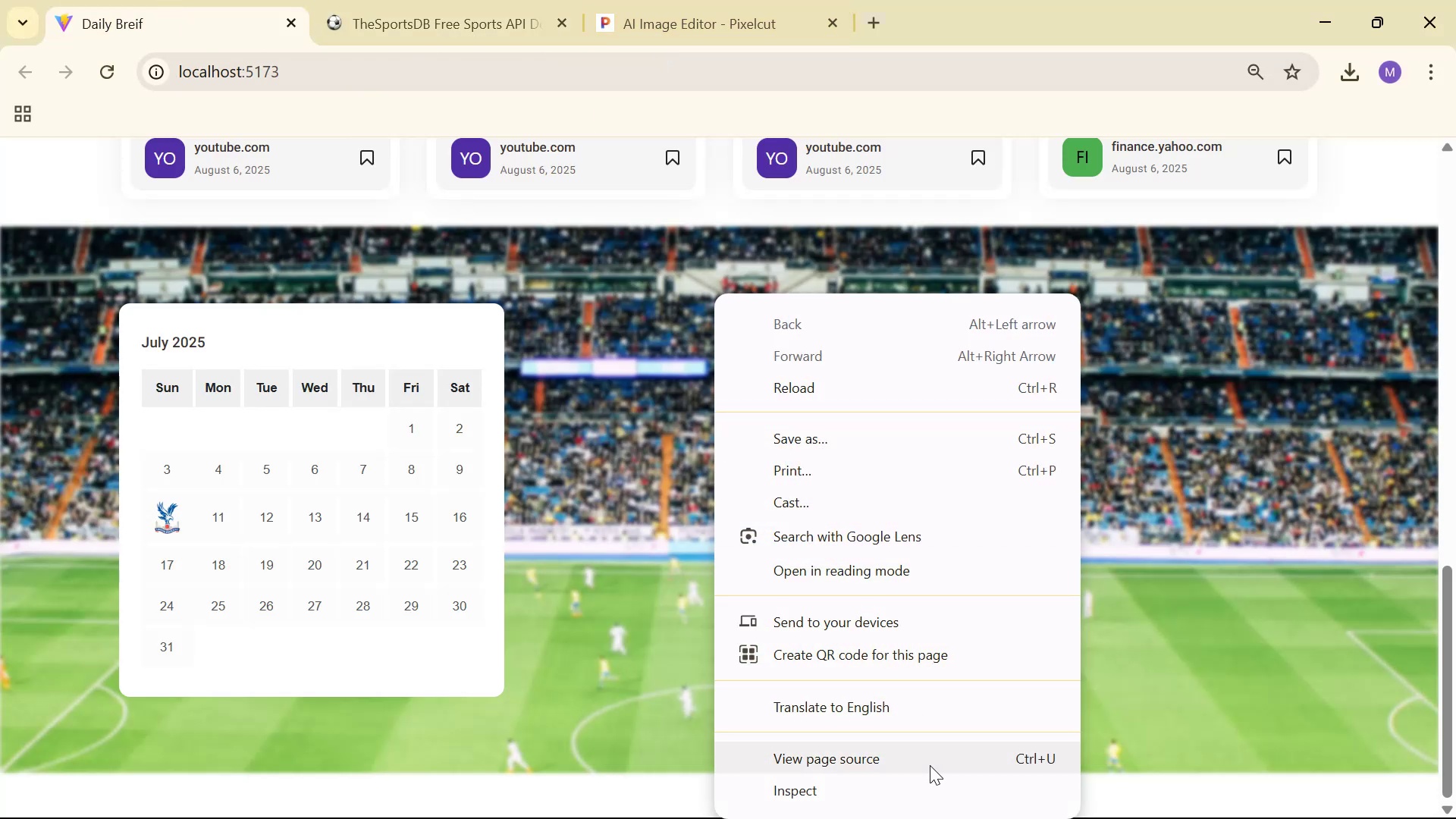 
left_click([908, 792])
 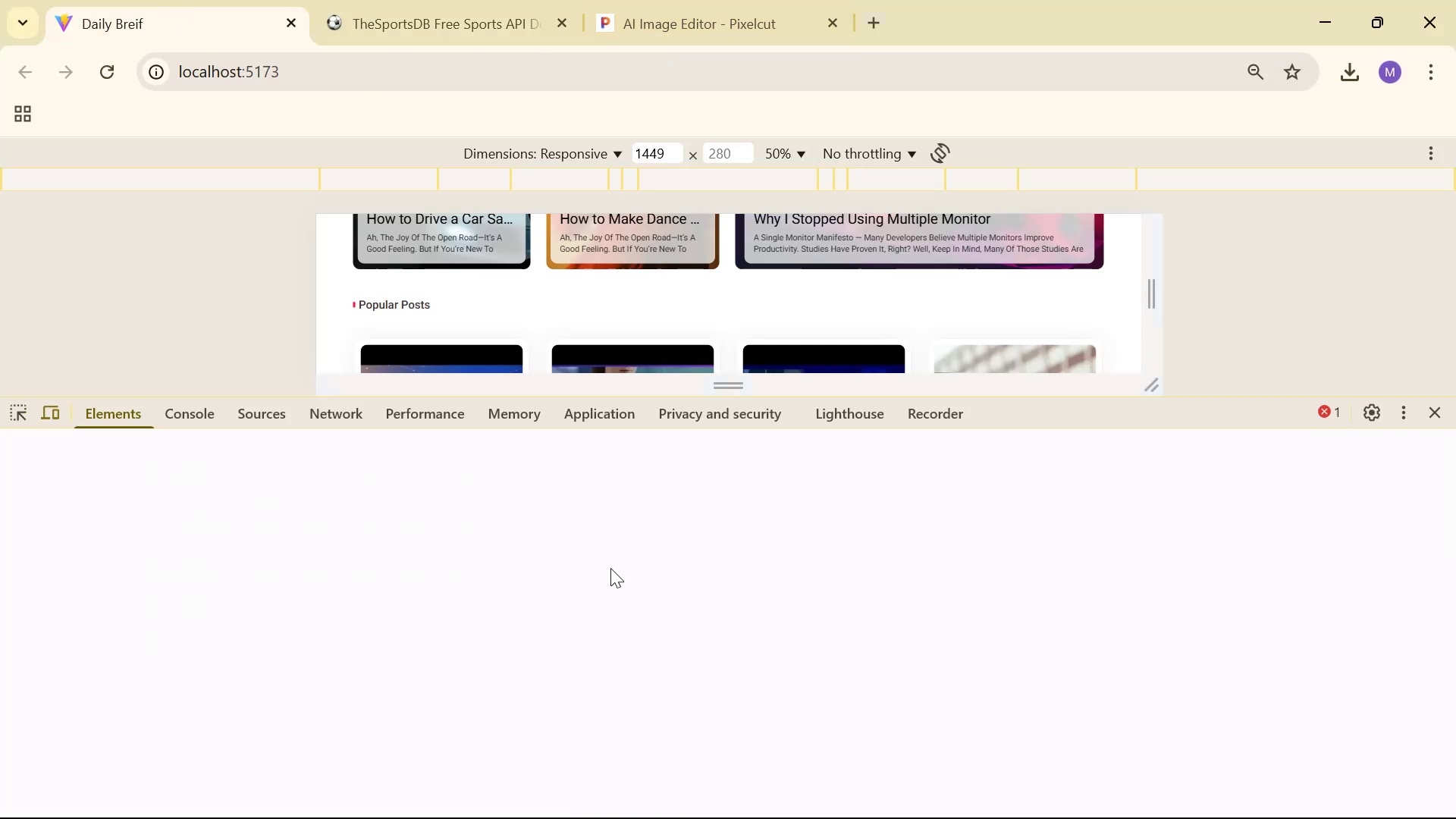 
left_click([597, 403])
 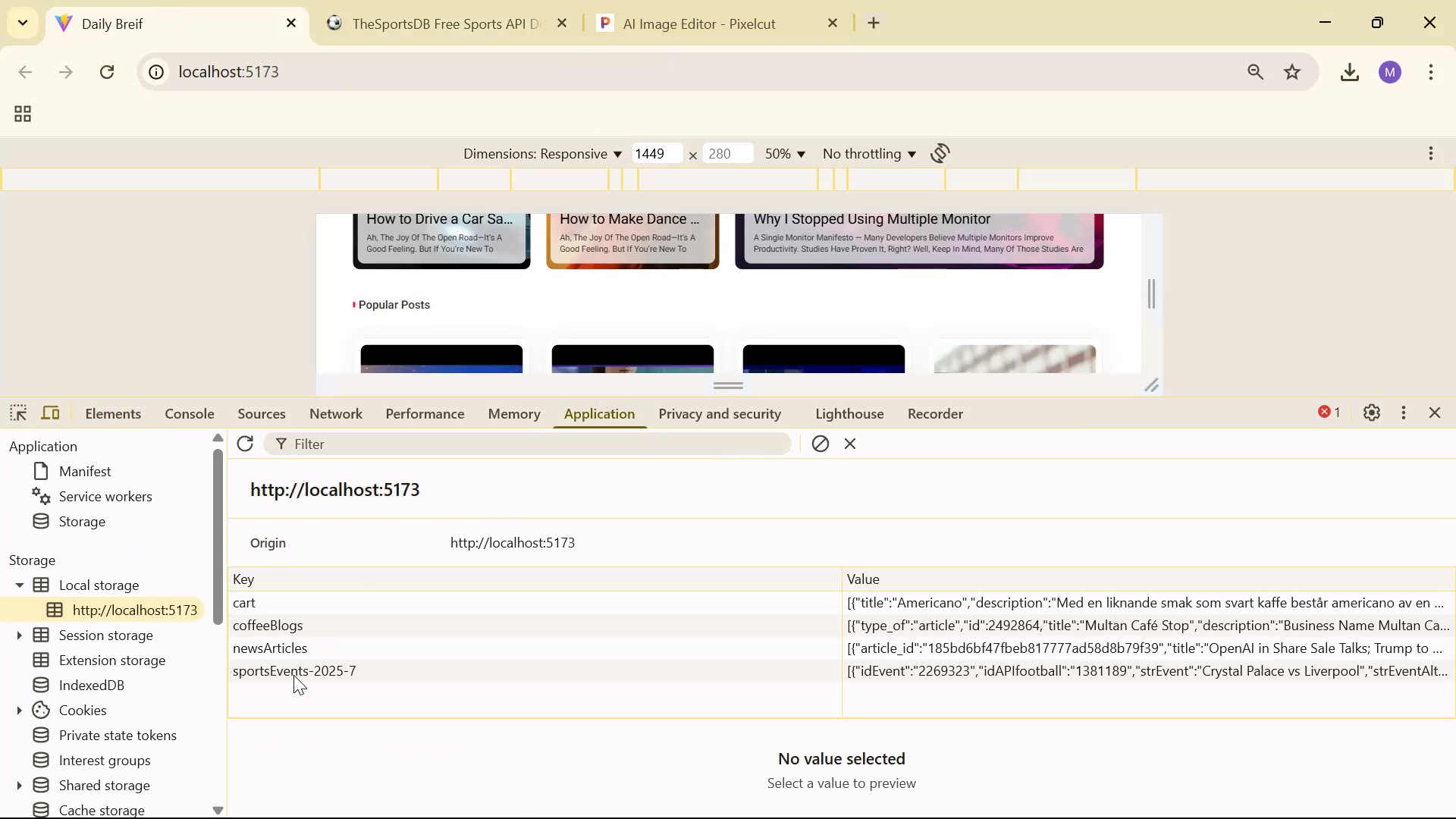 
right_click([295, 676])
 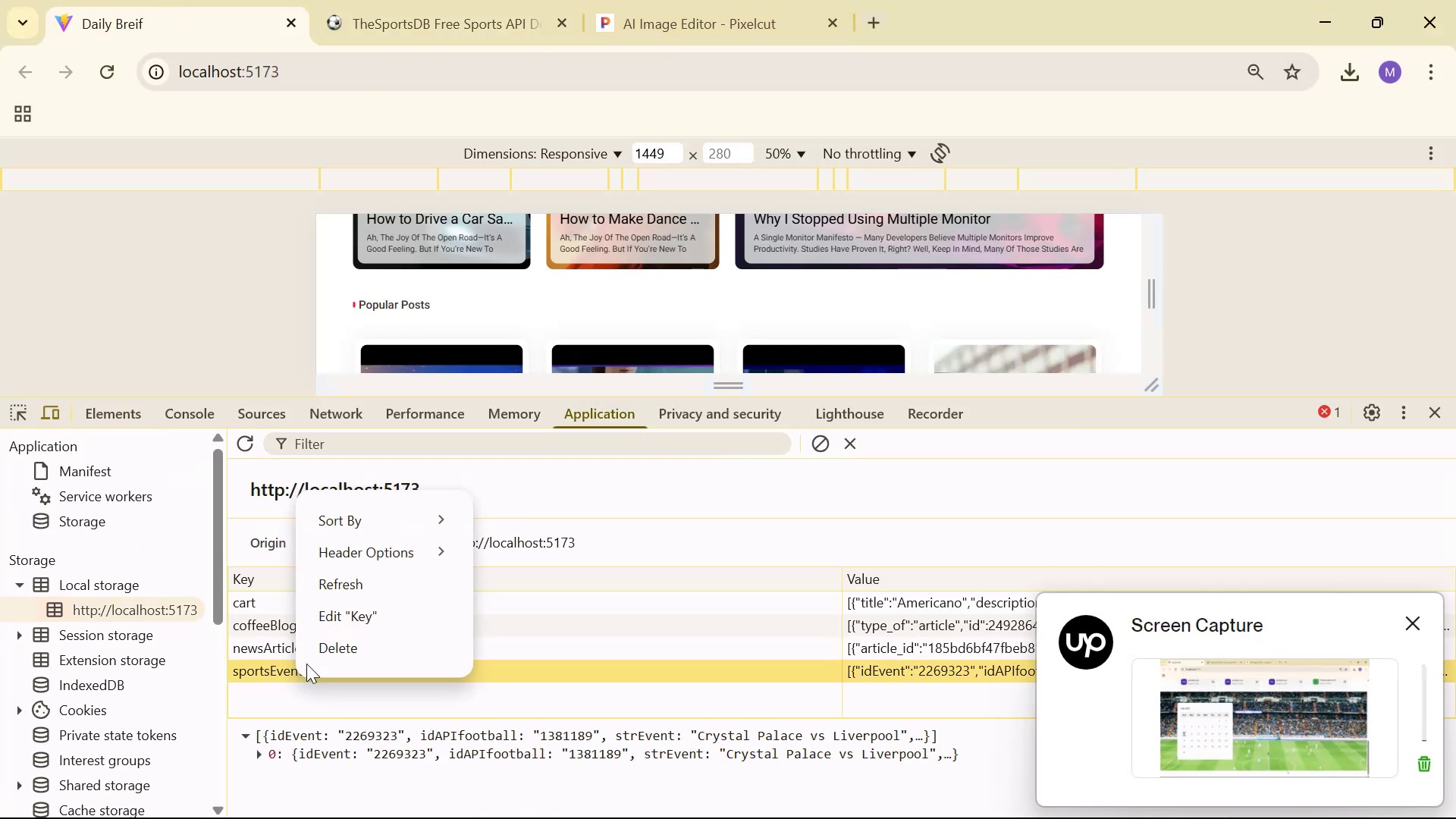 
left_click([312, 653])
 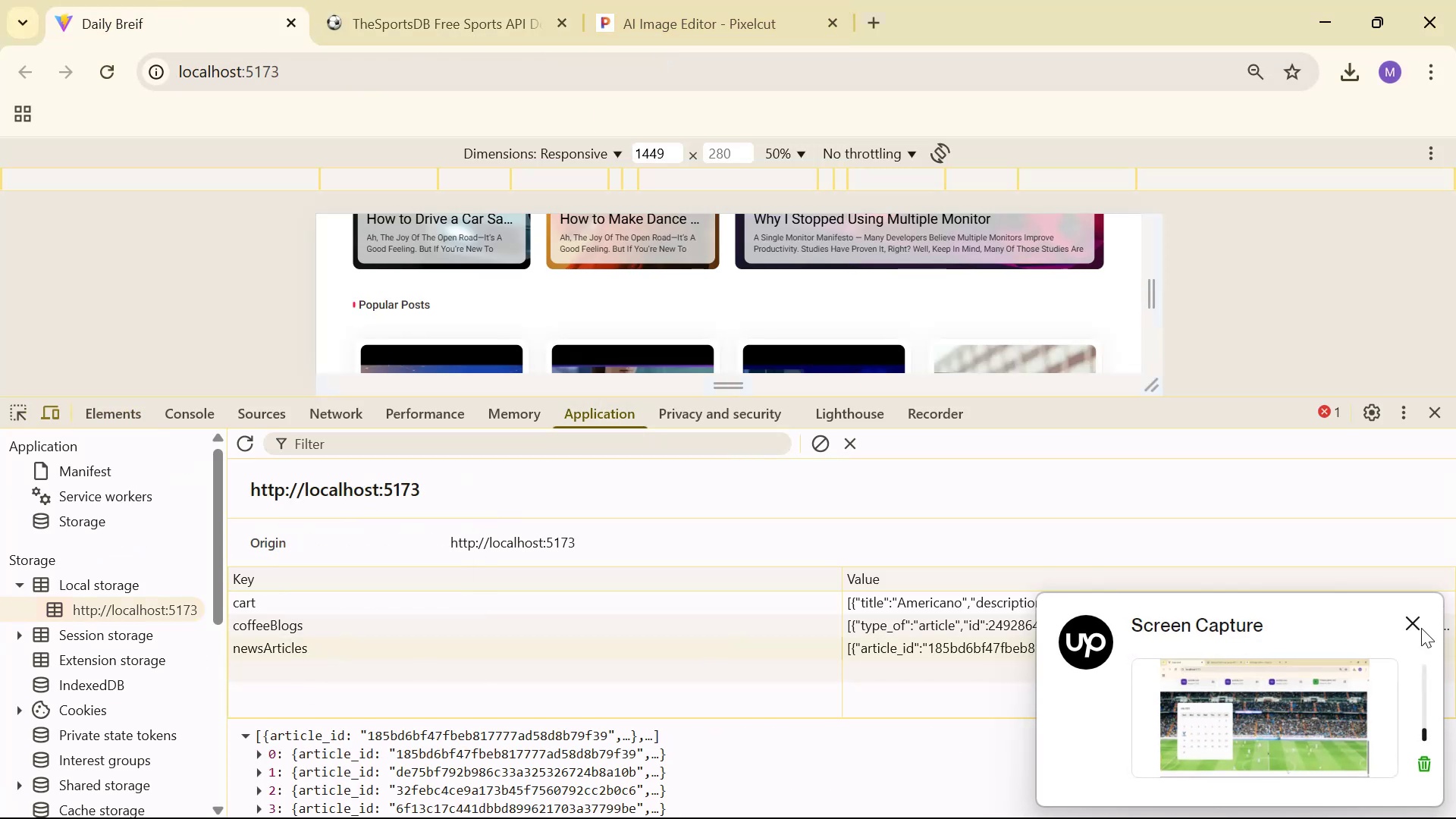 
left_click([1421, 628])
 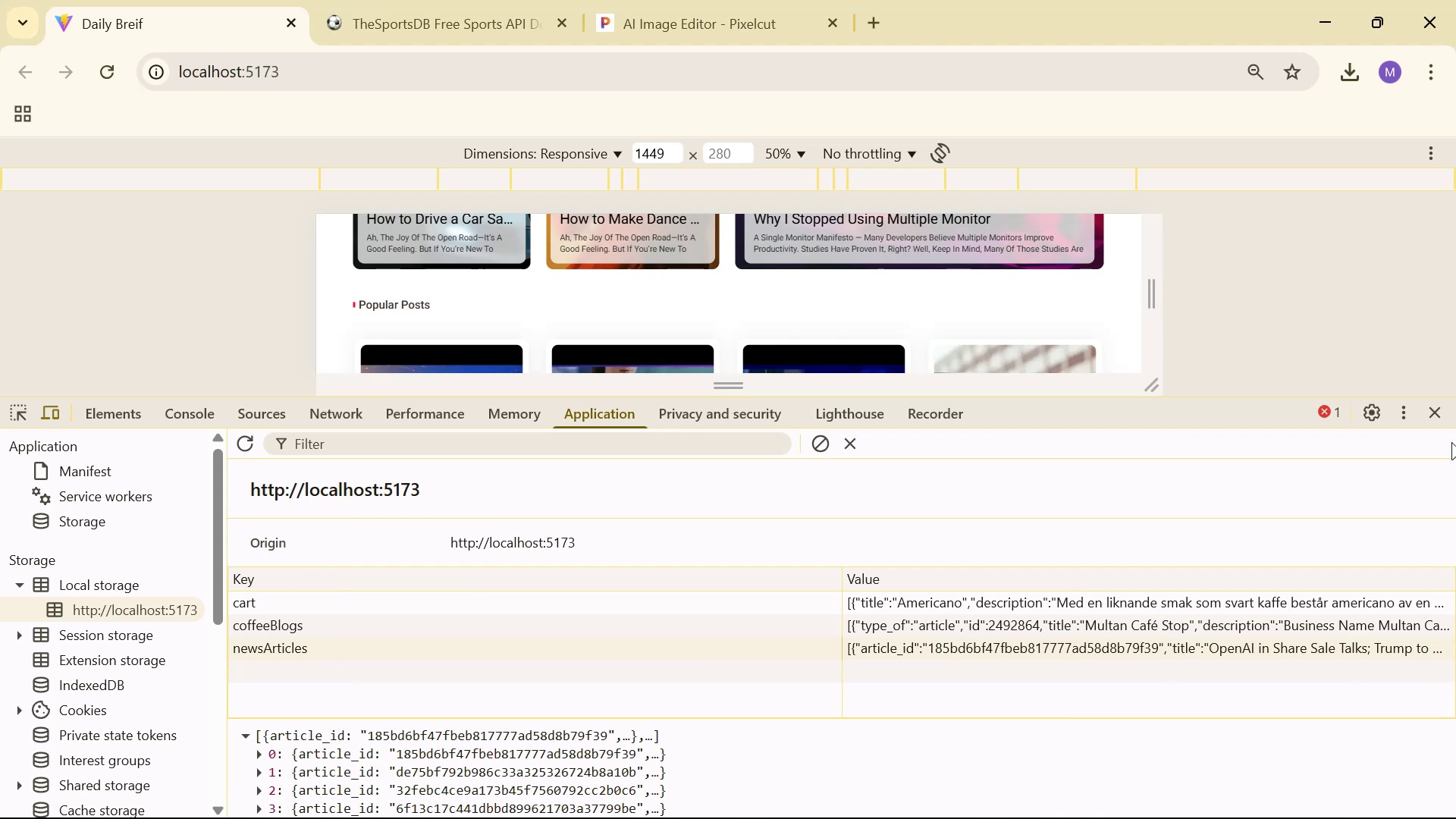 
left_click([1433, 410])
 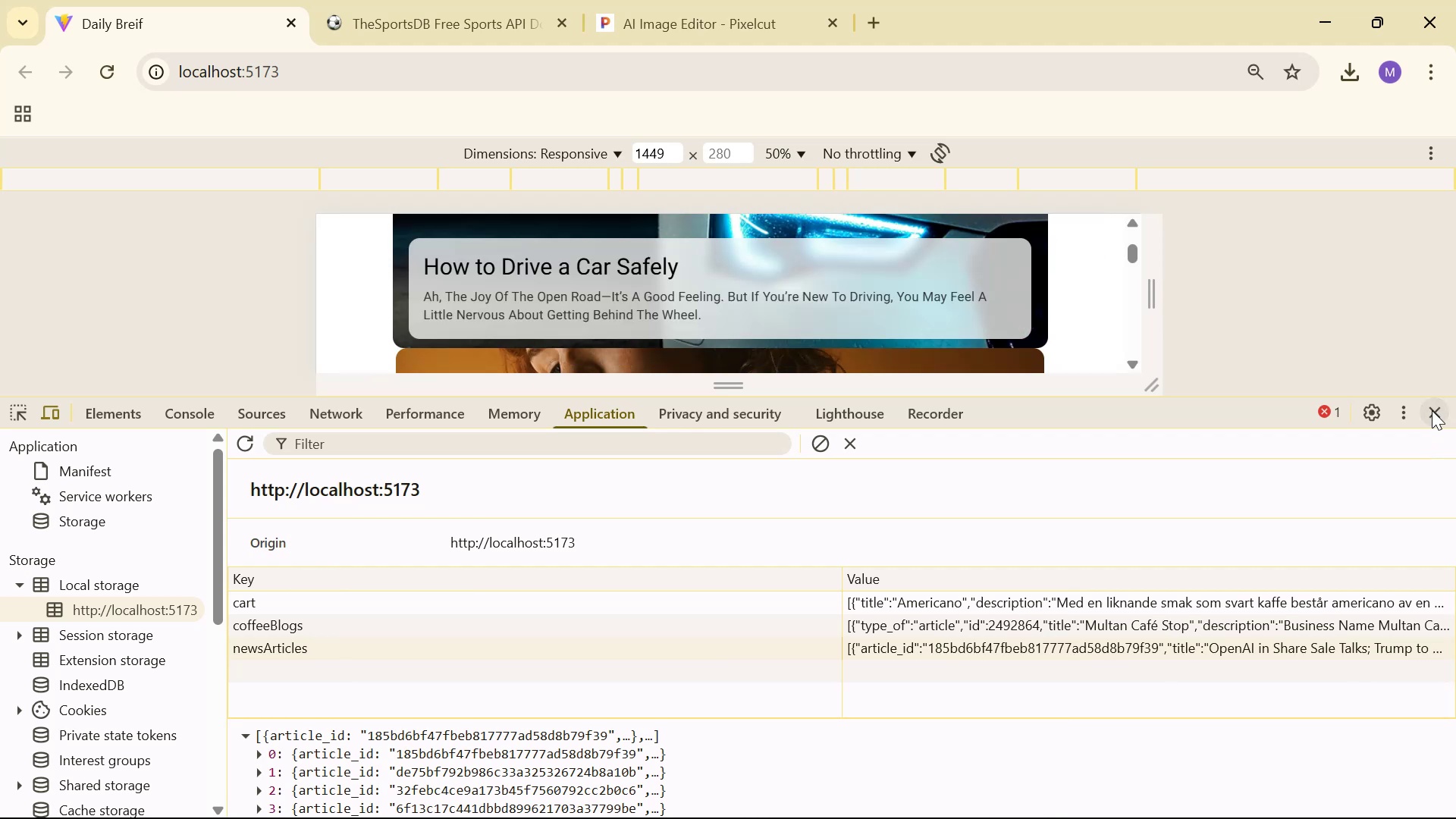 
key(Control+CapsLock)
 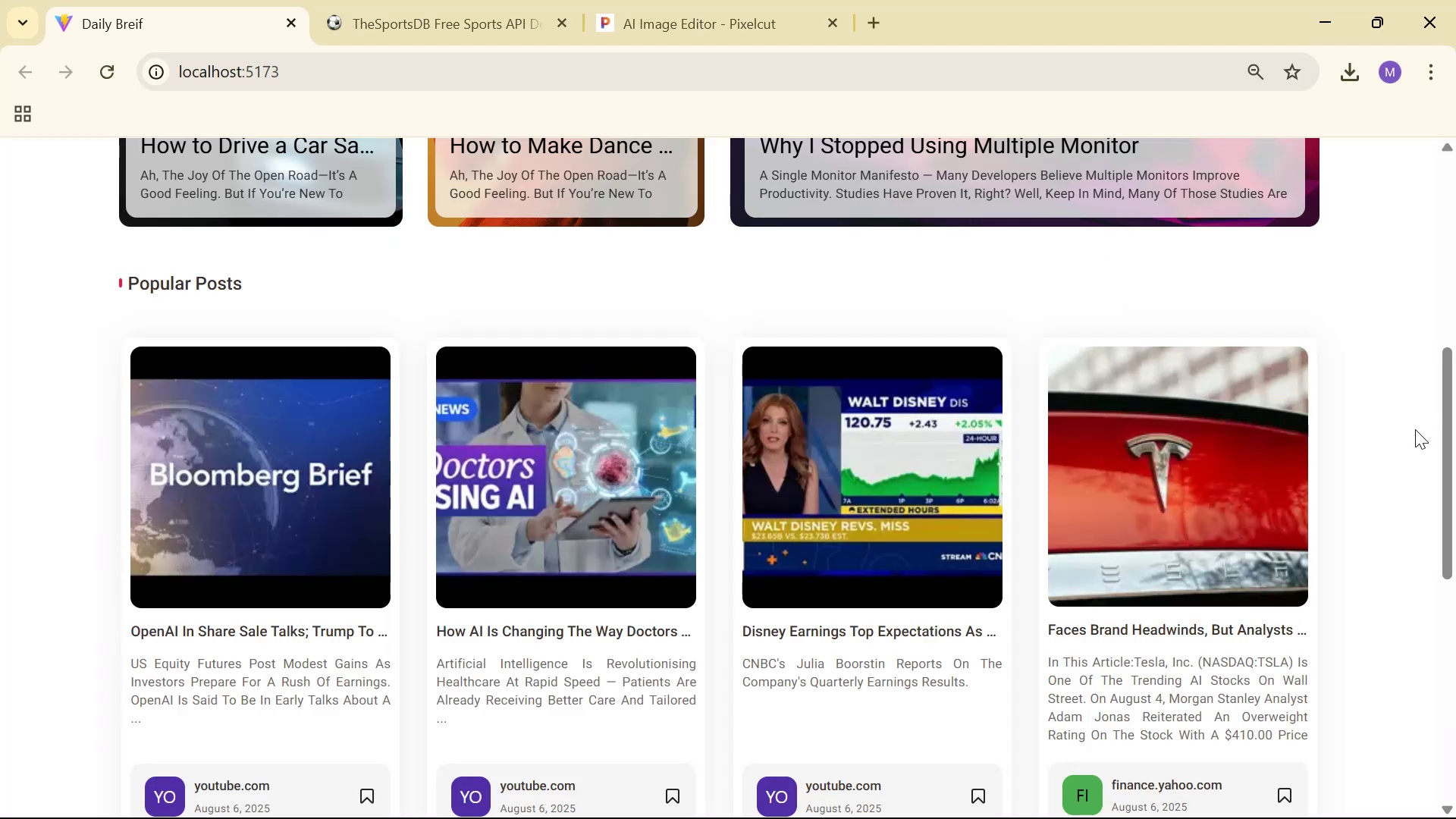 
key(Control+Shift+R)
 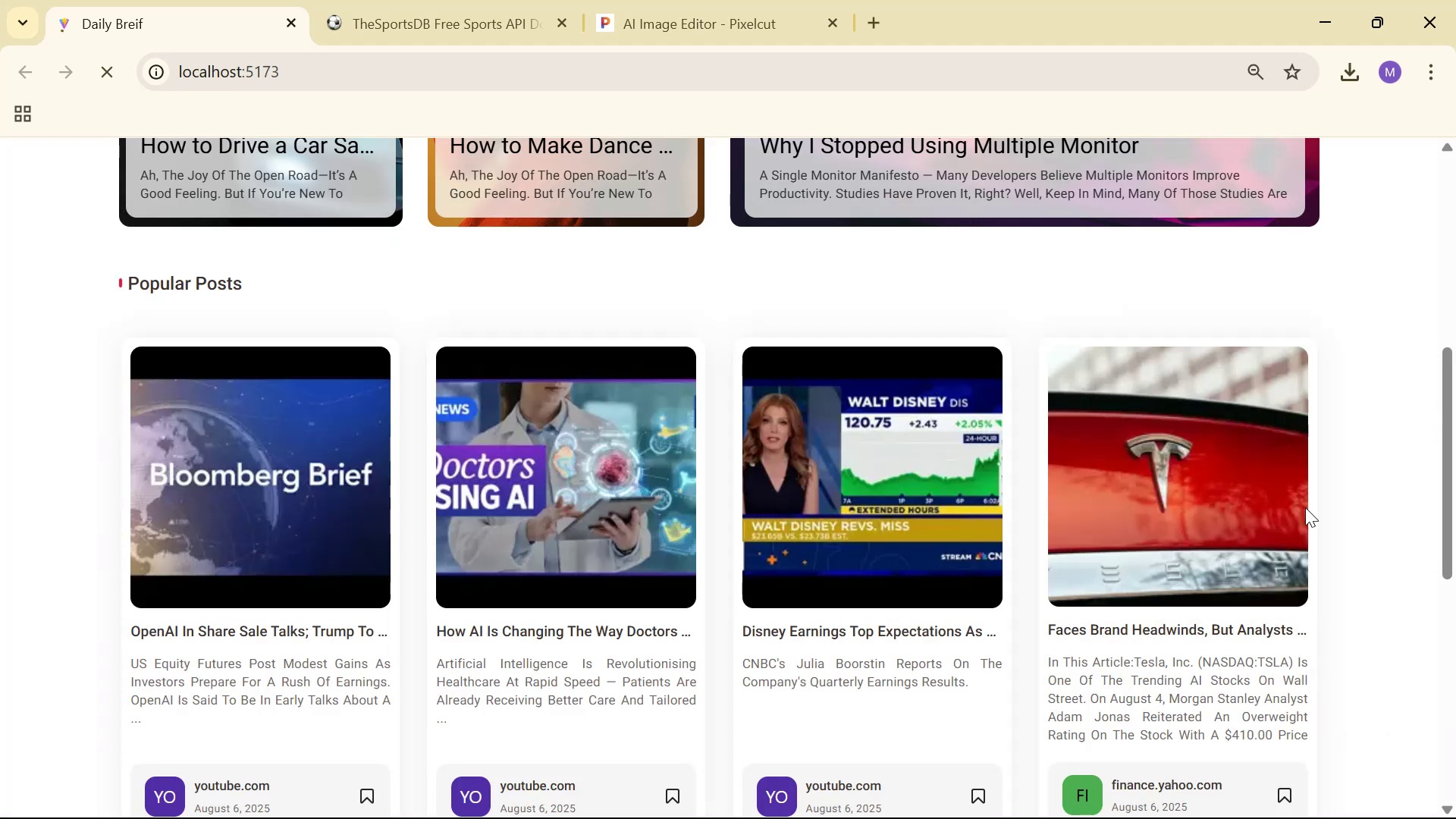 
scroll: coordinate [1320, 469], scroll_direction: down, amount: 1.0
 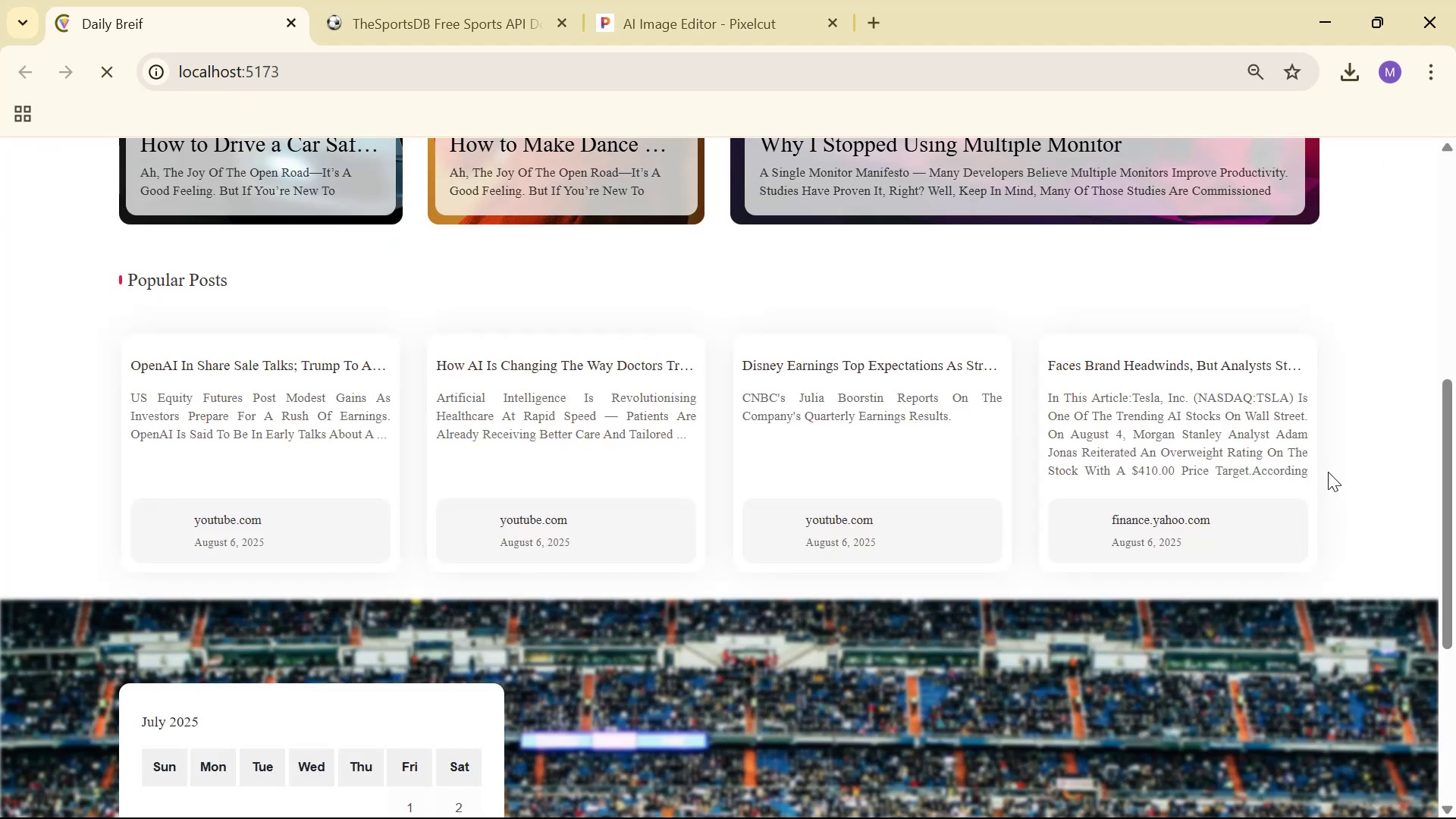 
scroll: coordinate [1331, 378], scroll_direction: up, amount: 7.0
 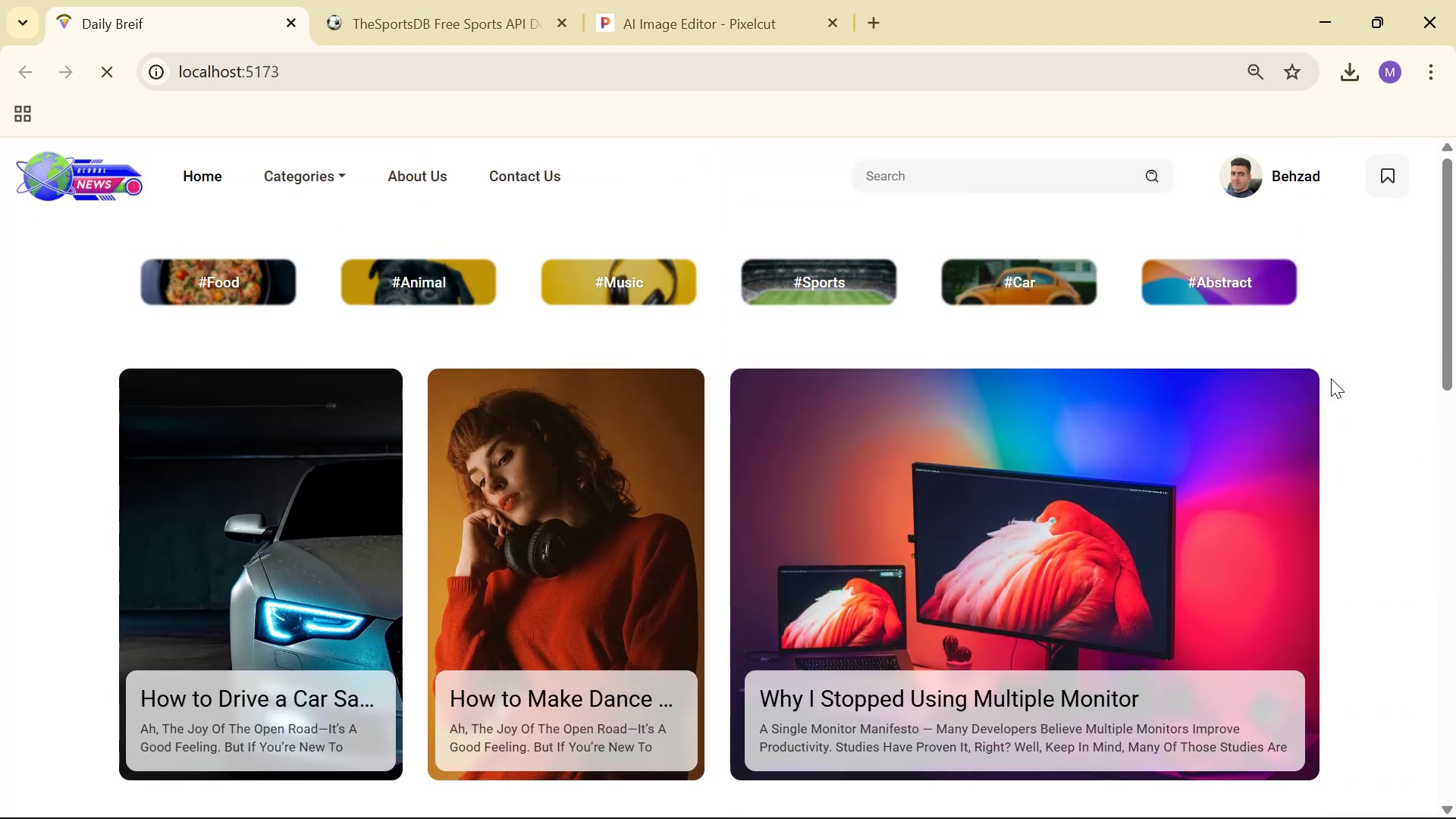 
scroll: coordinate [1332, 383], scroll_direction: down, amount: 10.0
 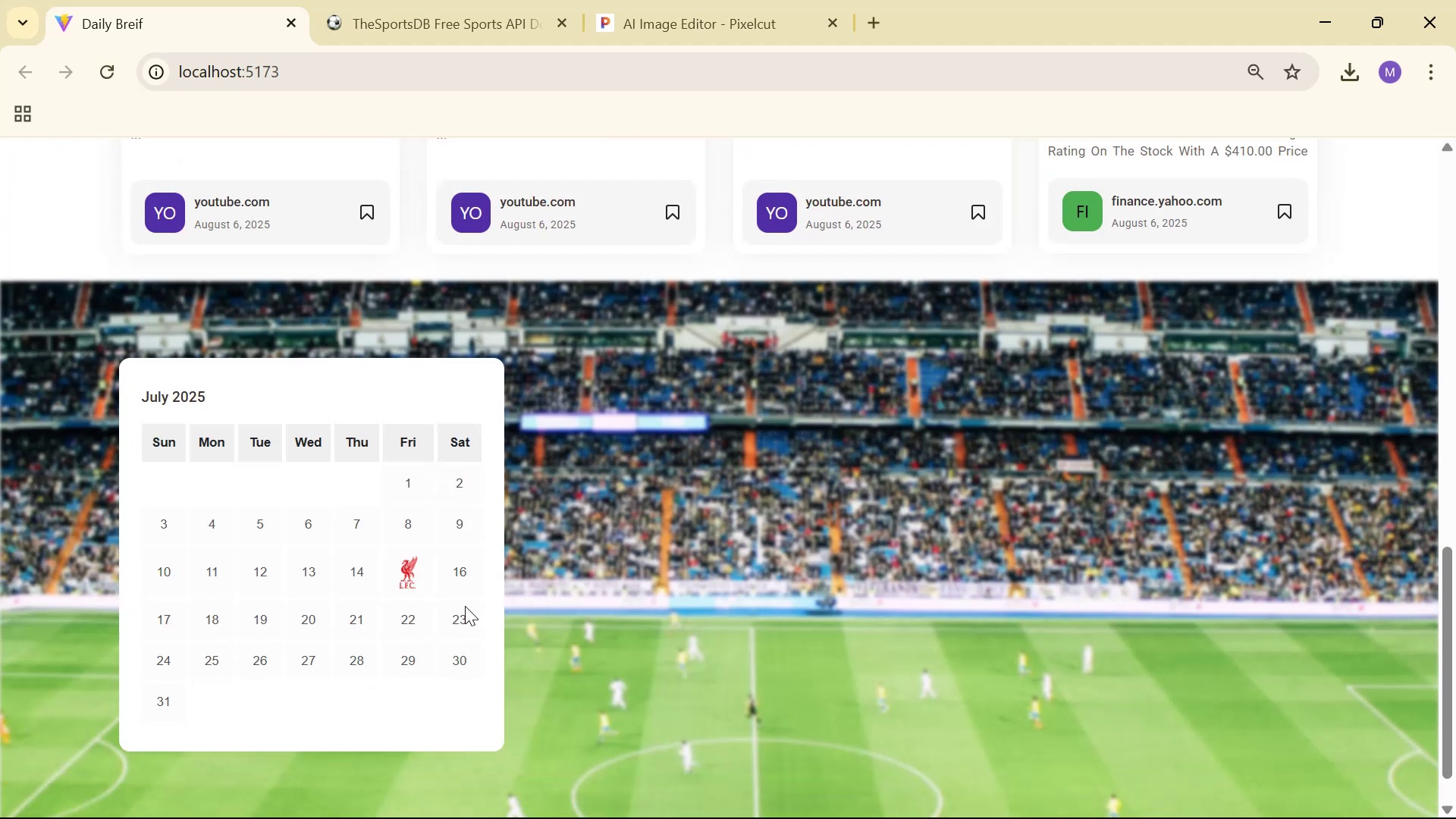 
right_click([426, 582])
 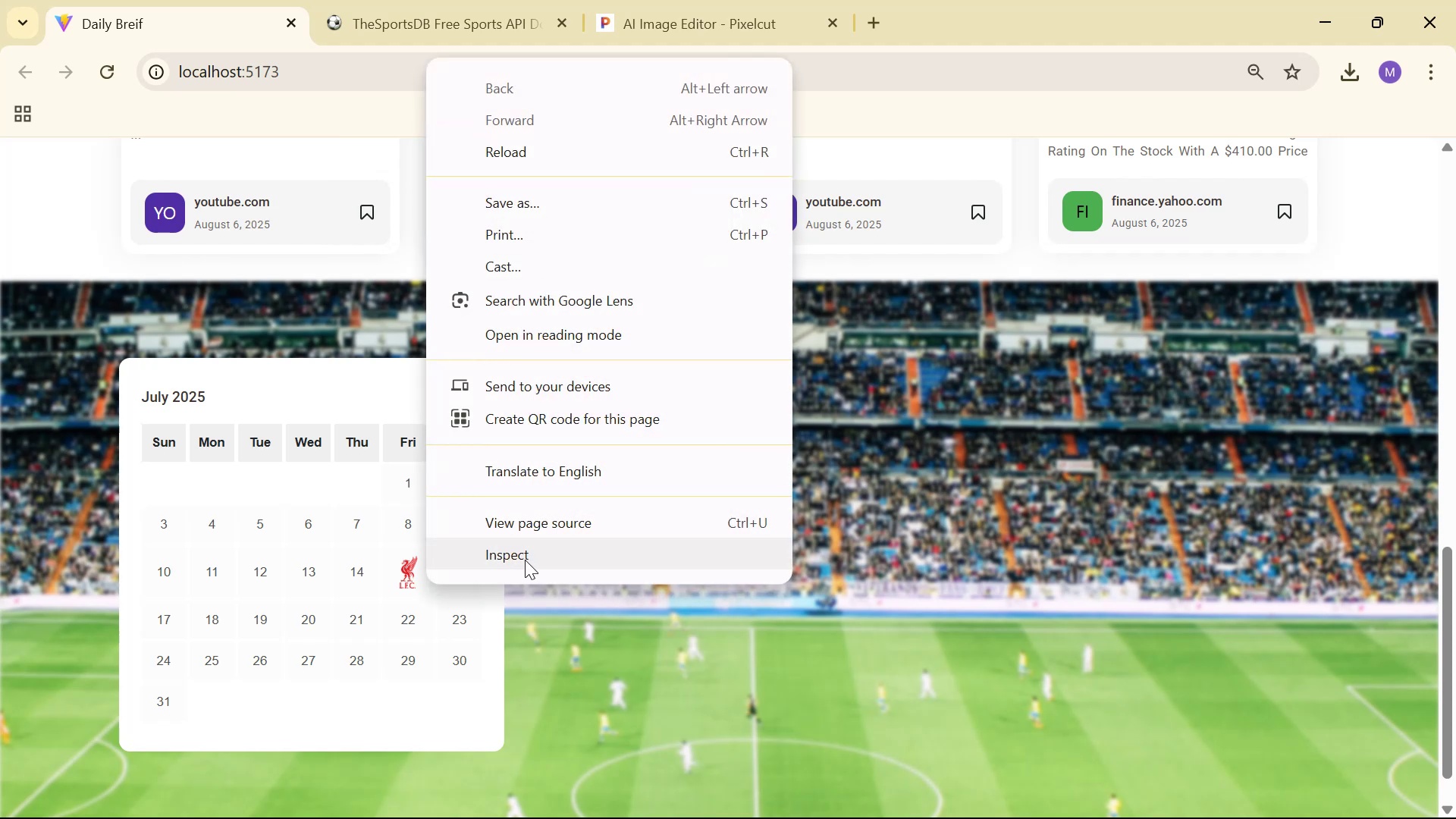 
left_click([525, 560])
 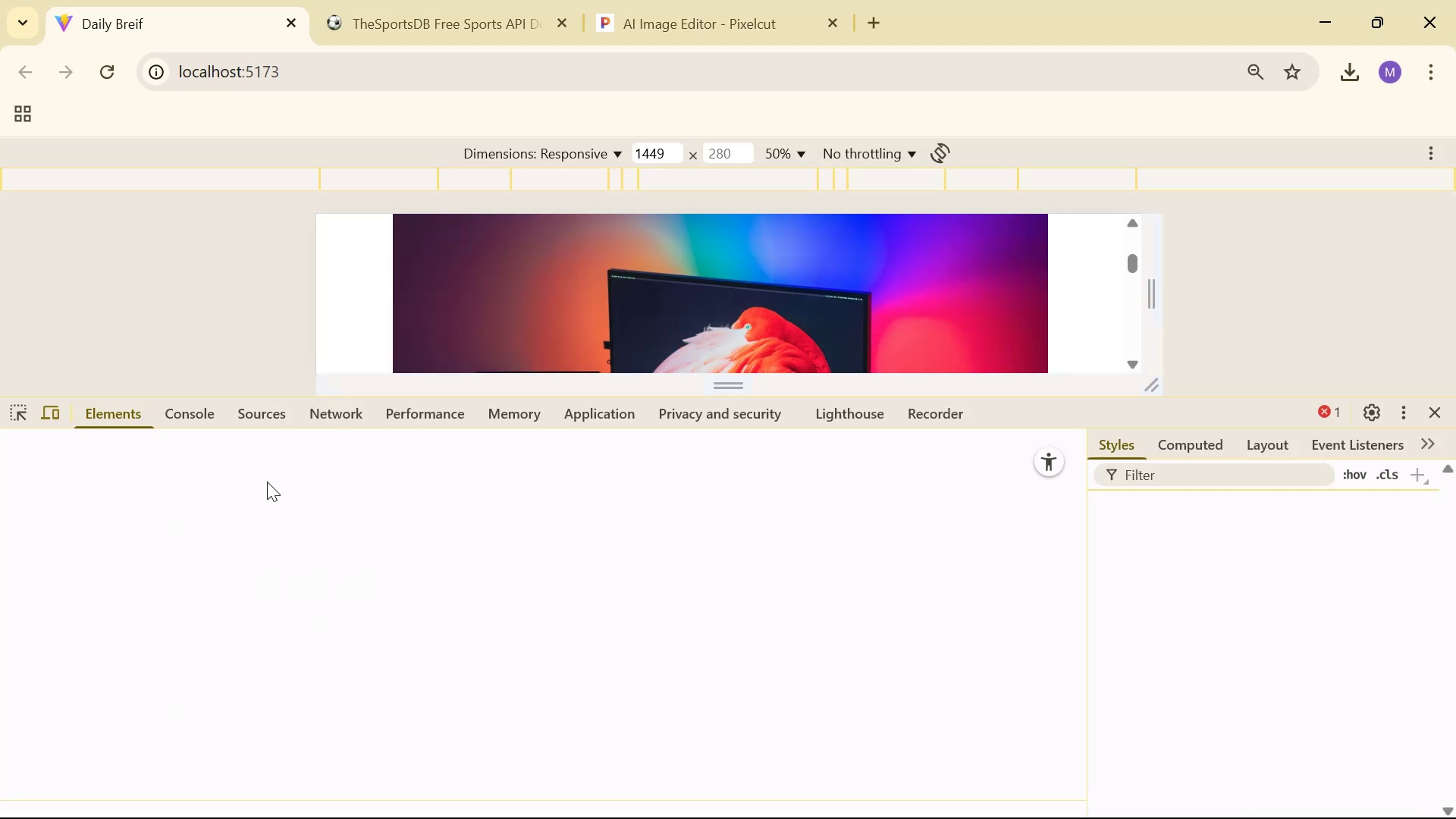 
left_click([192, 422])
 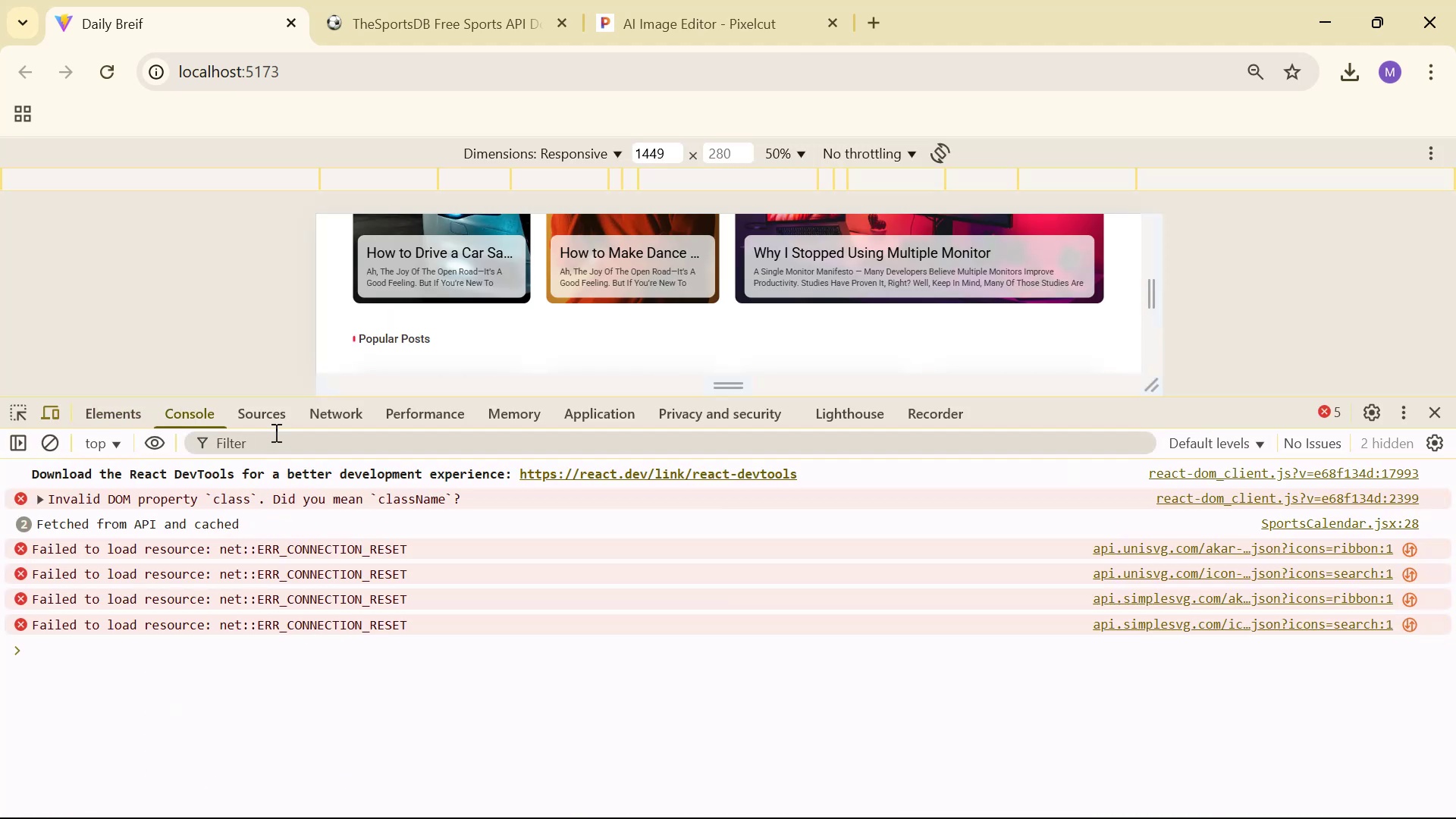 
key(Alt+Tab)
 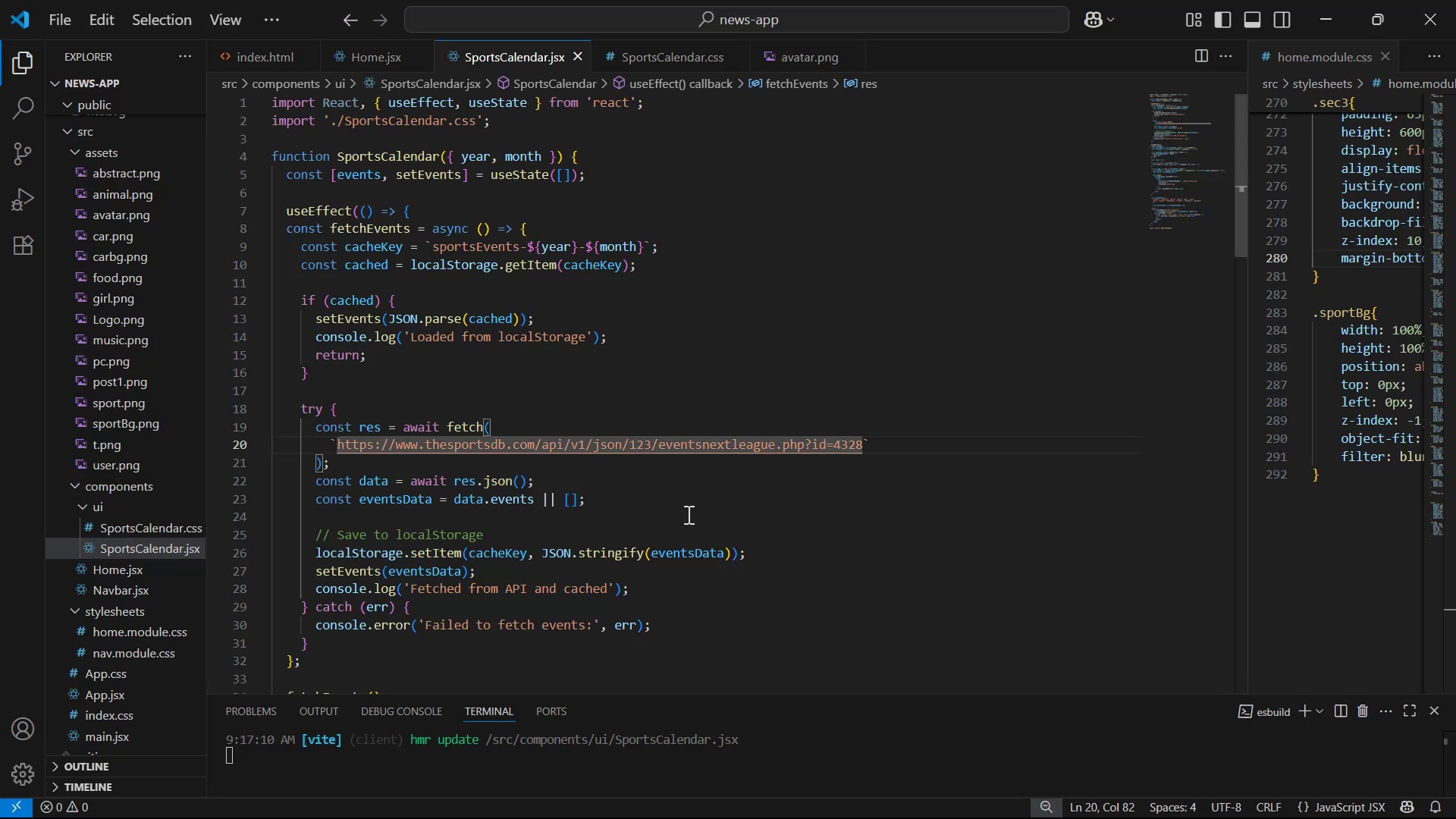 
left_click([595, 497])
 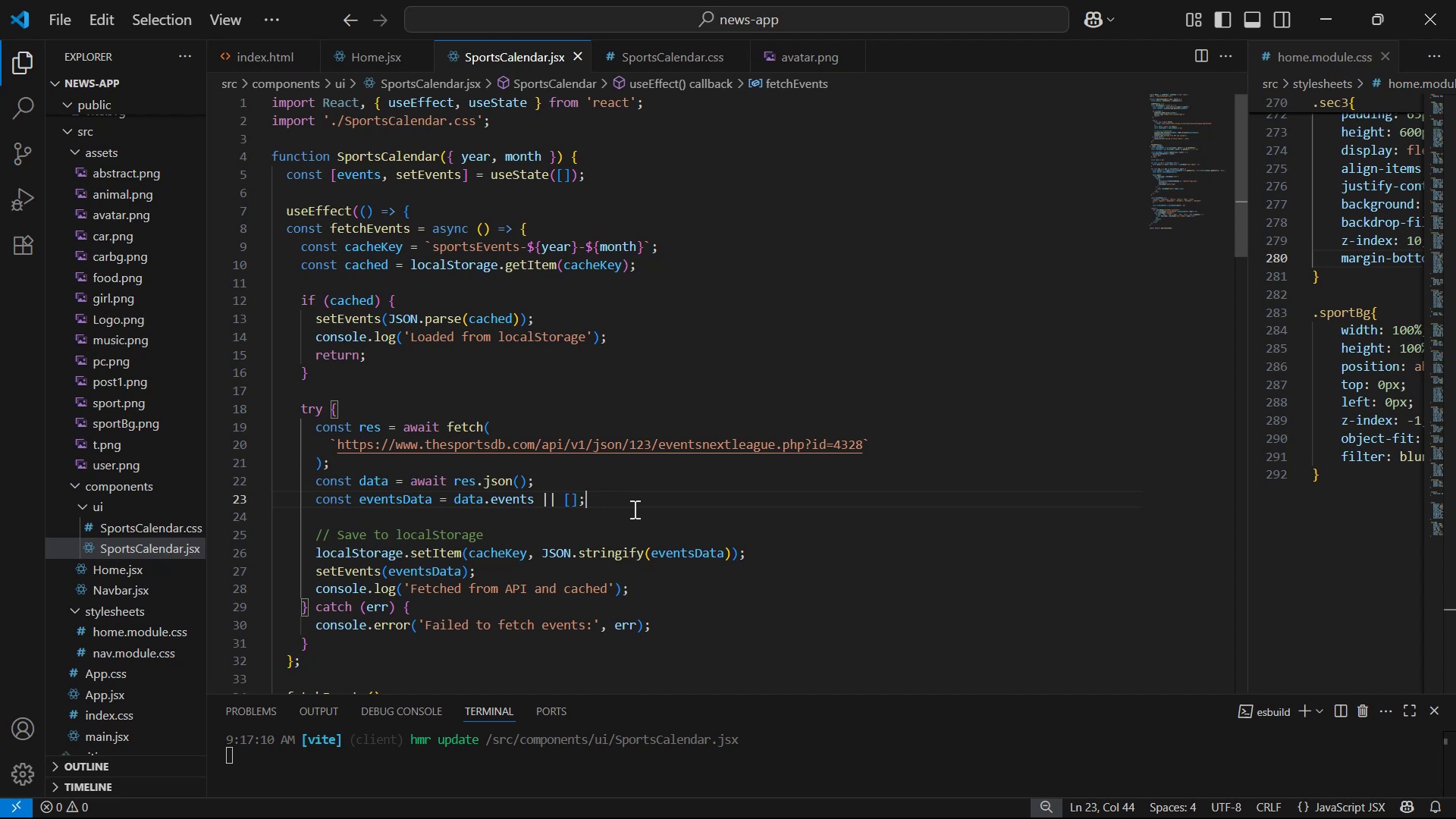 
key(Enter)
 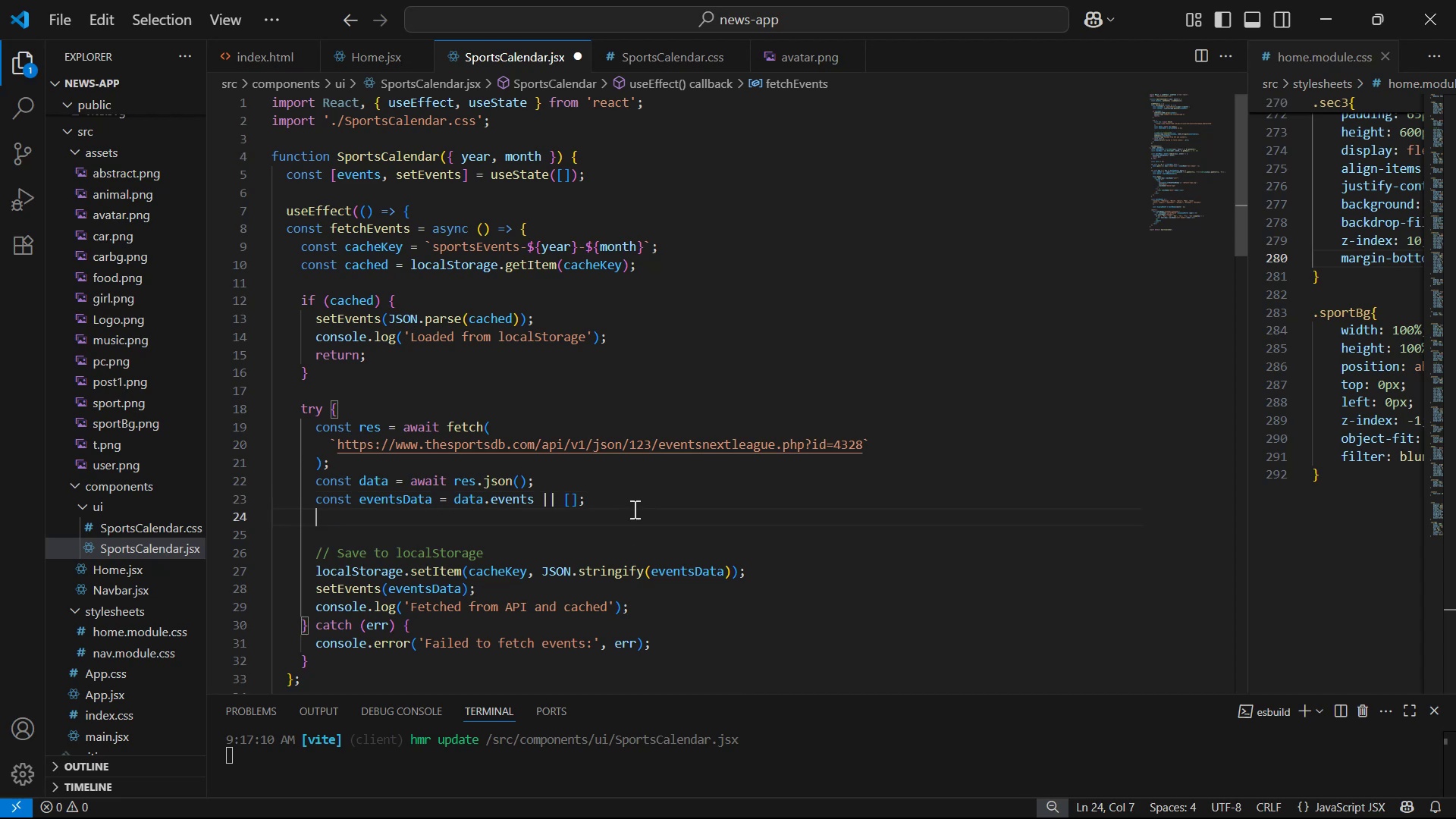 
type(LOG)
 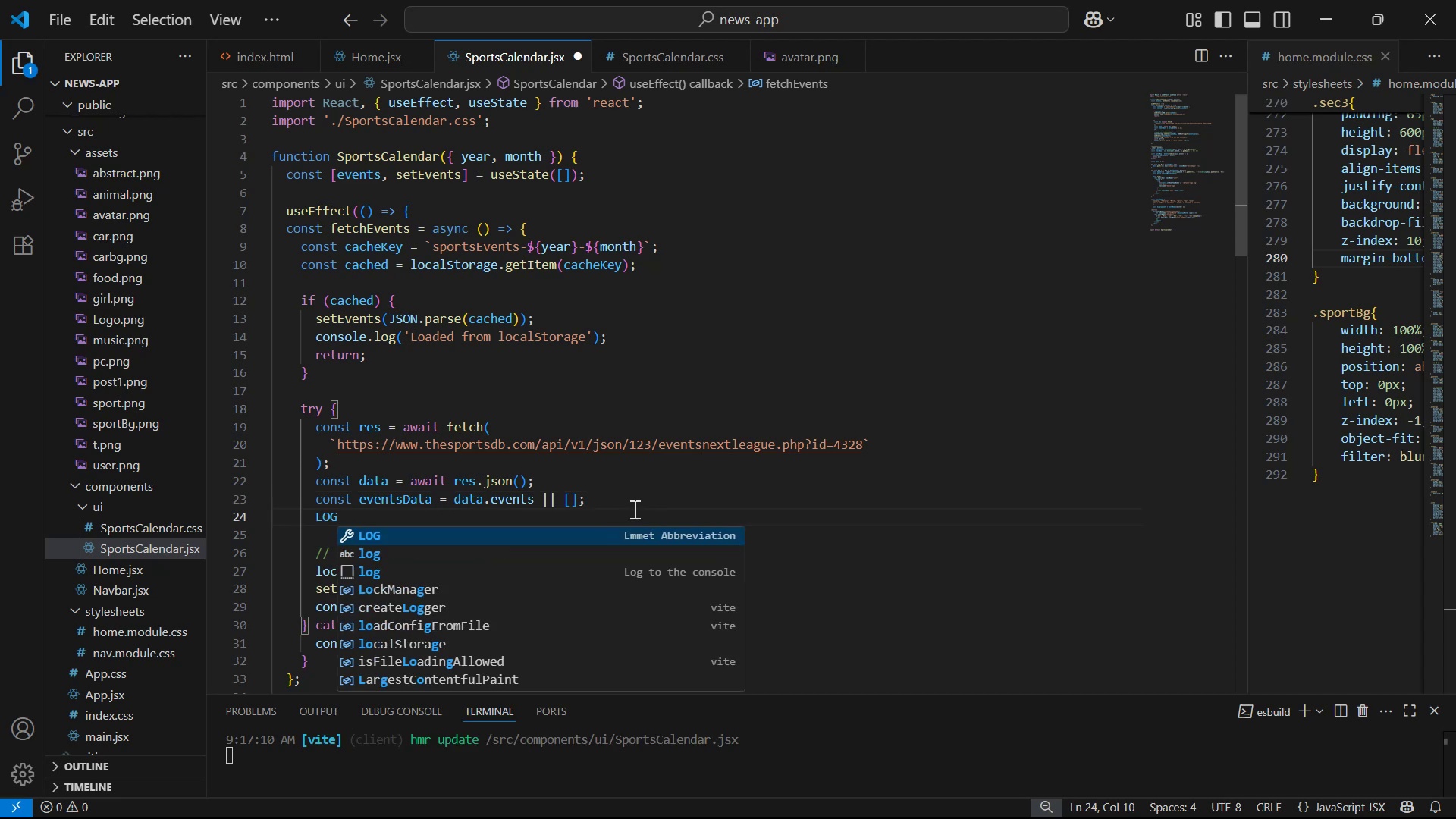 
key(ArrowDown)
 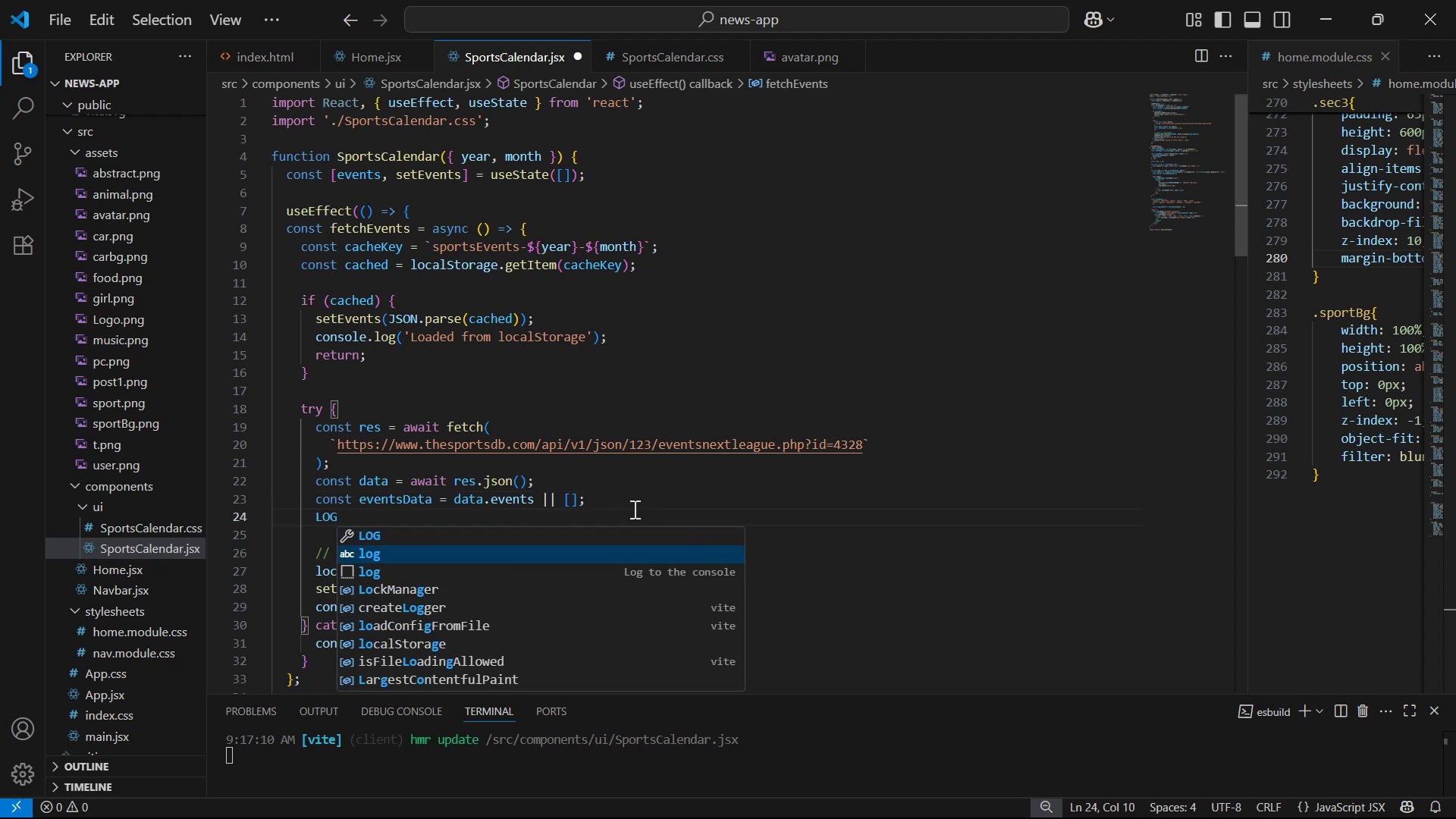 
key(ArrowDown)
 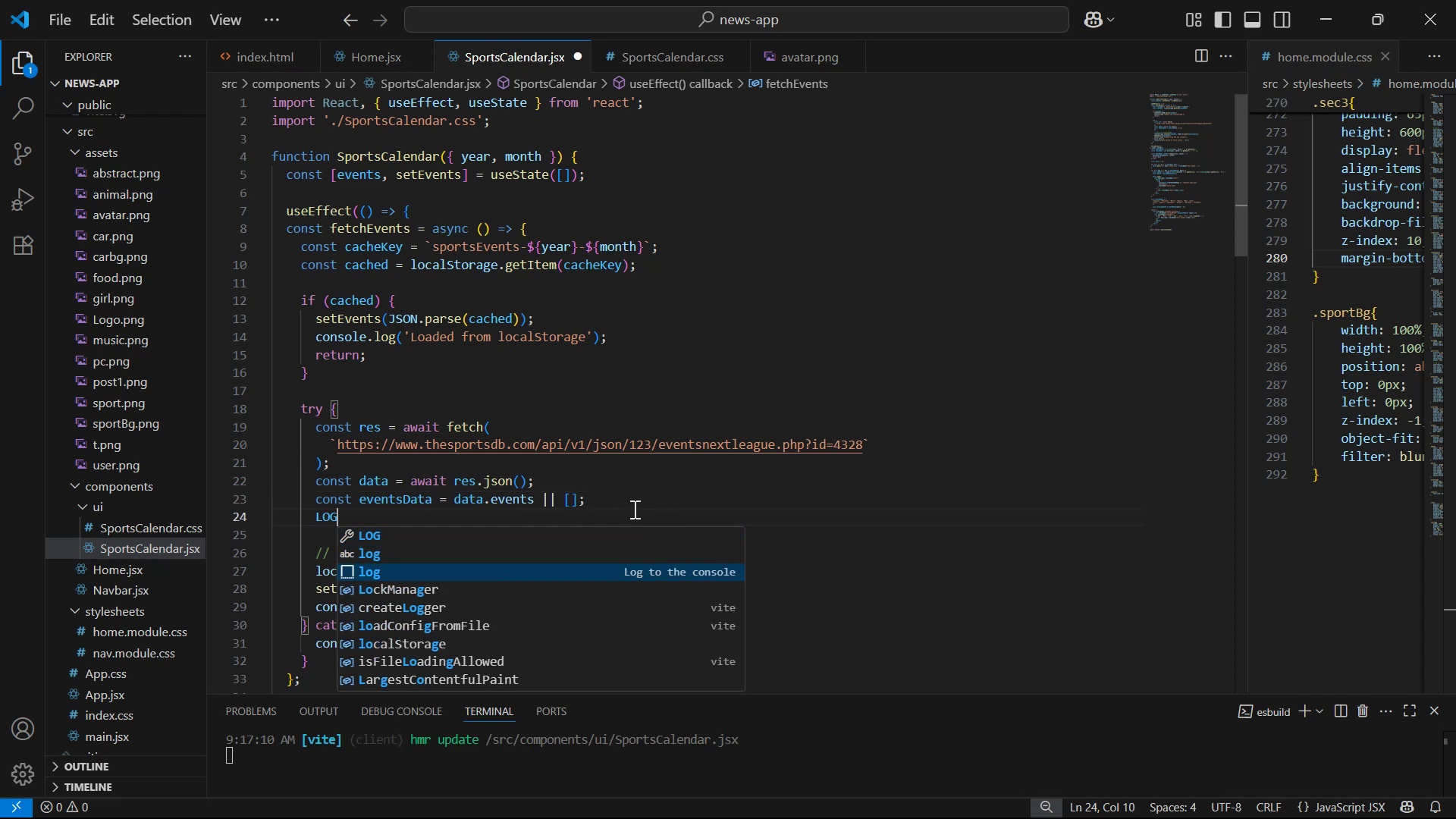 
key(Enter)
 